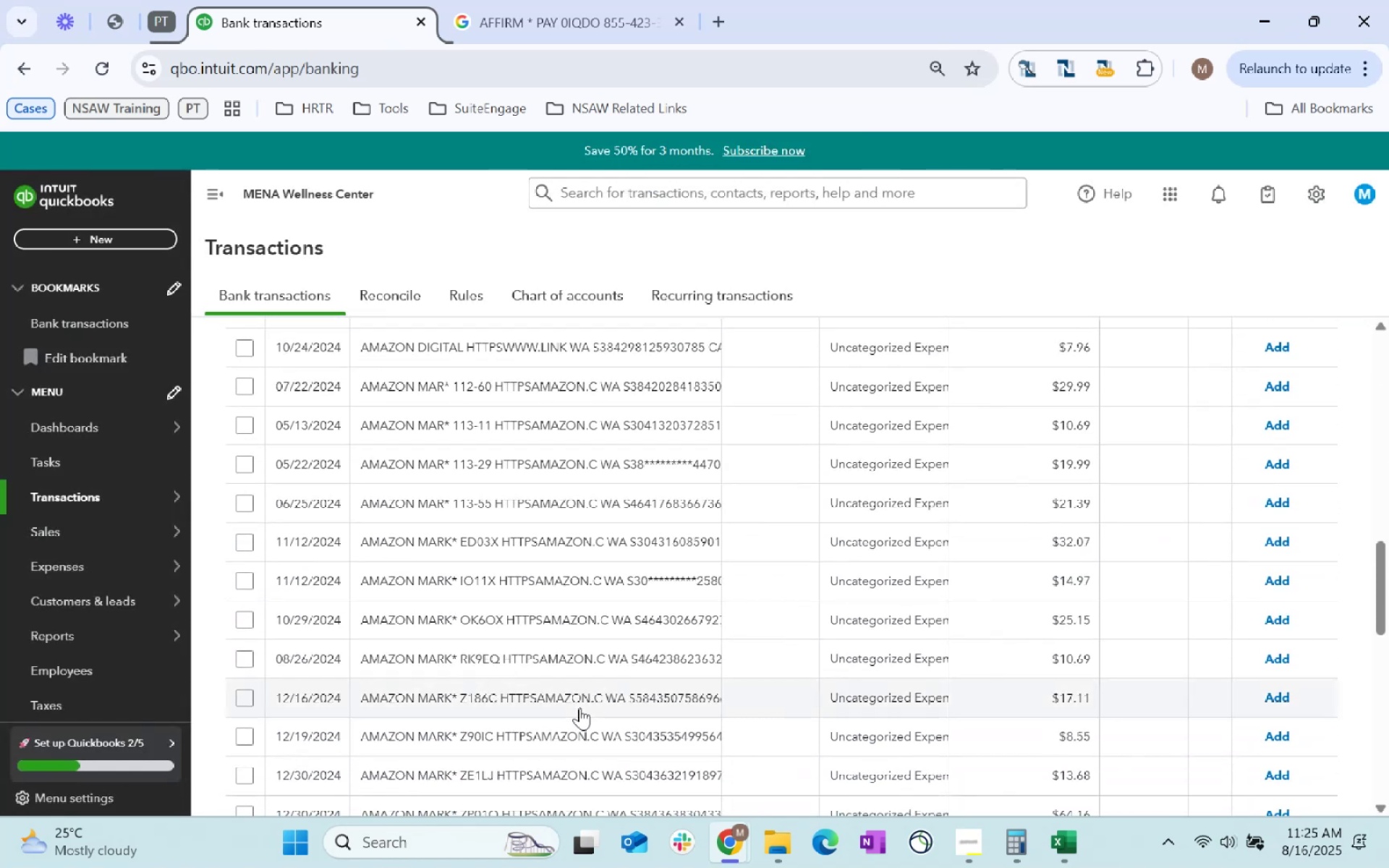 
scroll: coordinate [579, 707], scroll_direction: up, amount: 2.0
 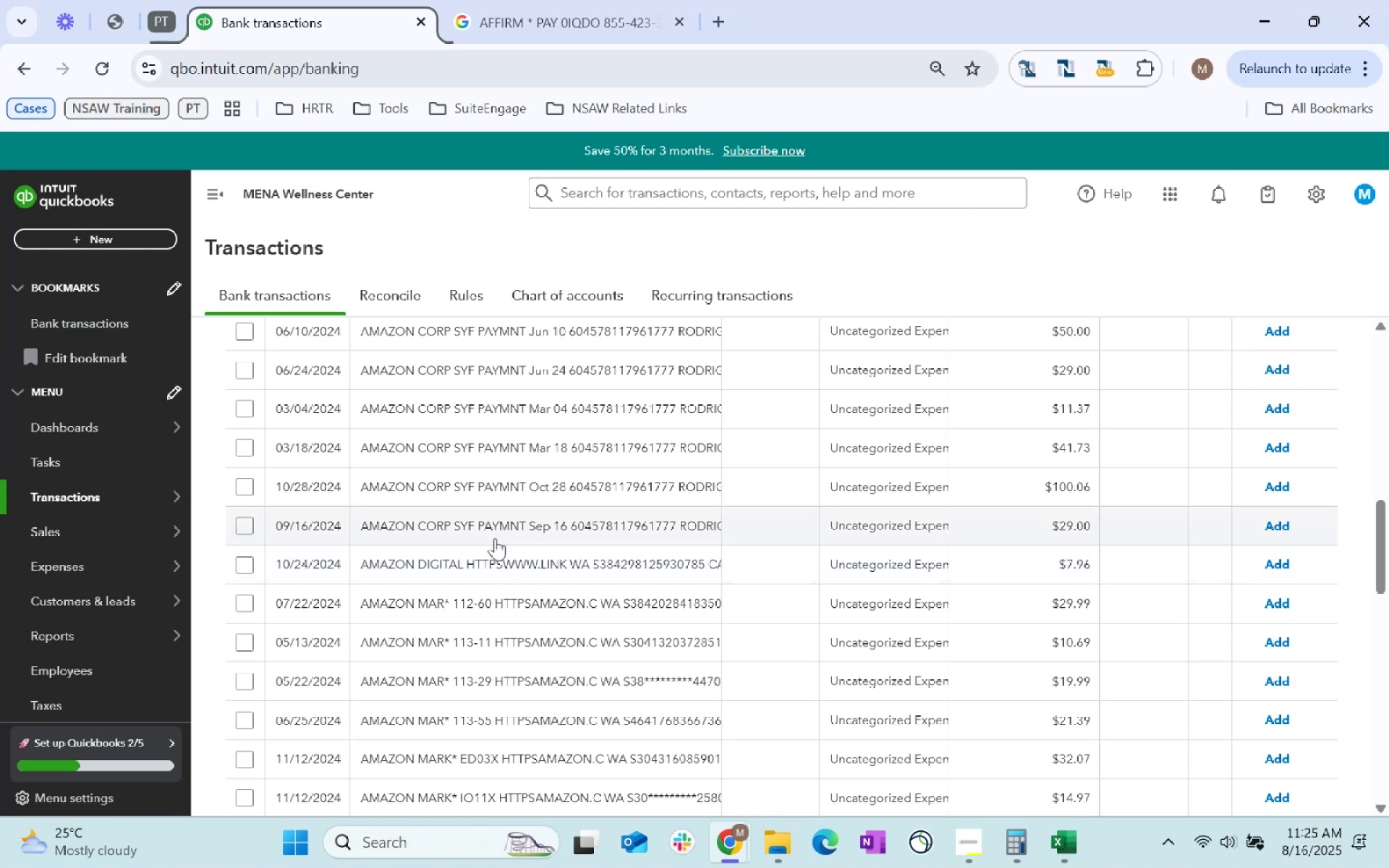 
wait(7.42)
 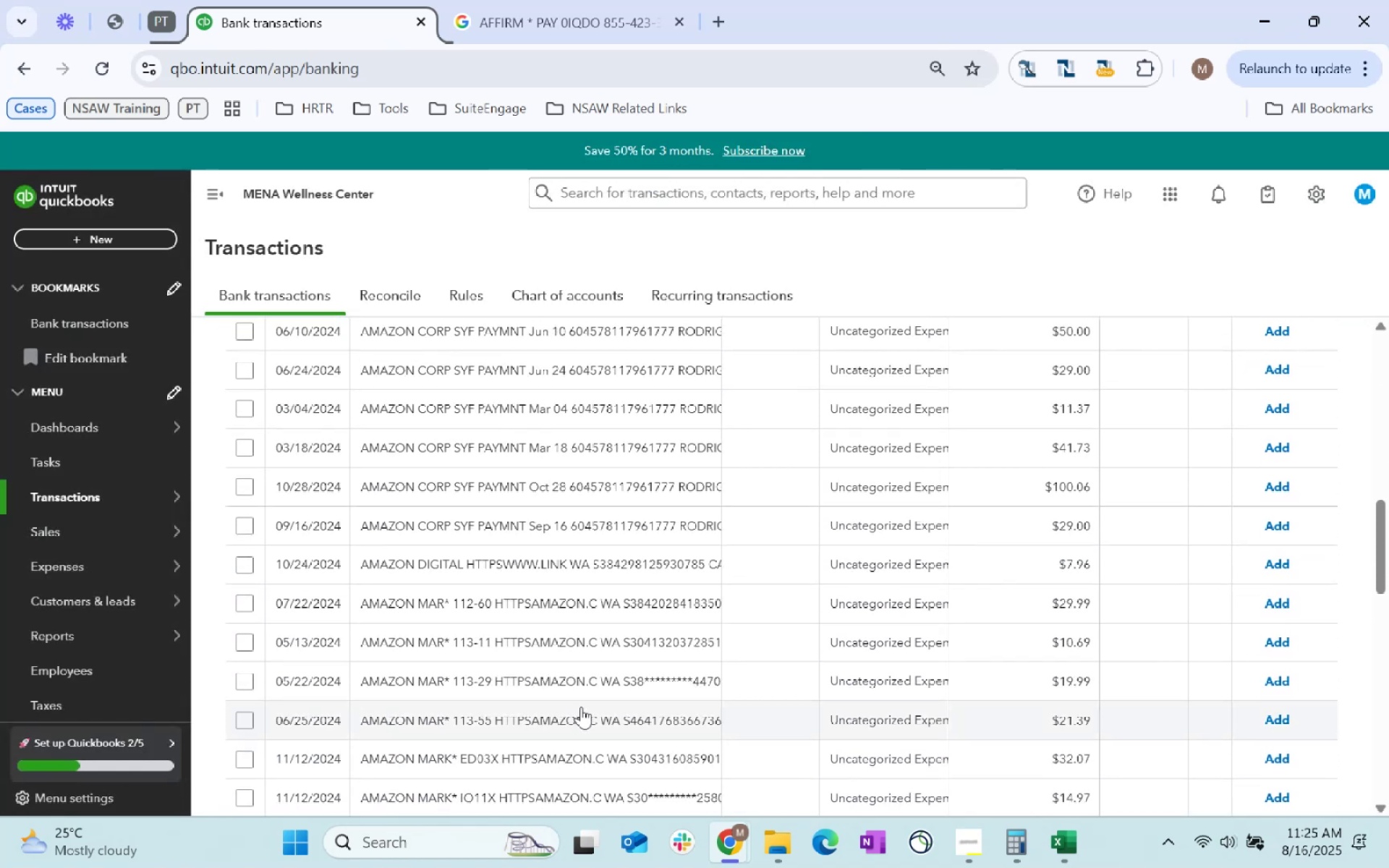 
left_click_drag(start_coordinate=[526, 522], to_coordinate=[349, 530])
 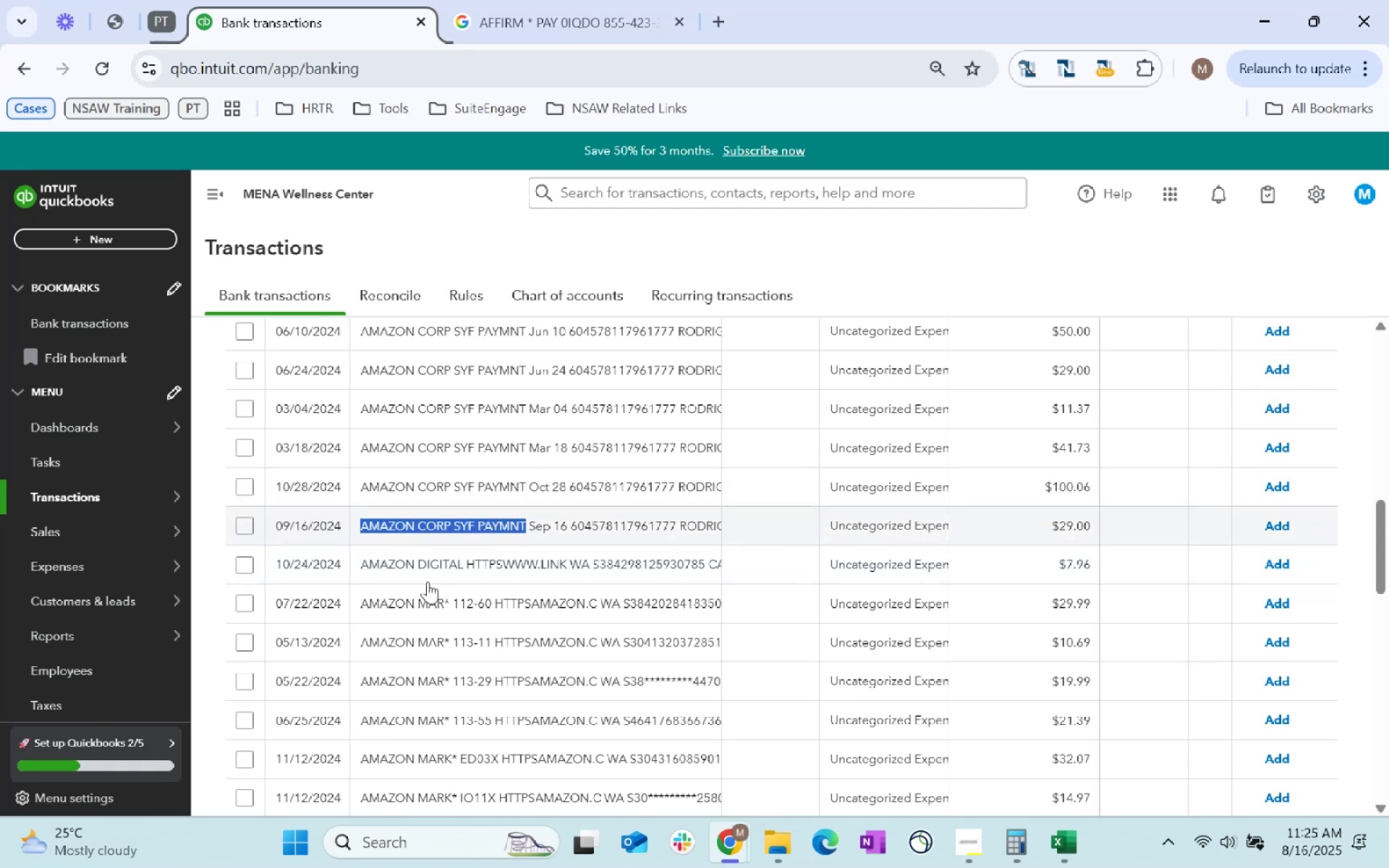 
key(Control+C)
 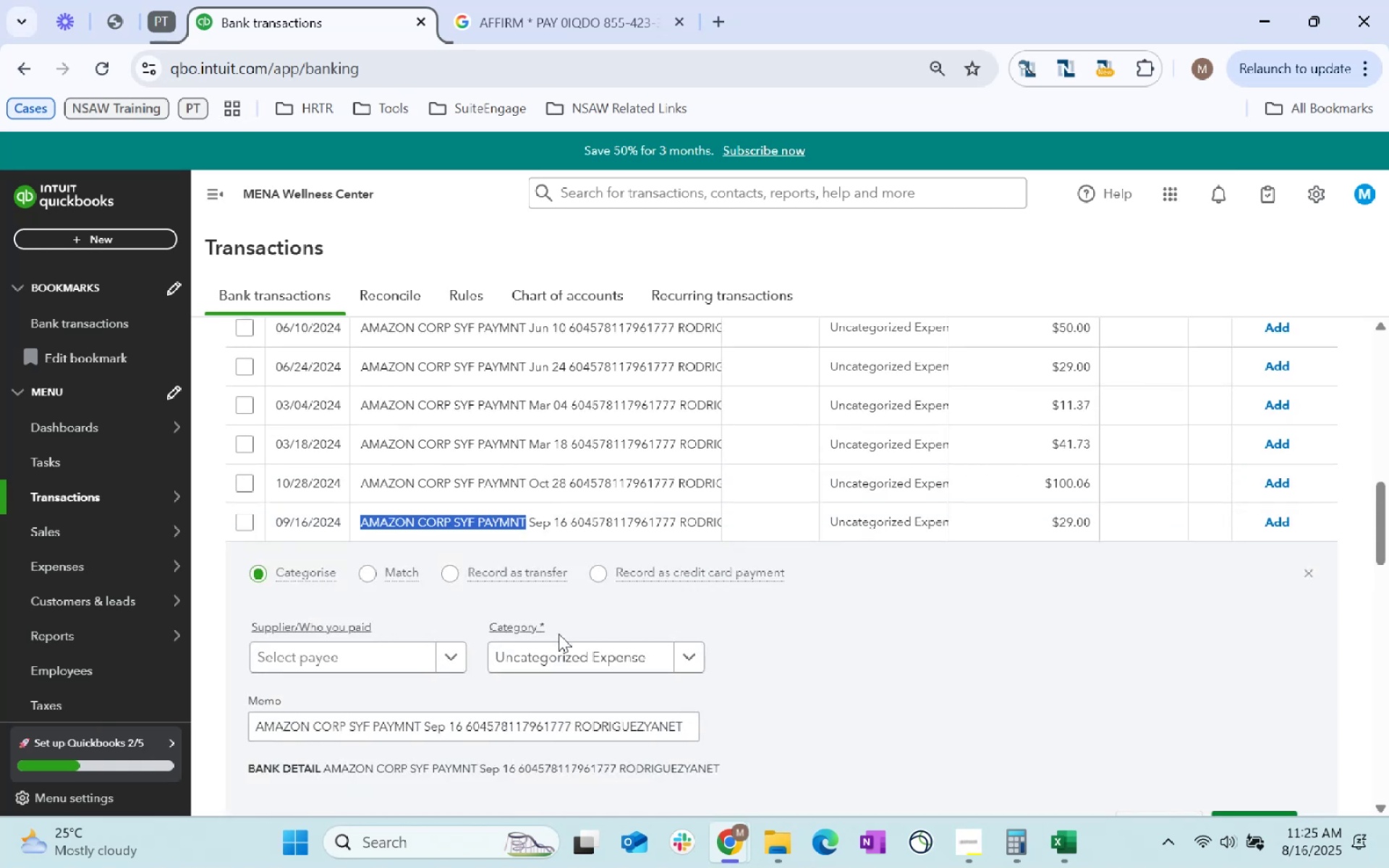 
key(Control+C)
 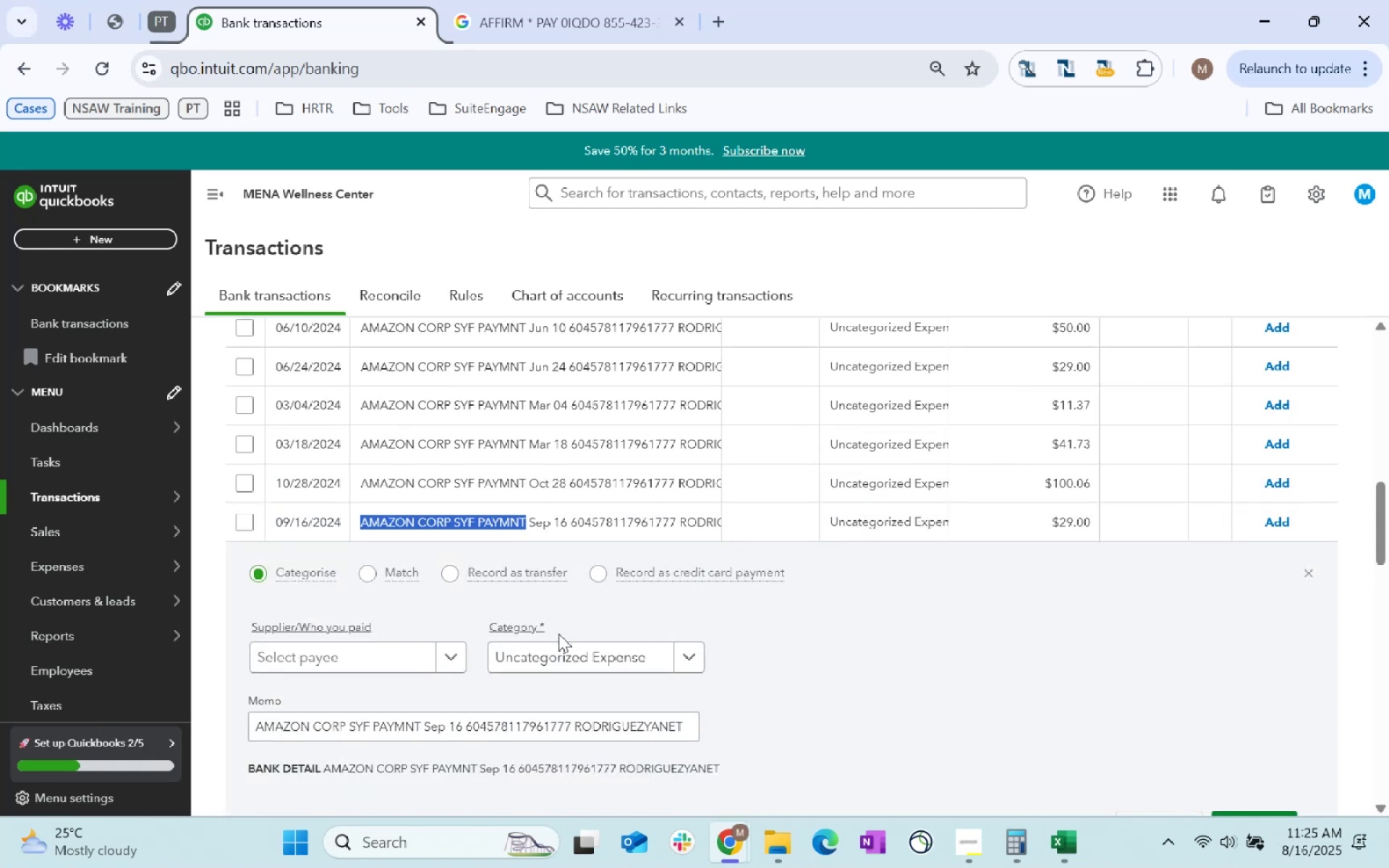 
key(Control+C)
 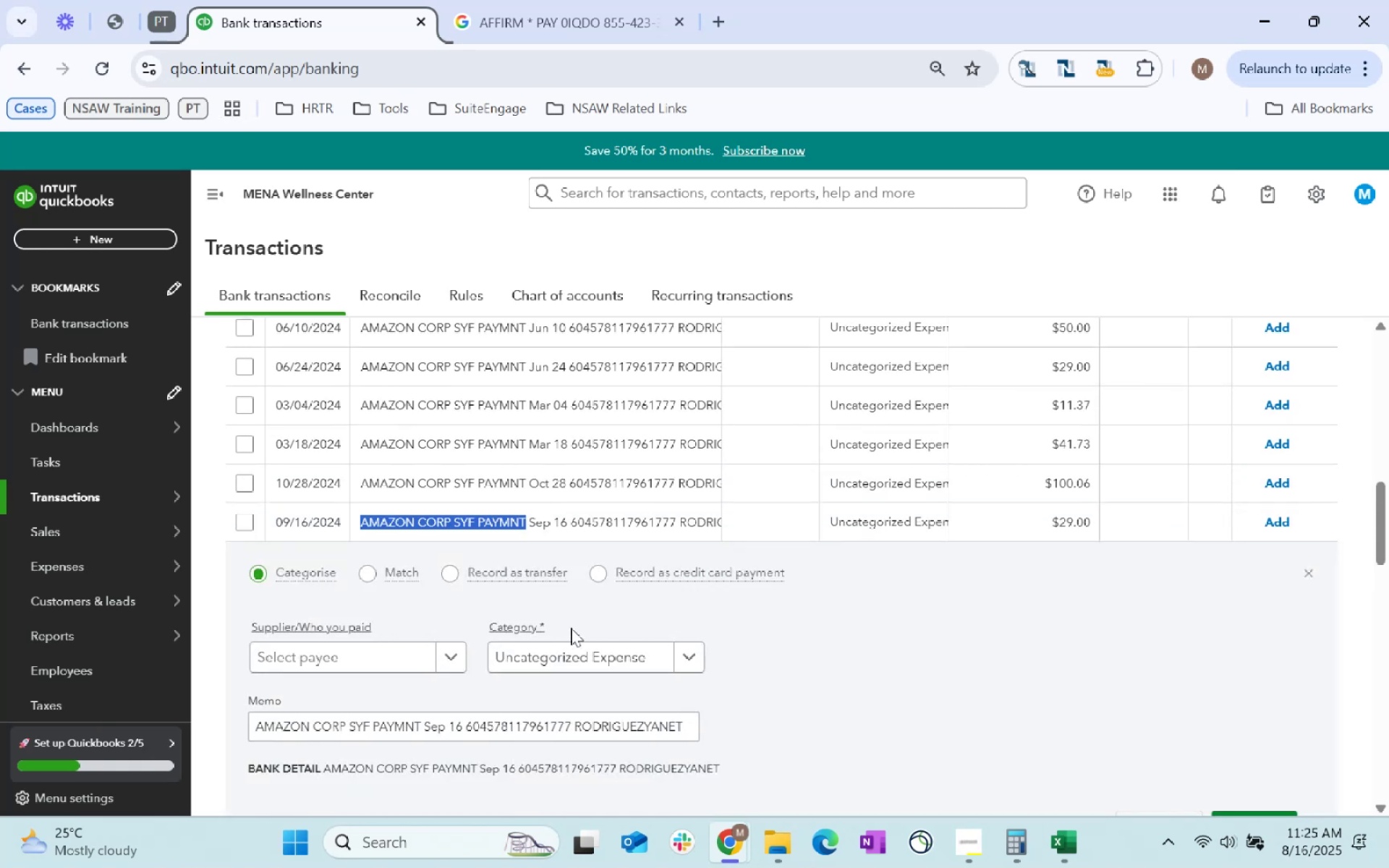 
scroll: coordinate [913, 536], scroll_direction: up, amount: 14.0
 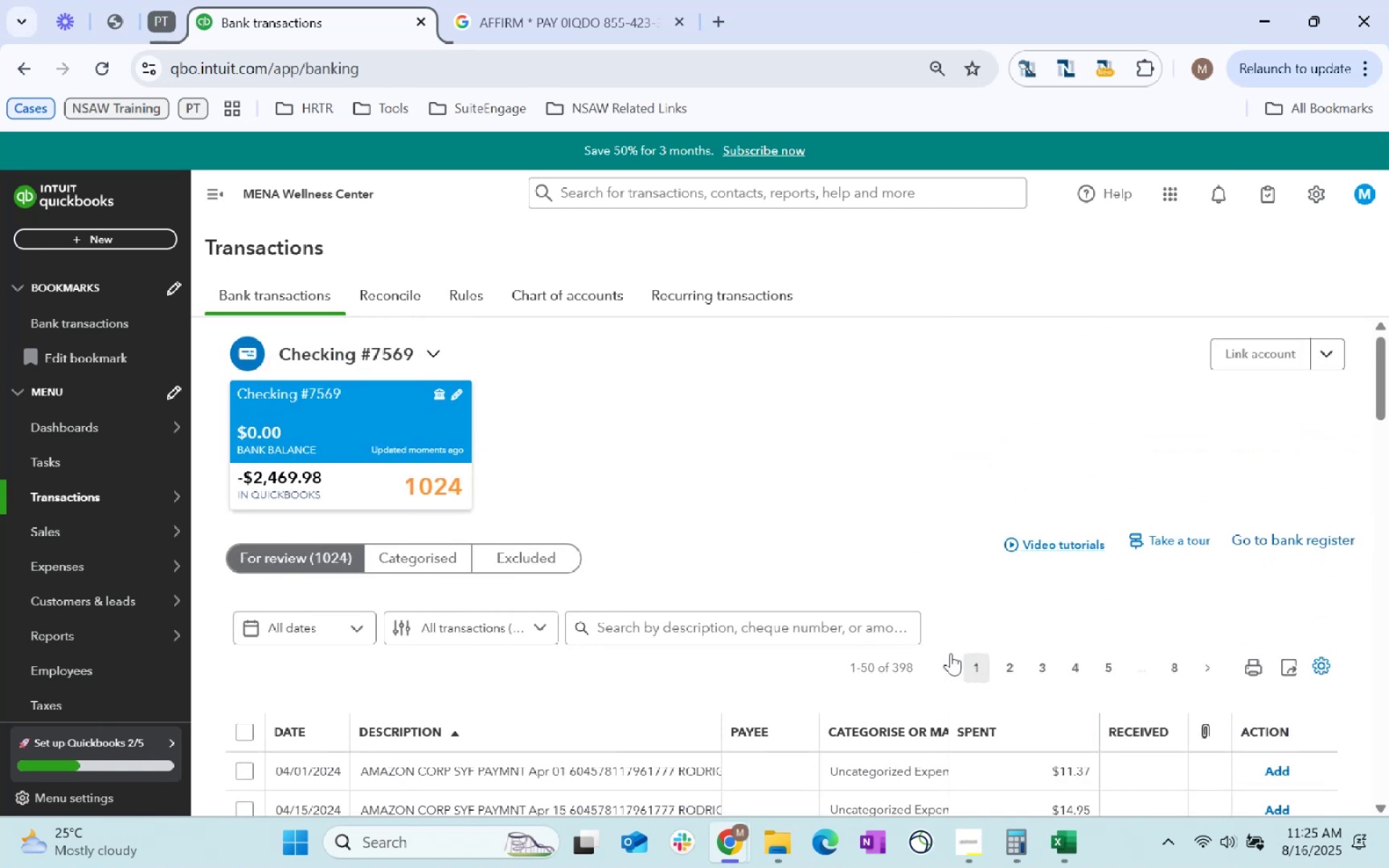 
left_click([797, 644])
 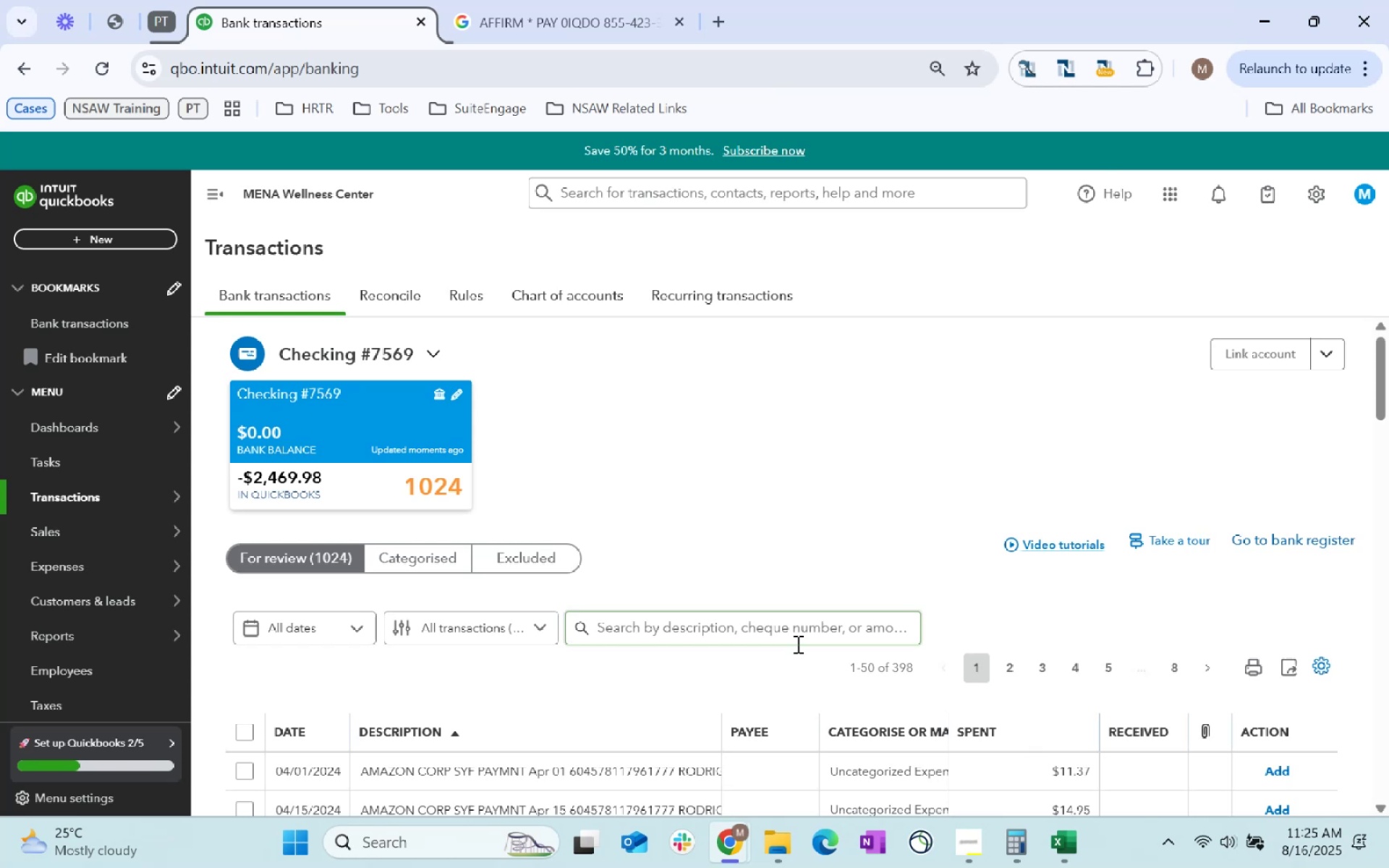 
key(Control+ControlLeft)
 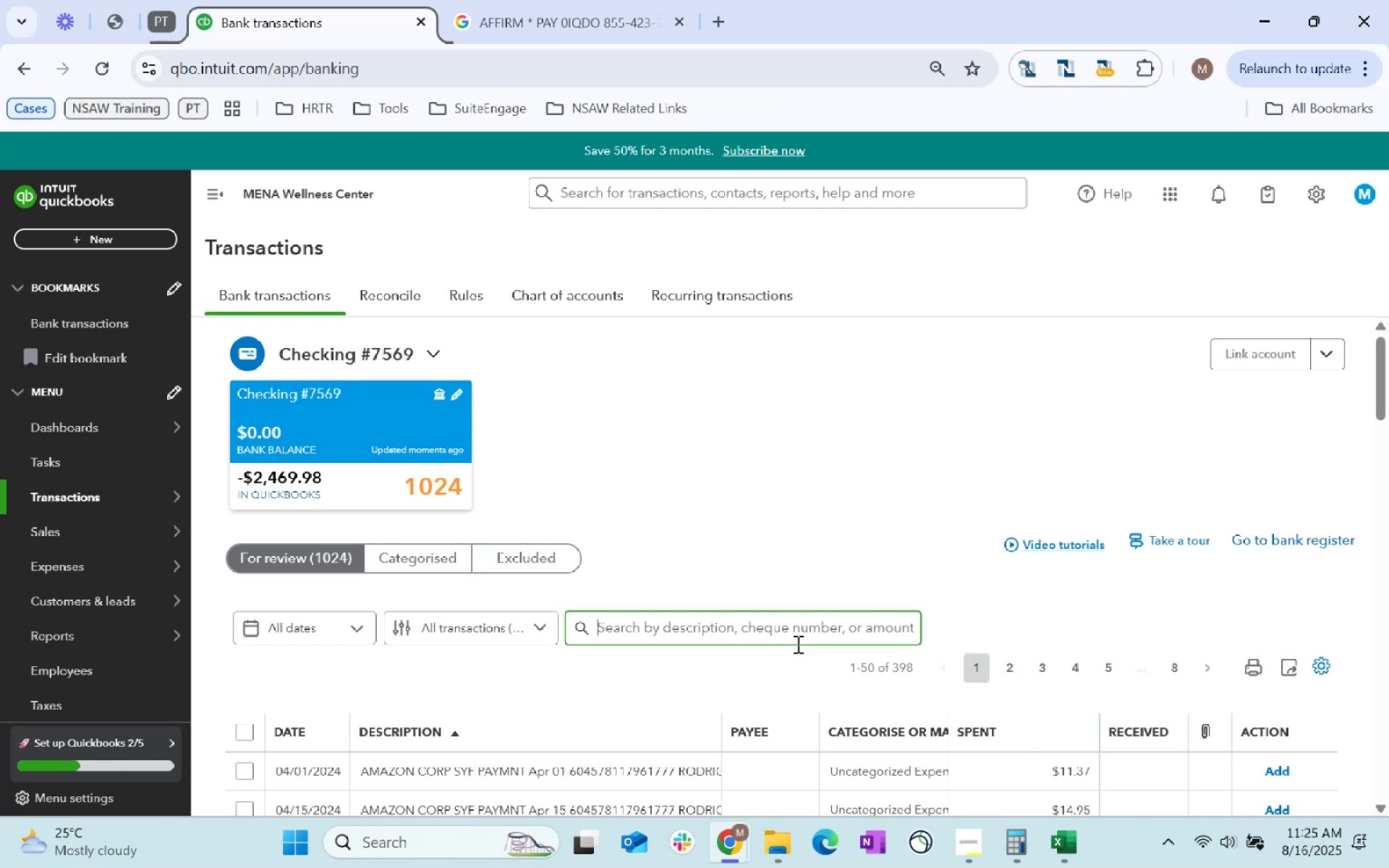 
key(Control+V)
 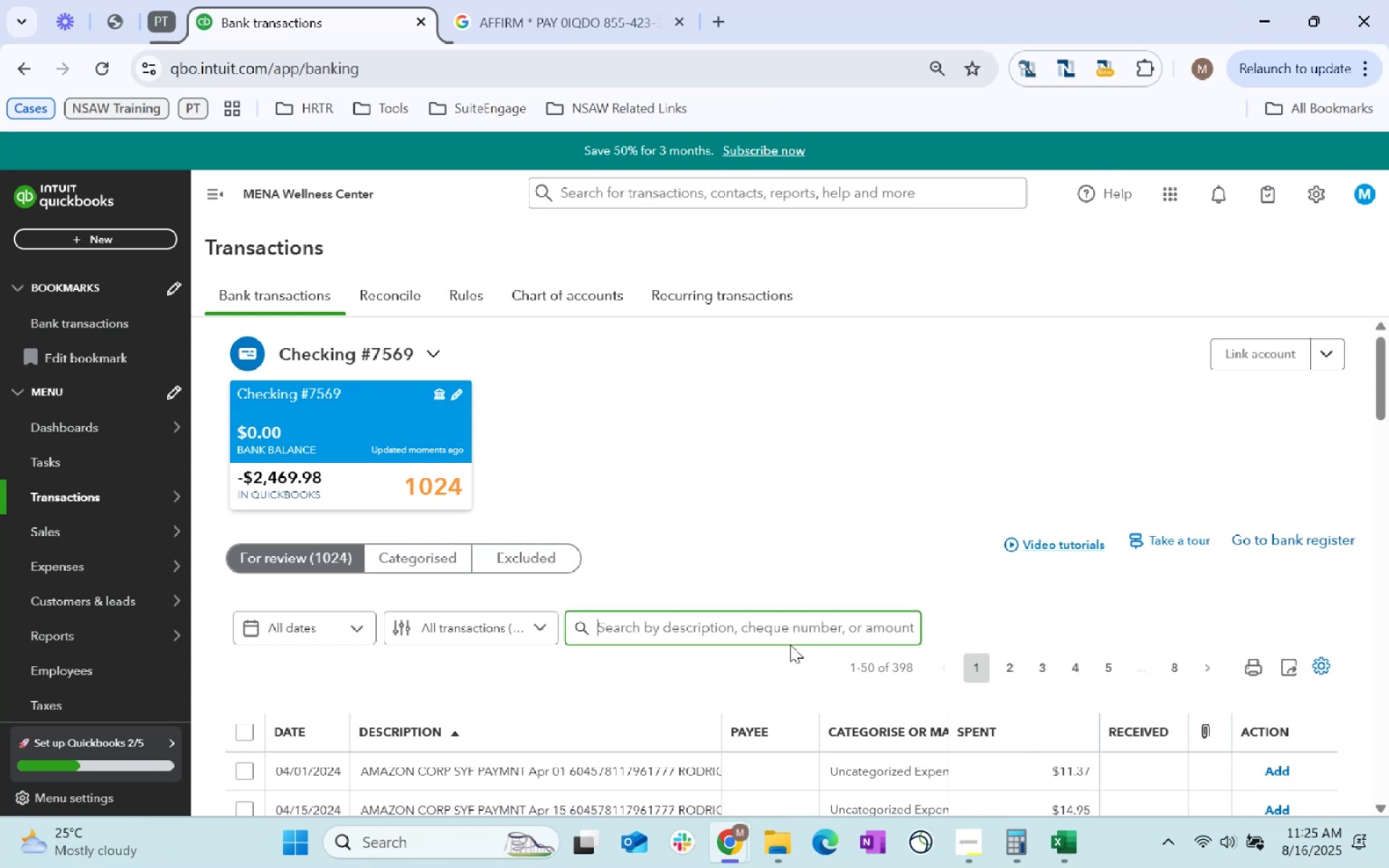 
key(Enter)
 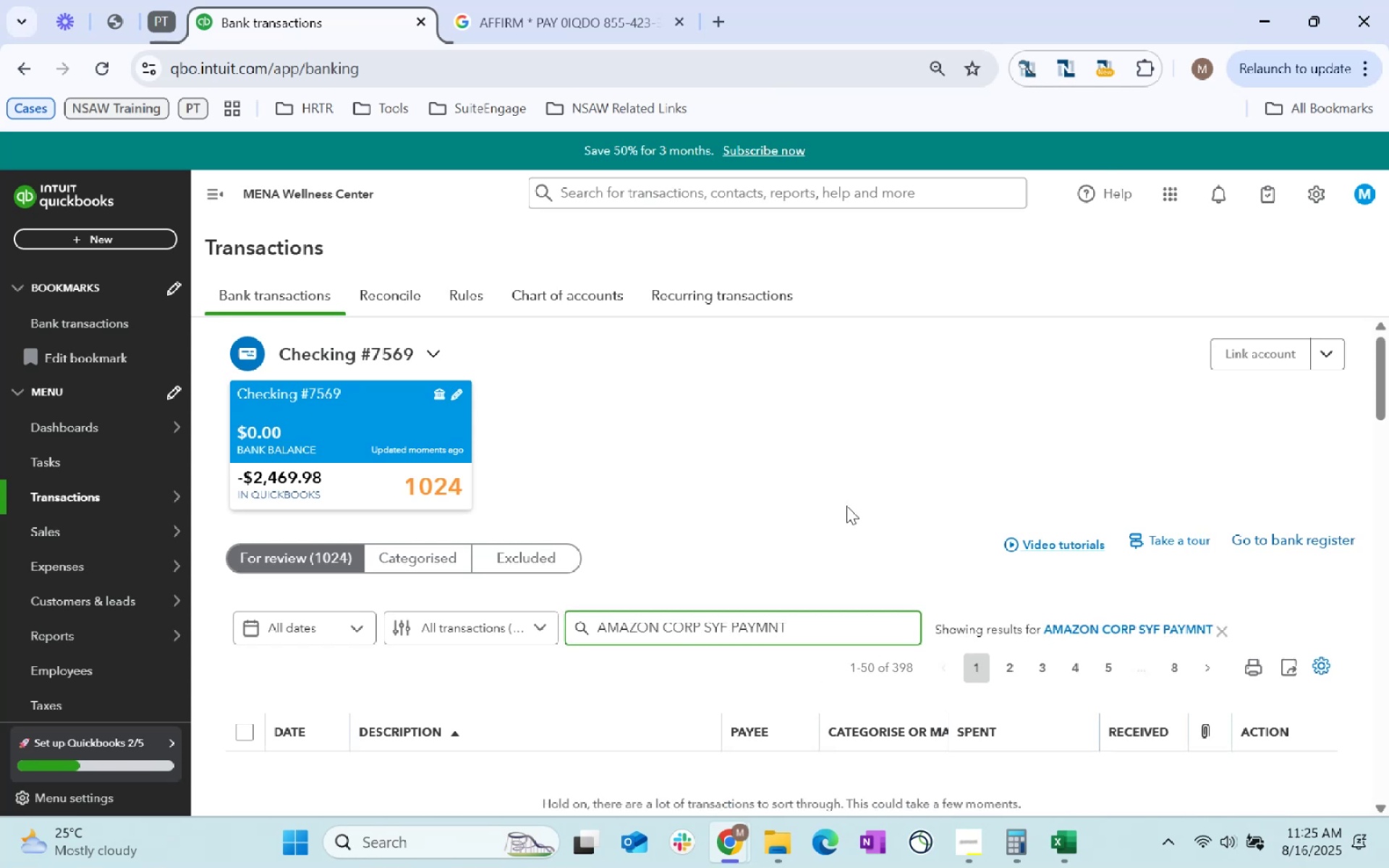 
scroll: coordinate [841, 516], scroll_direction: down, amount: 1.0
 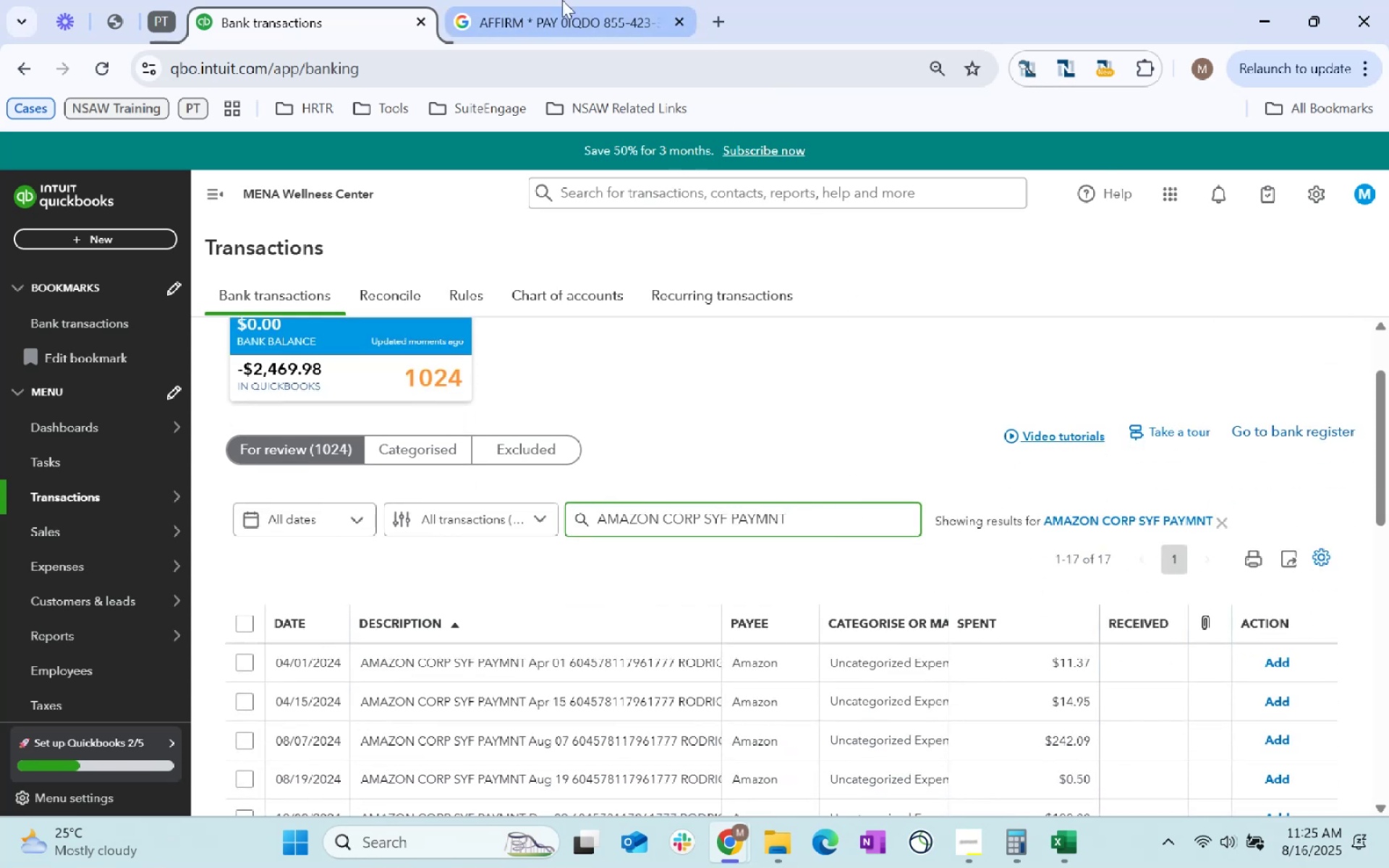 
left_click([530, 60])
 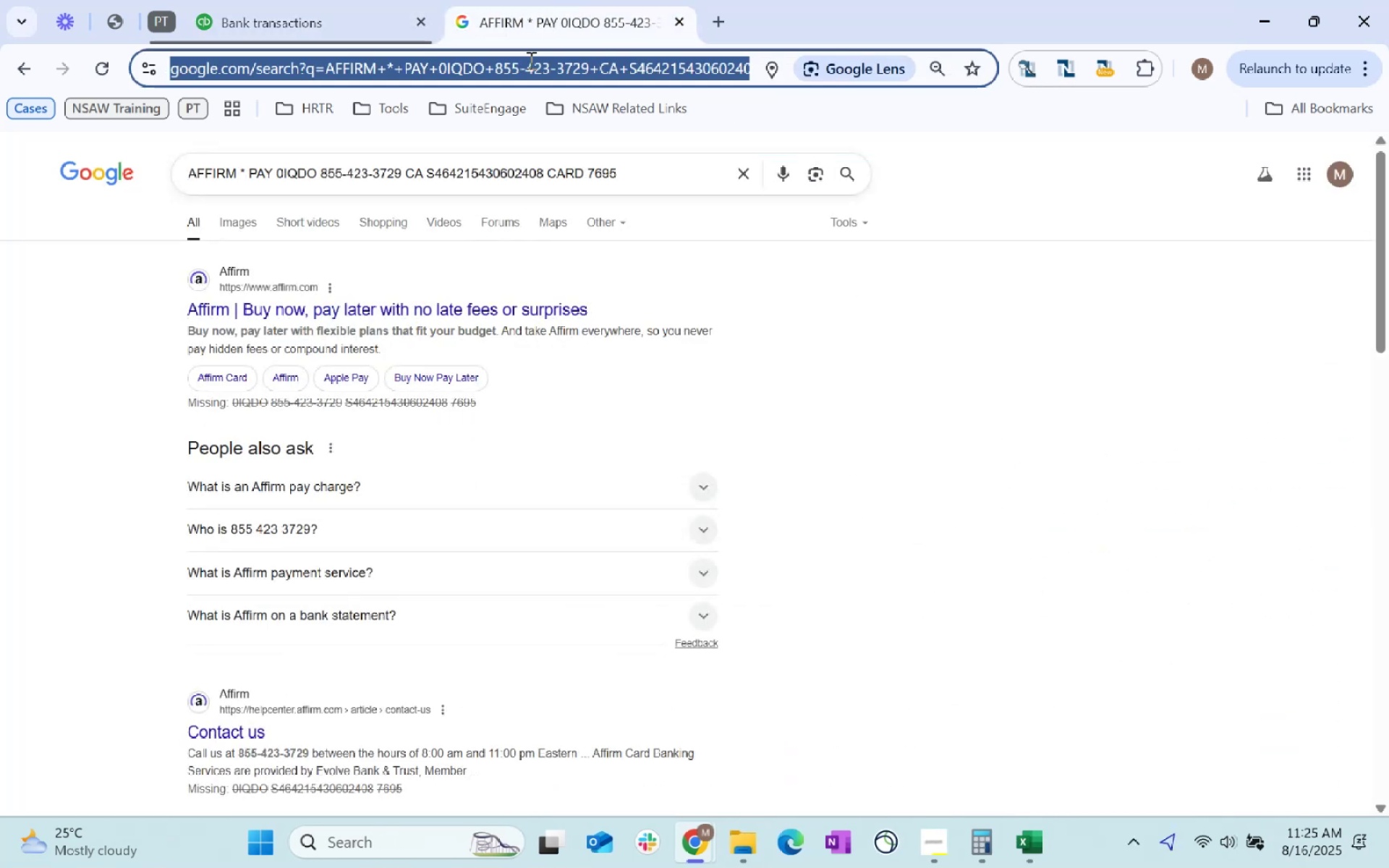 
key(Control+ControlLeft)
 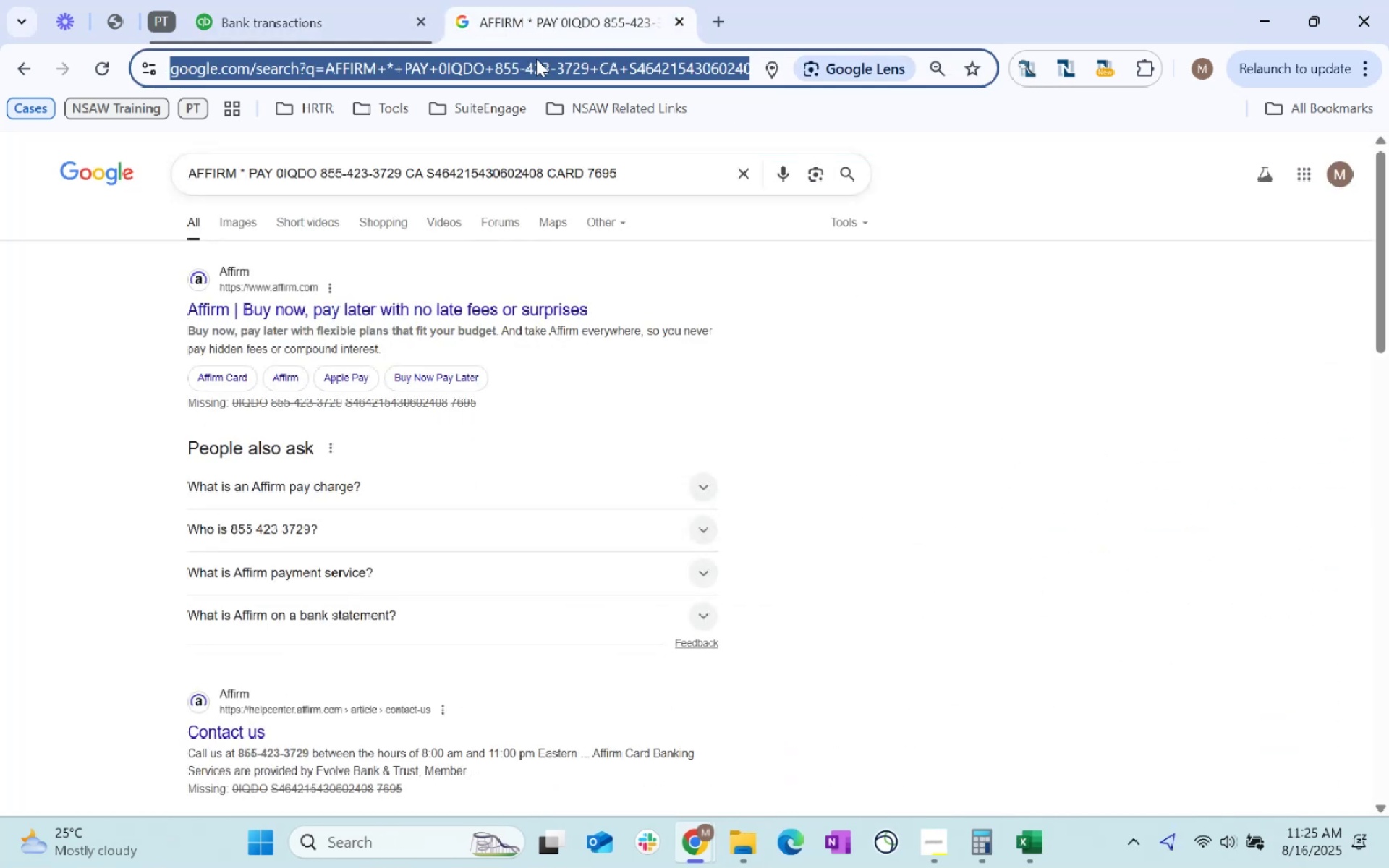 
key(V)
 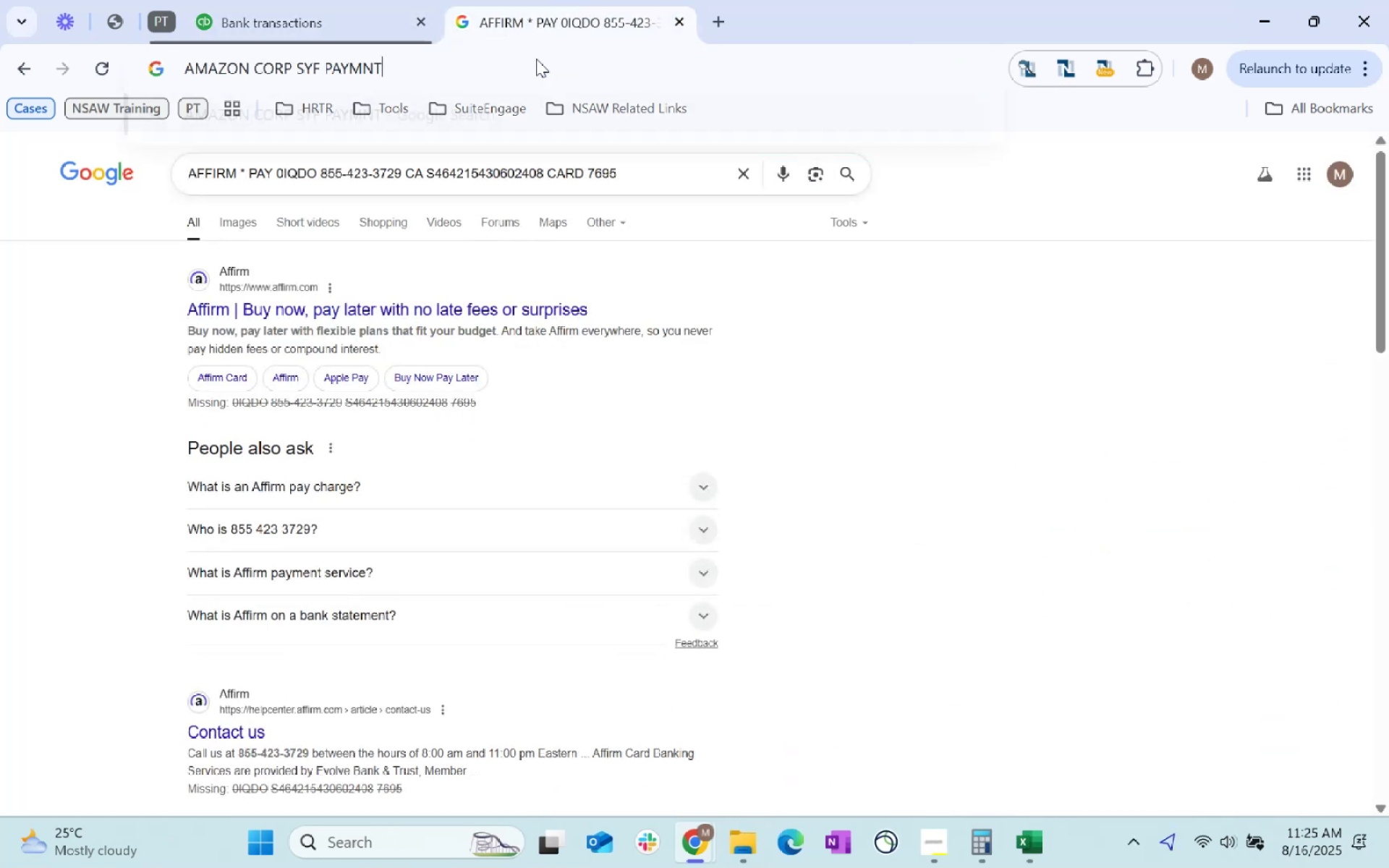 
key(Enter)
 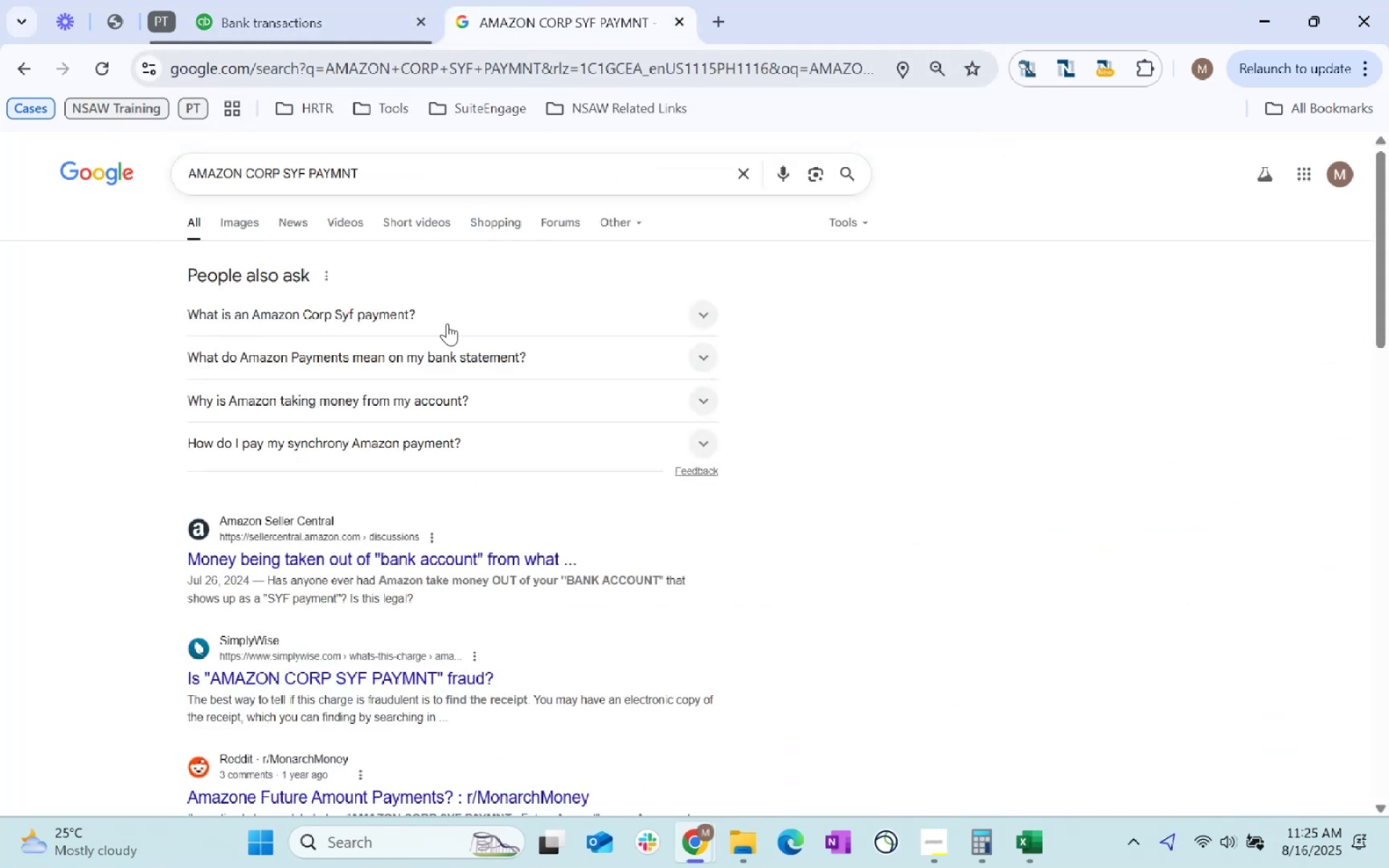 
left_click([447, 328])
 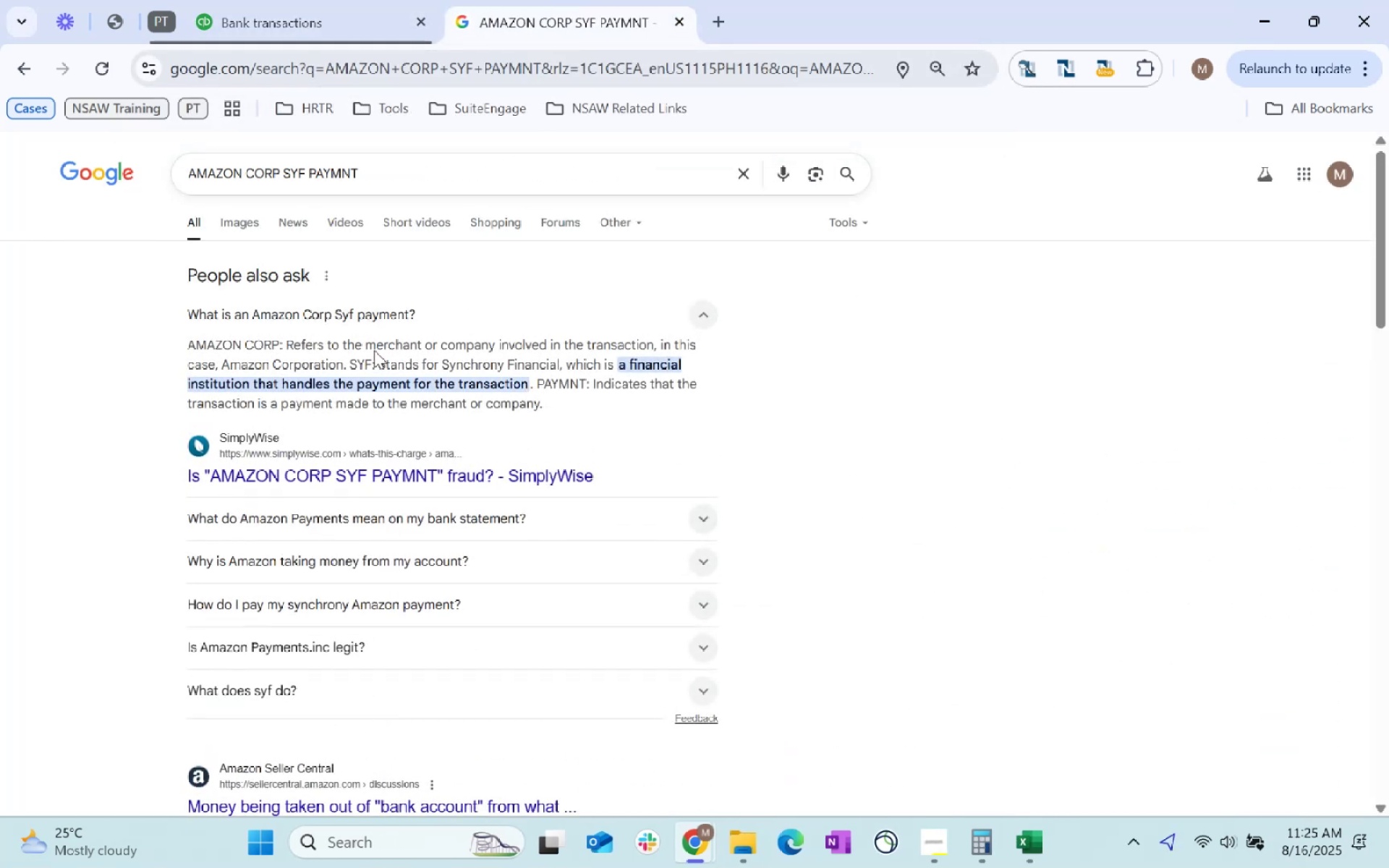 
left_click_drag(start_coordinate=[318, 352], to_coordinate=[432, 348])
 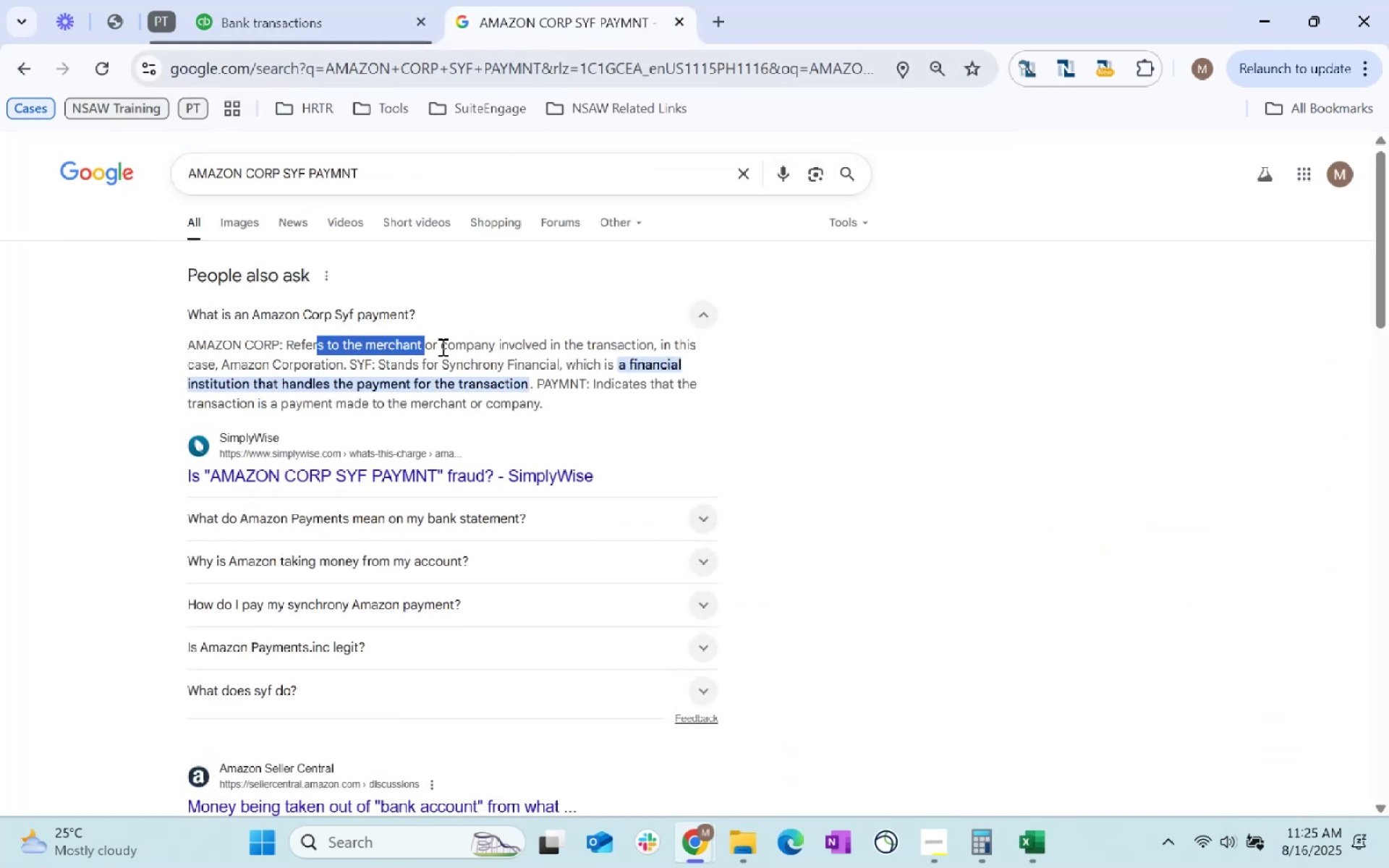 
left_click_drag(start_coordinate=[469, 343], to_coordinate=[590, 352])
 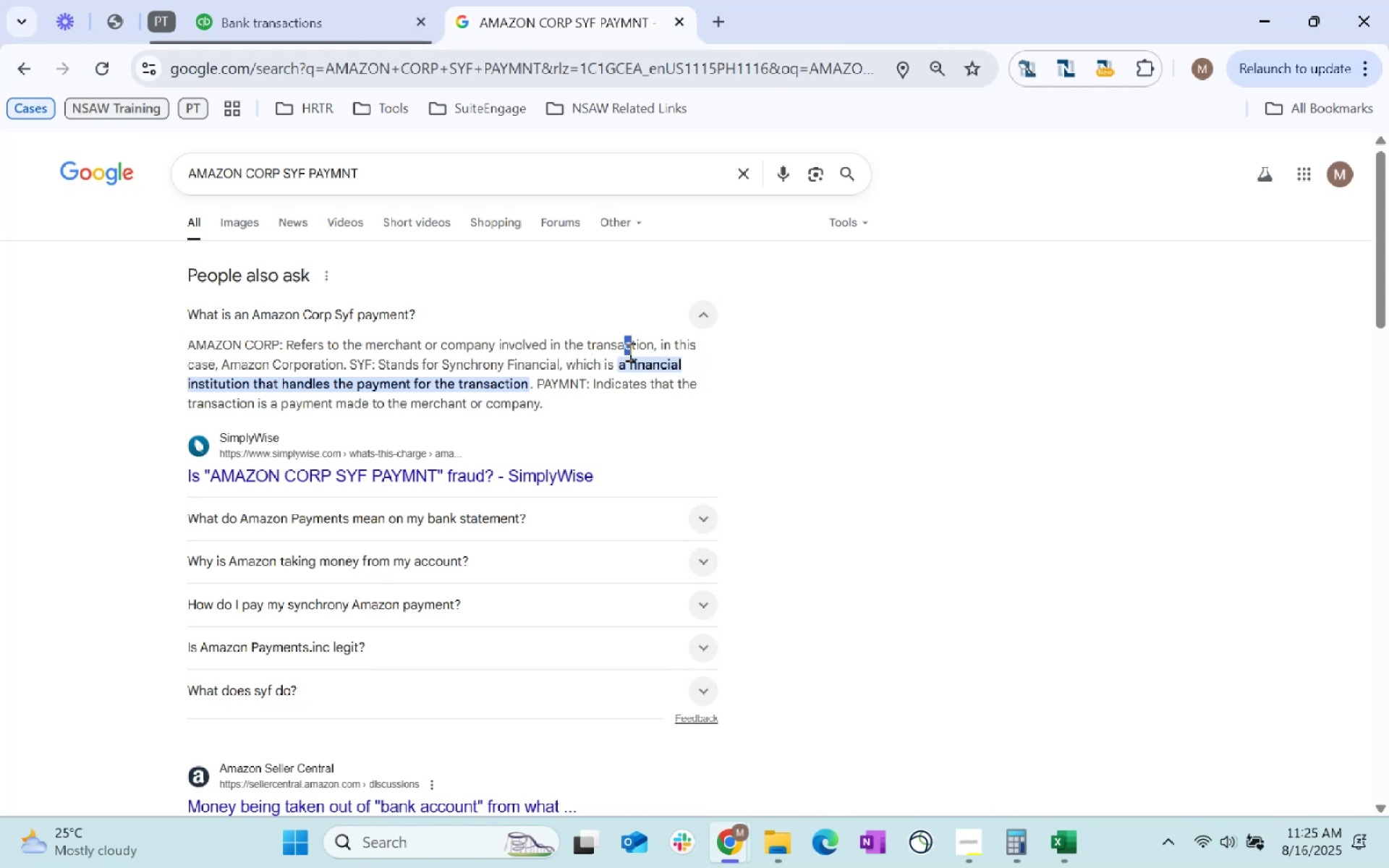 
left_click_drag(start_coordinate=[591, 344], to_coordinate=[645, 346])
 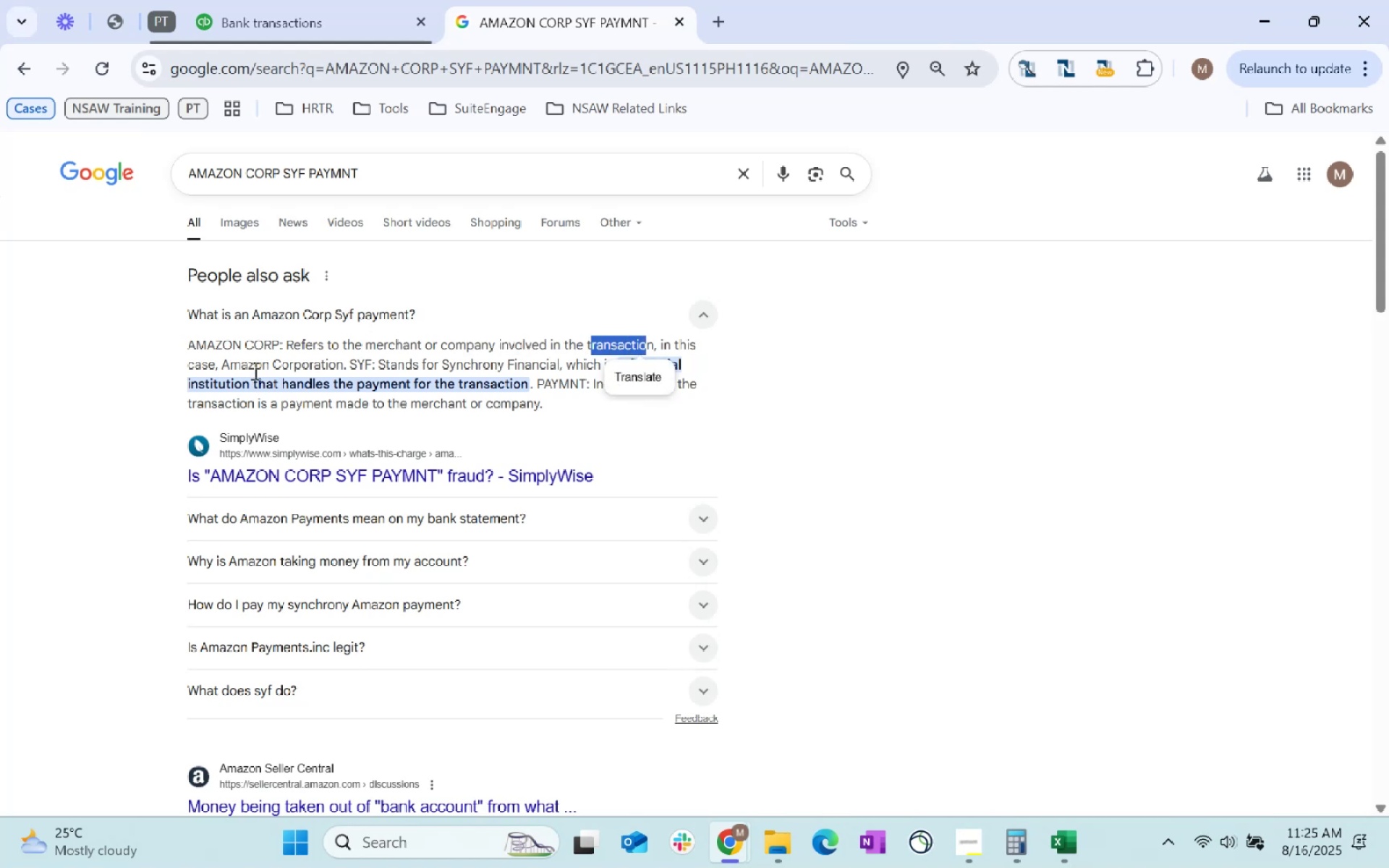 
left_click_drag(start_coordinate=[280, 356], to_coordinate=[412, 367])
 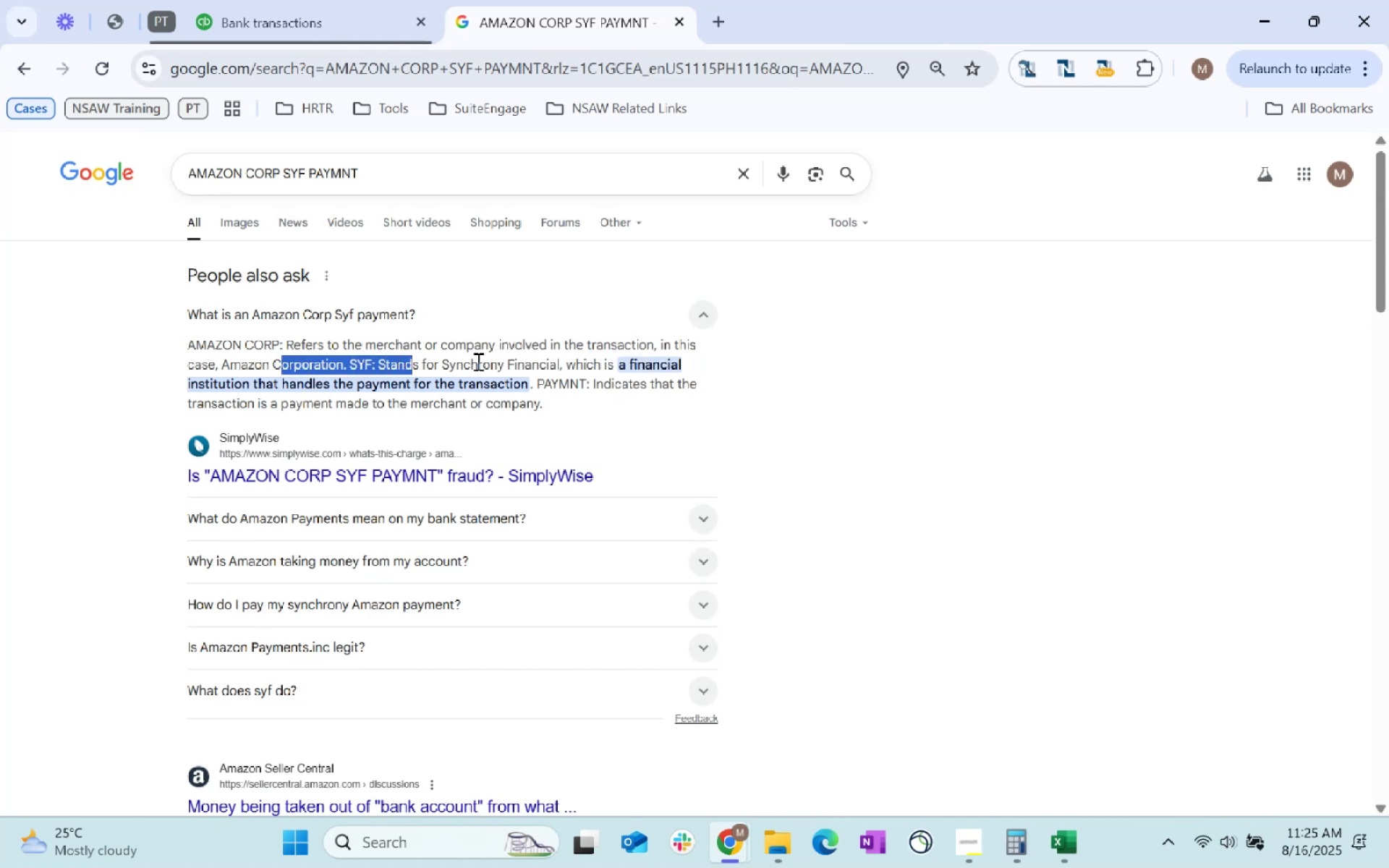 
left_click([489, 359])
 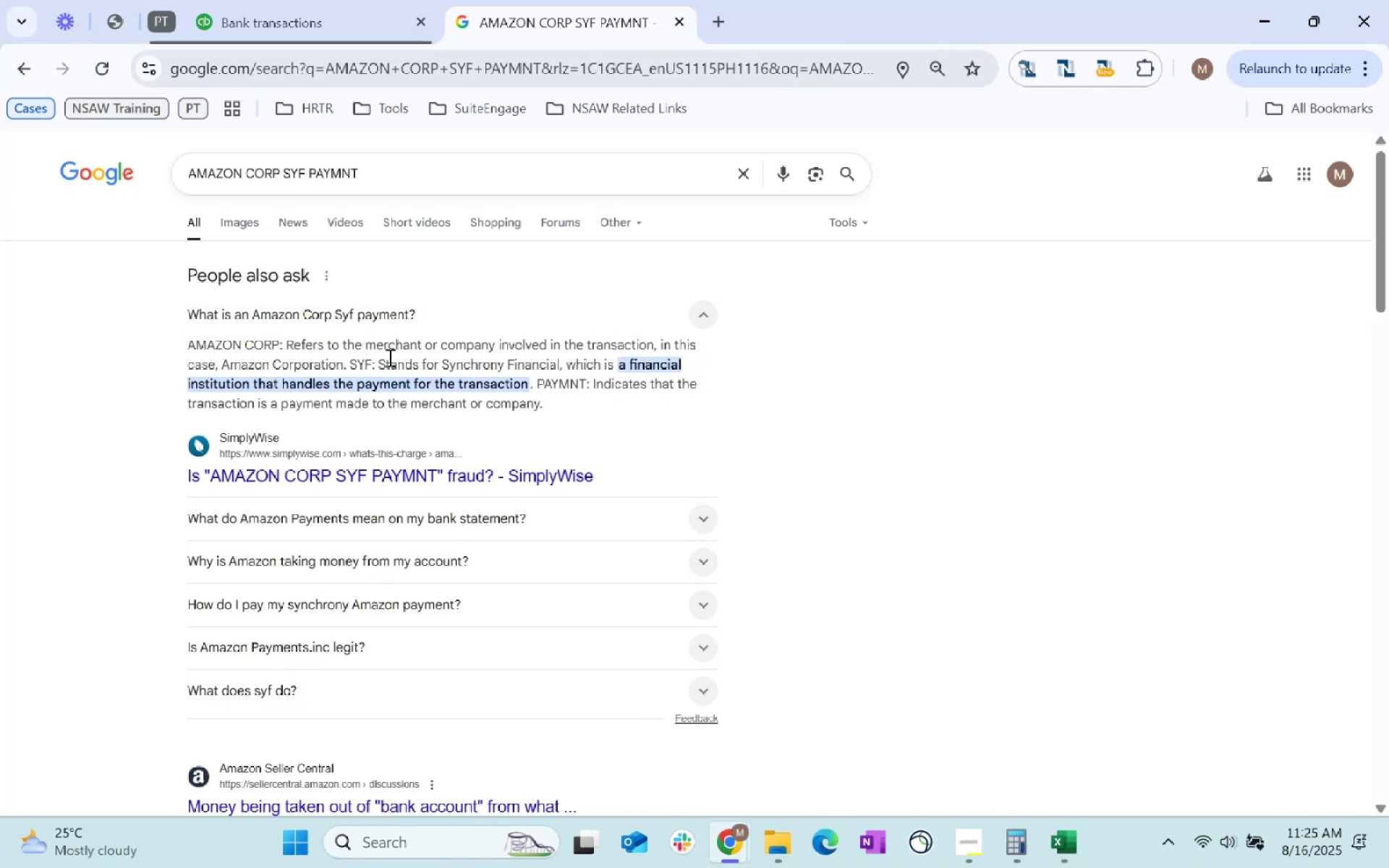 
left_click_drag(start_coordinate=[388, 357], to_coordinate=[504, 362])
 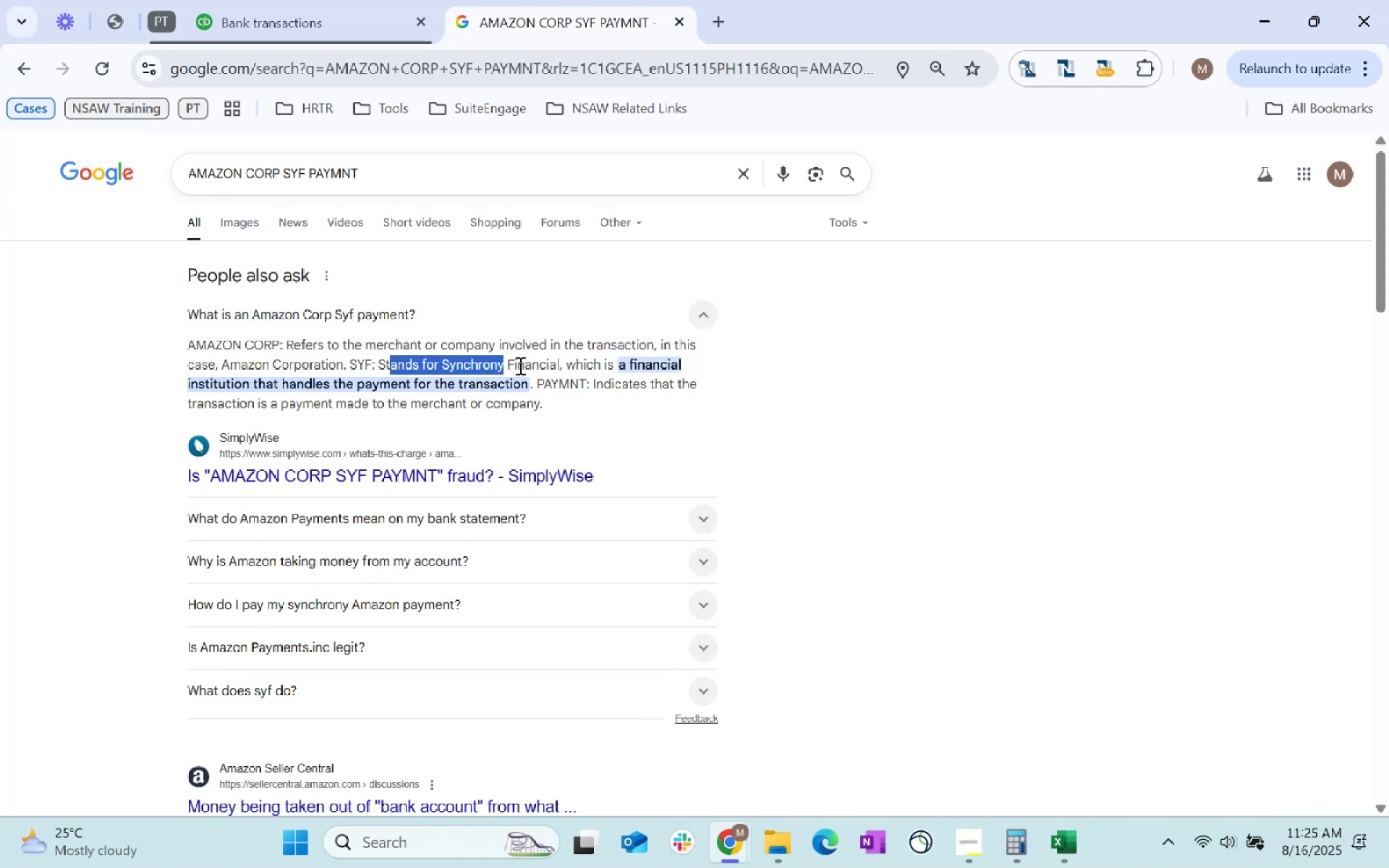 
left_click([519, 367])
 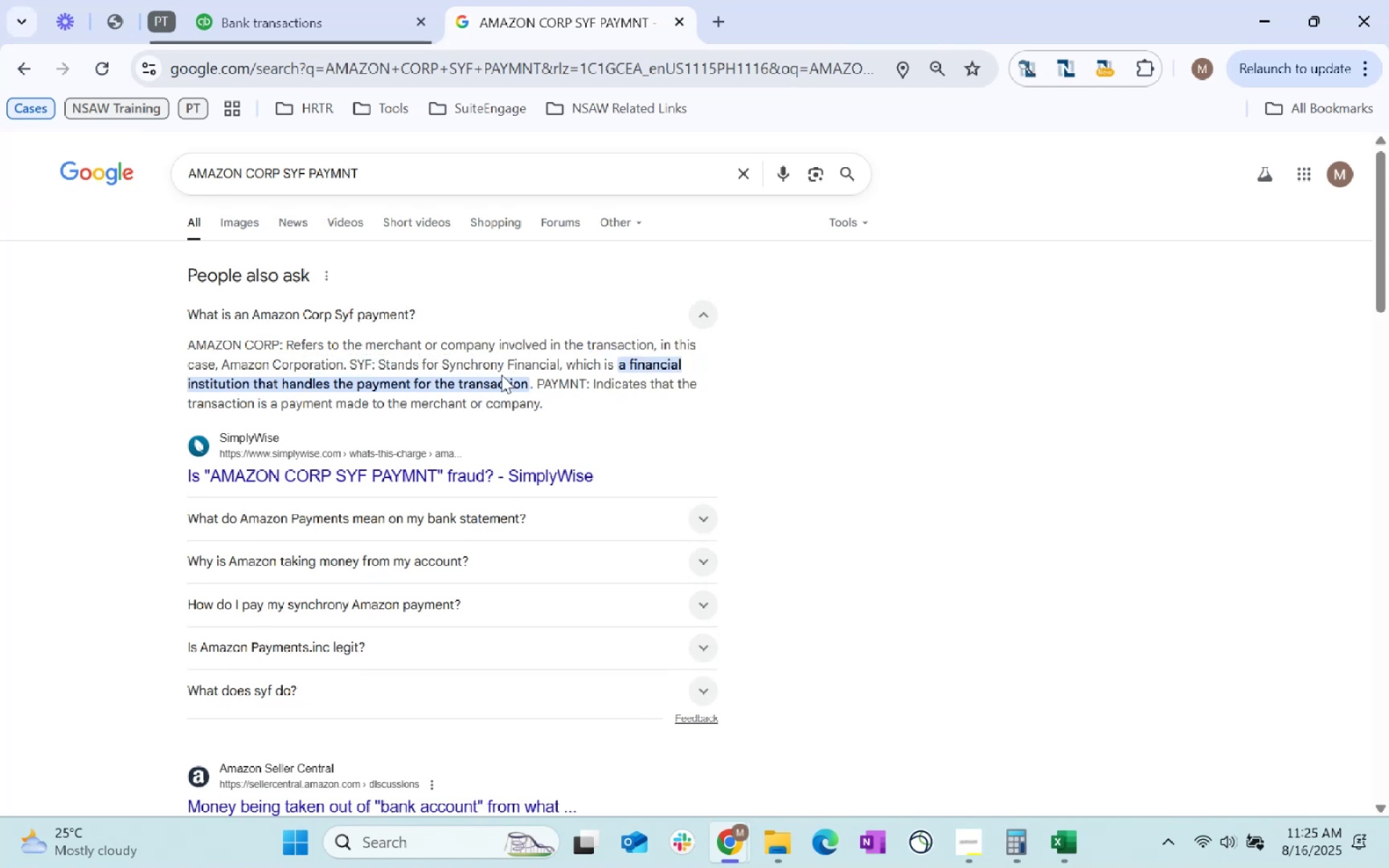 
left_click_drag(start_coordinate=[442, 362], to_coordinate=[561, 359])
 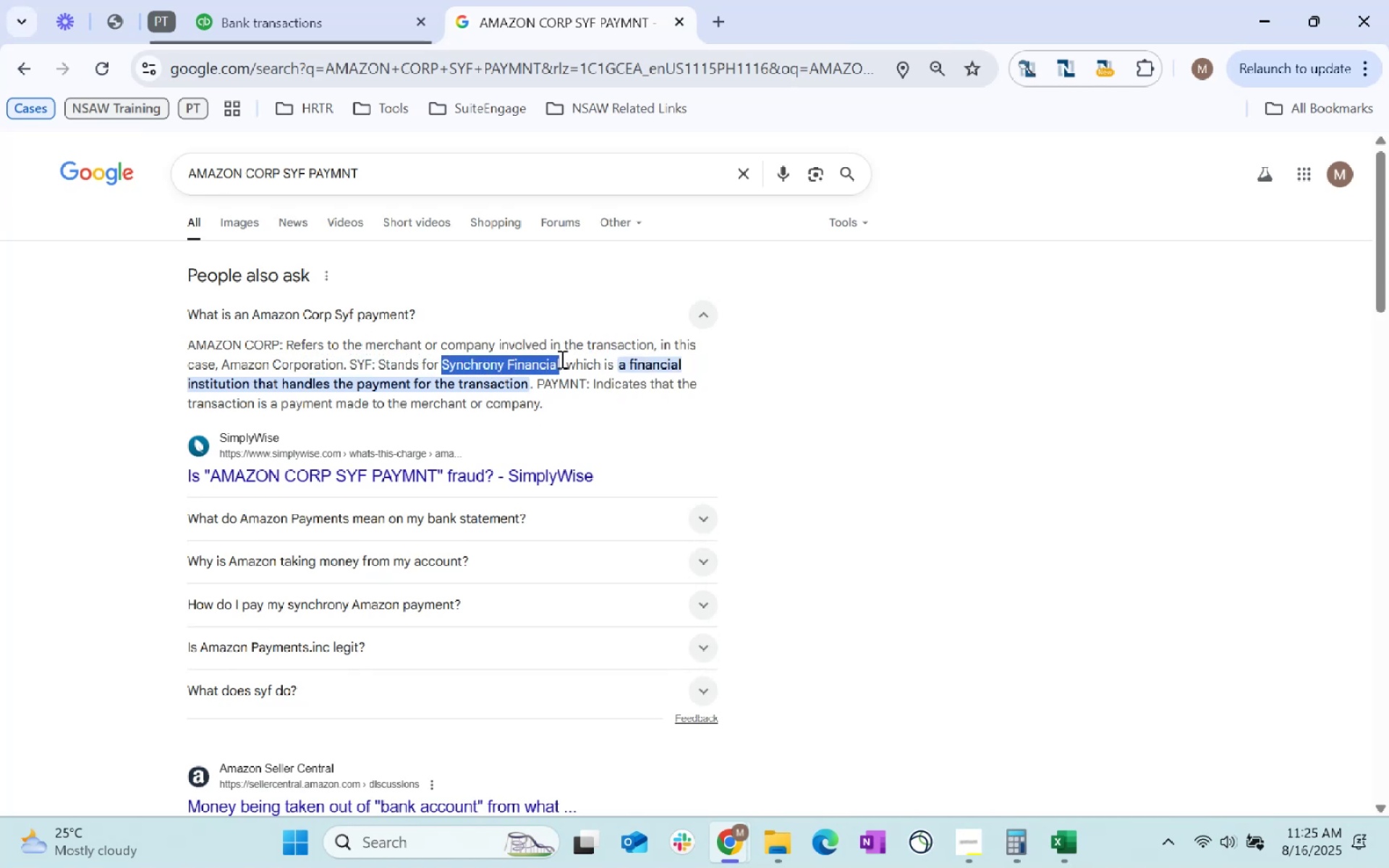 
key(Control+C)
 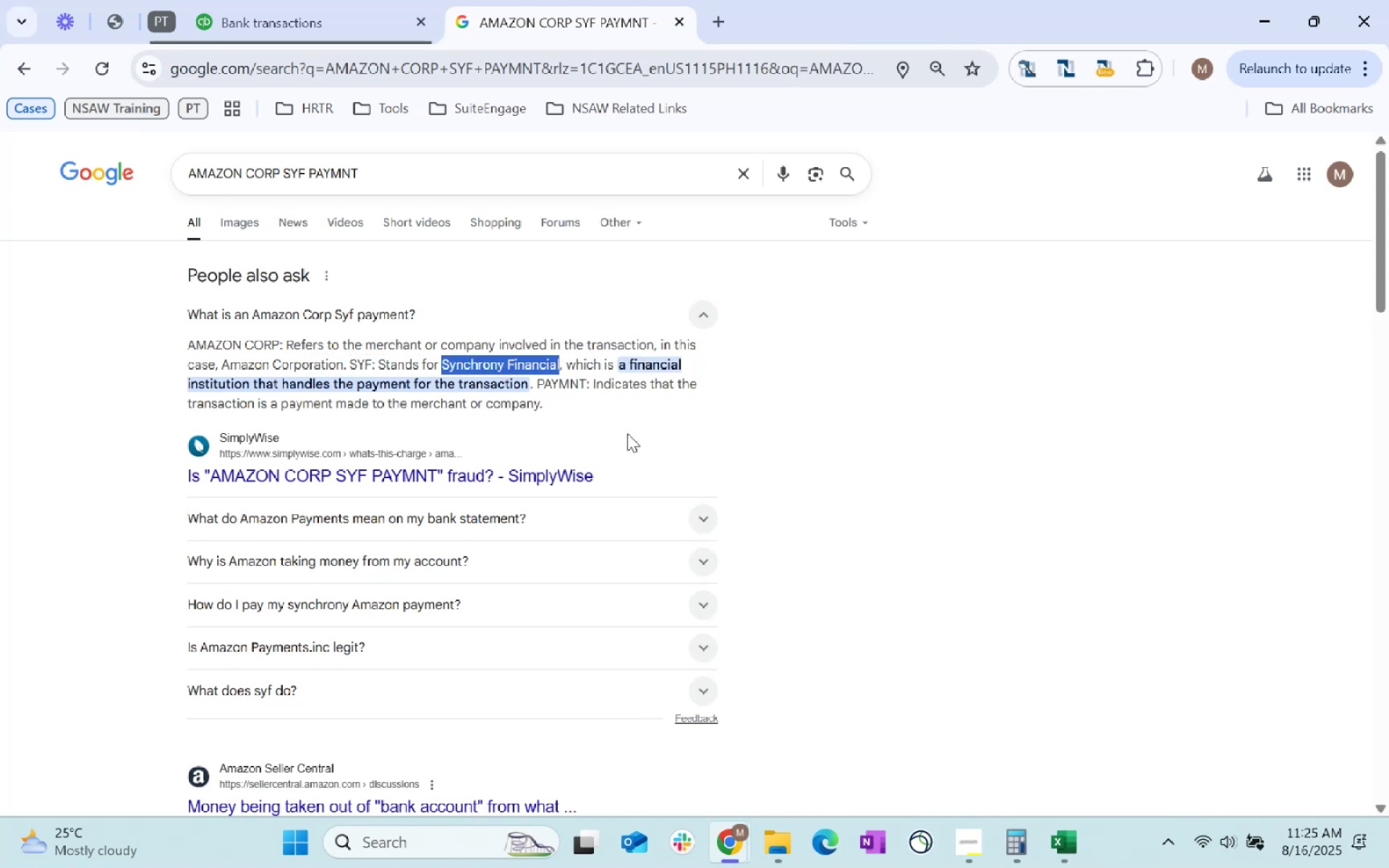 
key(Control+C)
 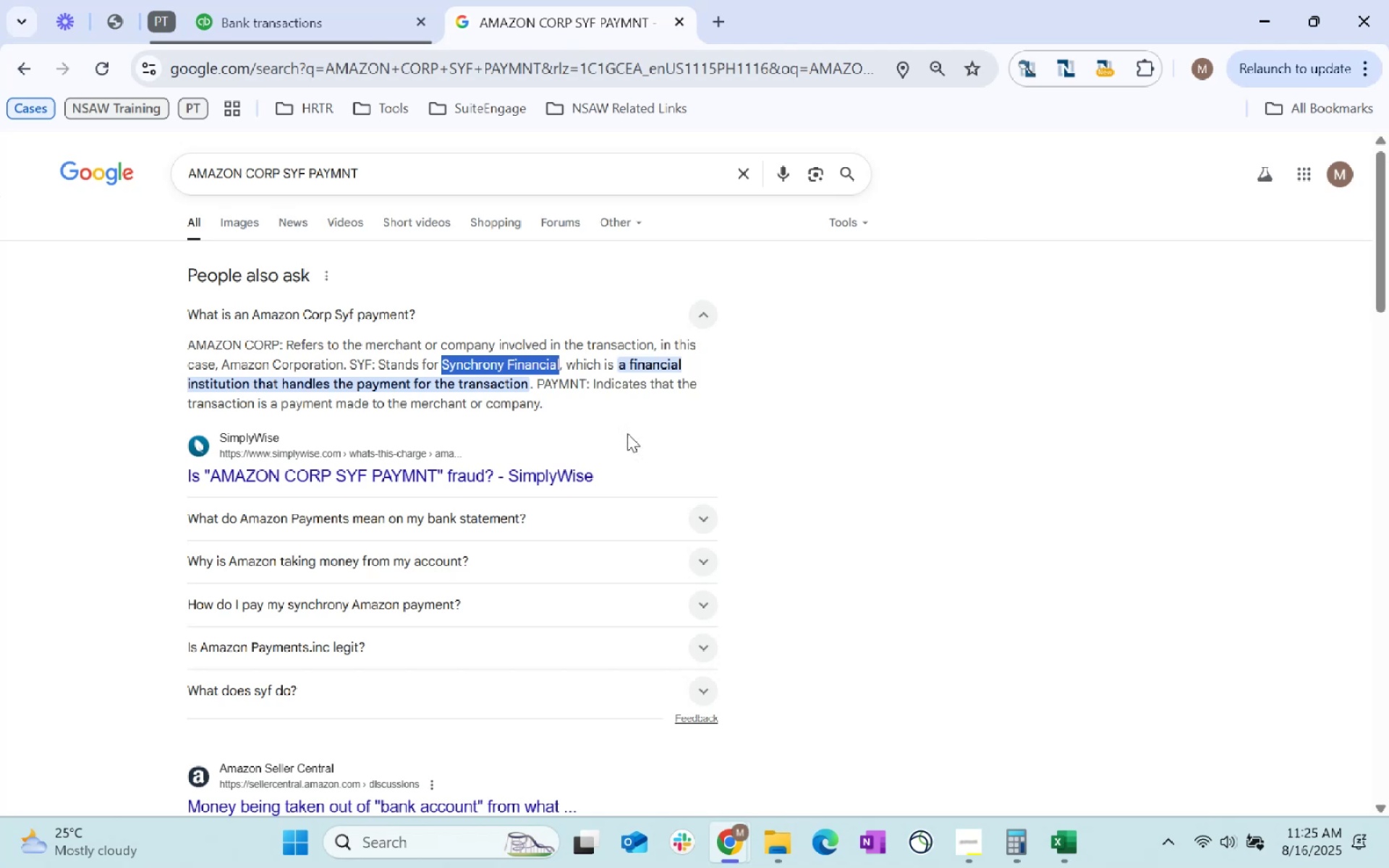 
key(Control+C)
 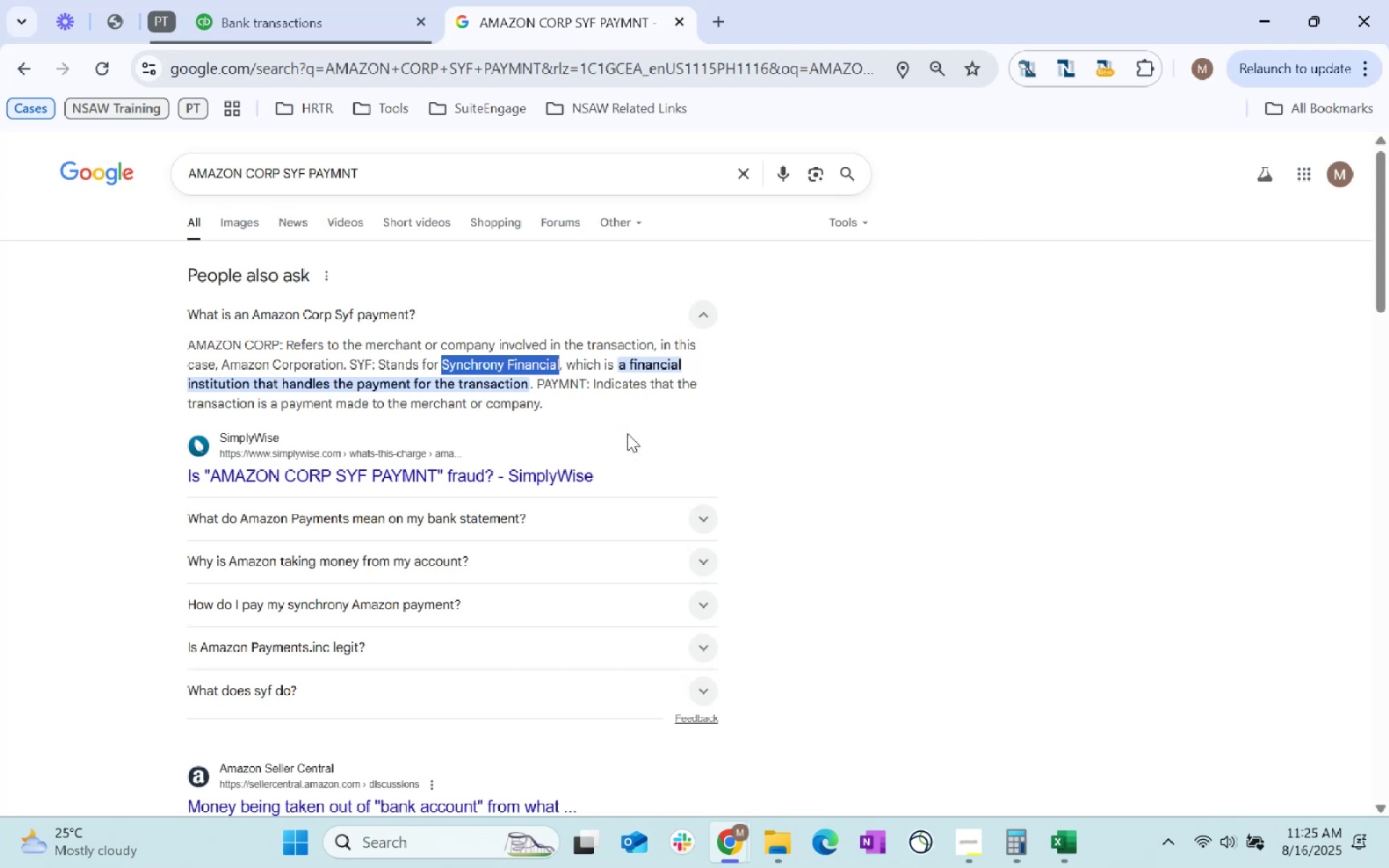 
key(Control+C)
 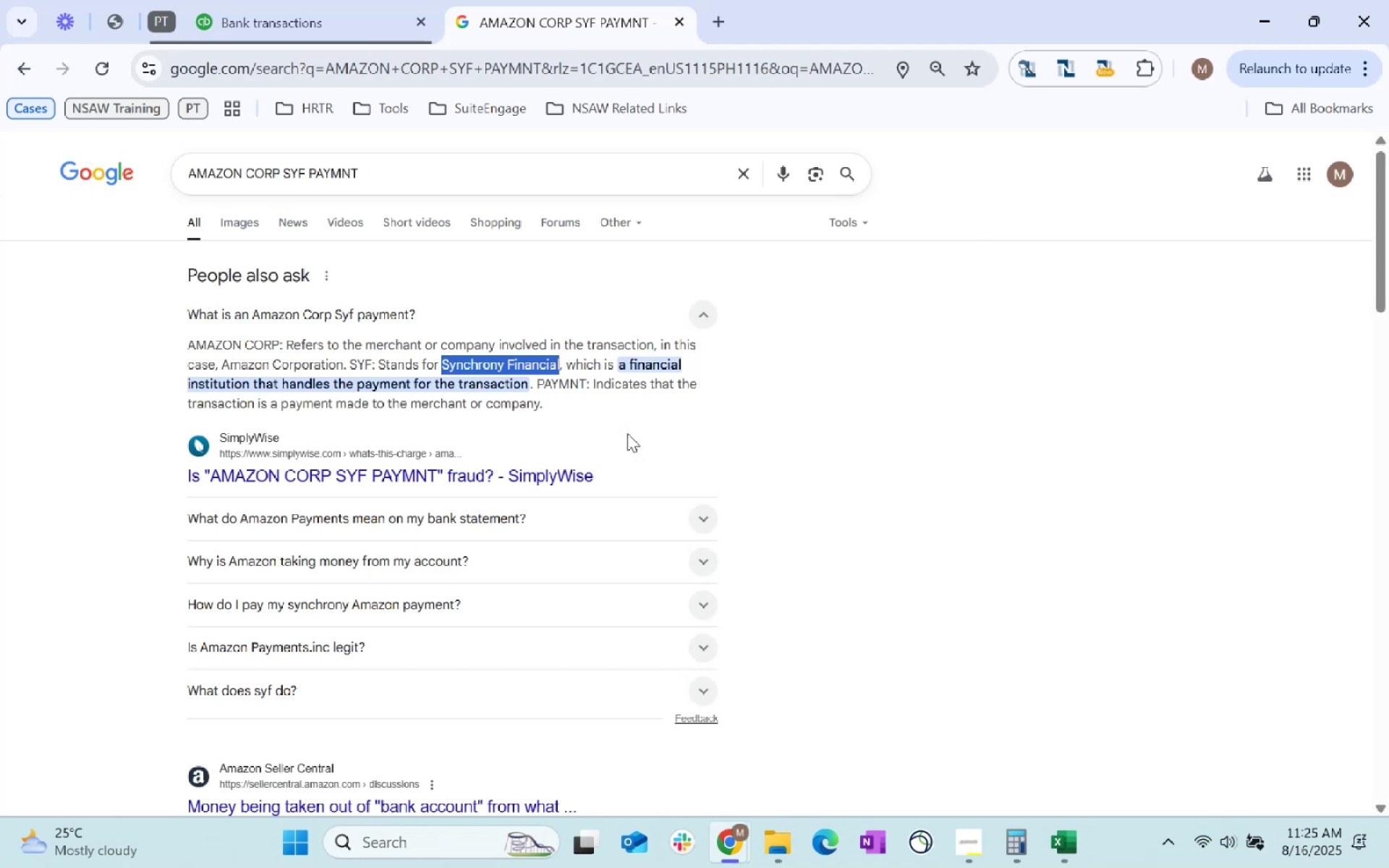 
key(Control+C)
 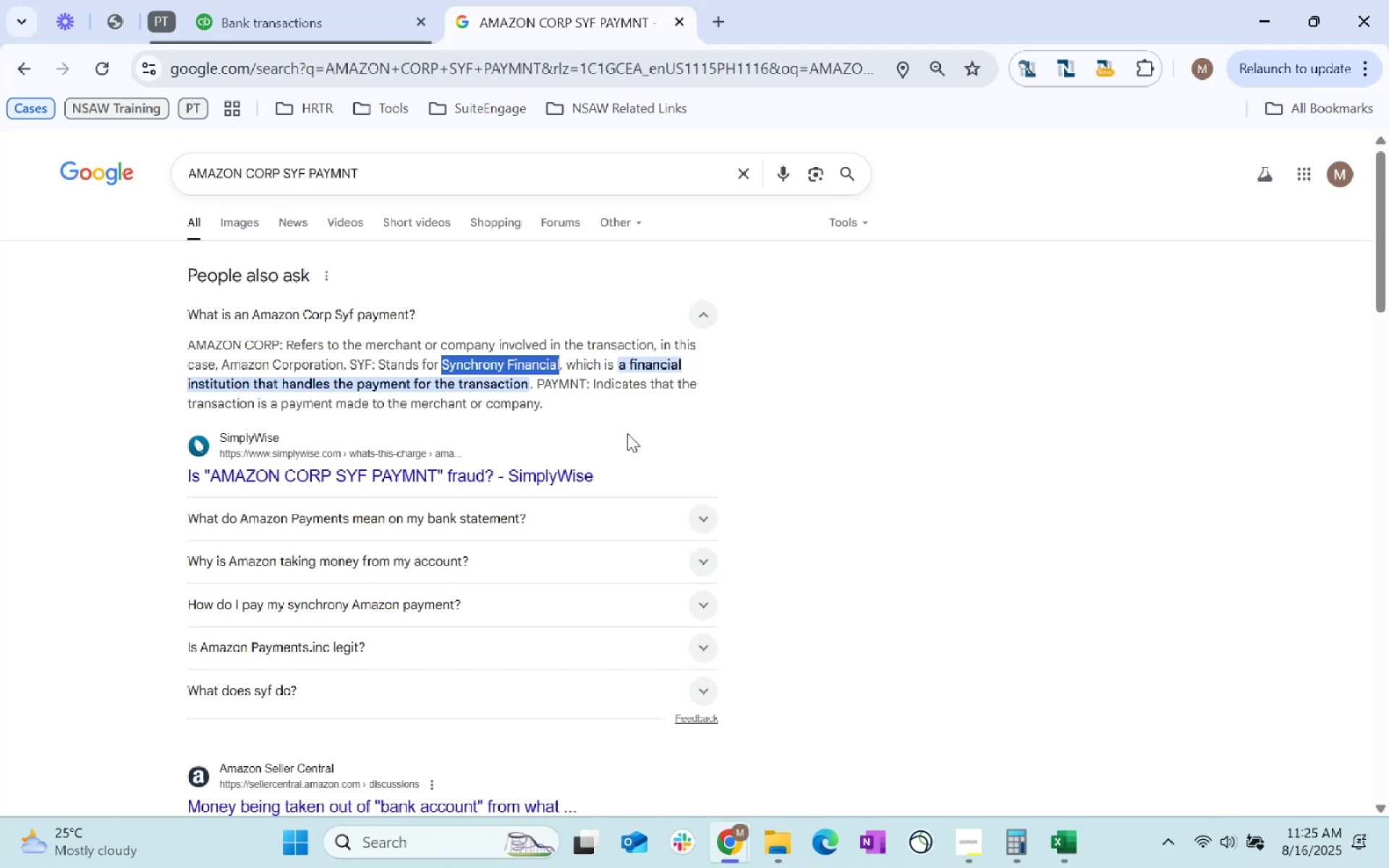 
key(Control+C)
 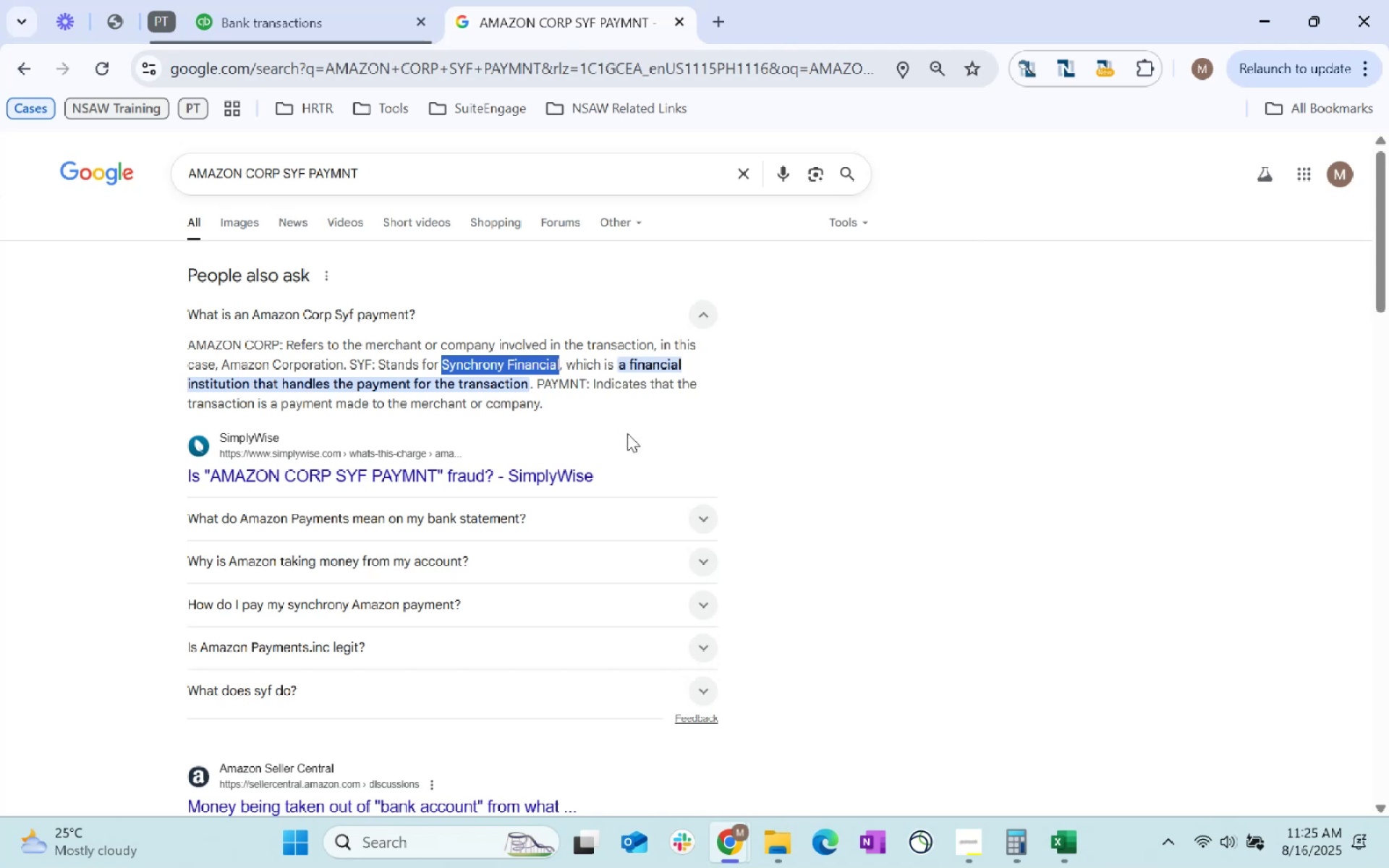 
key(Control+C)
 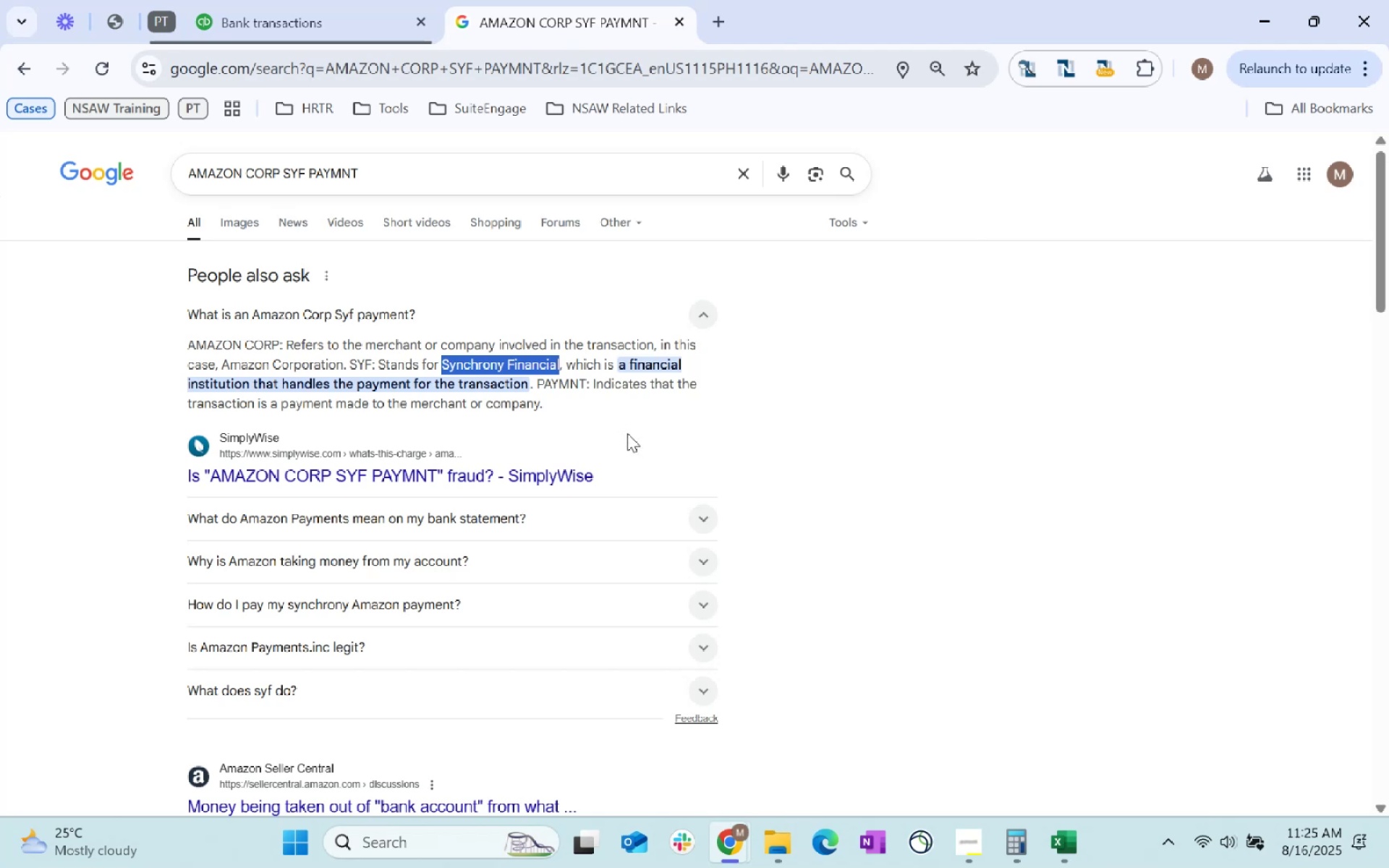 
key(Control+C)
 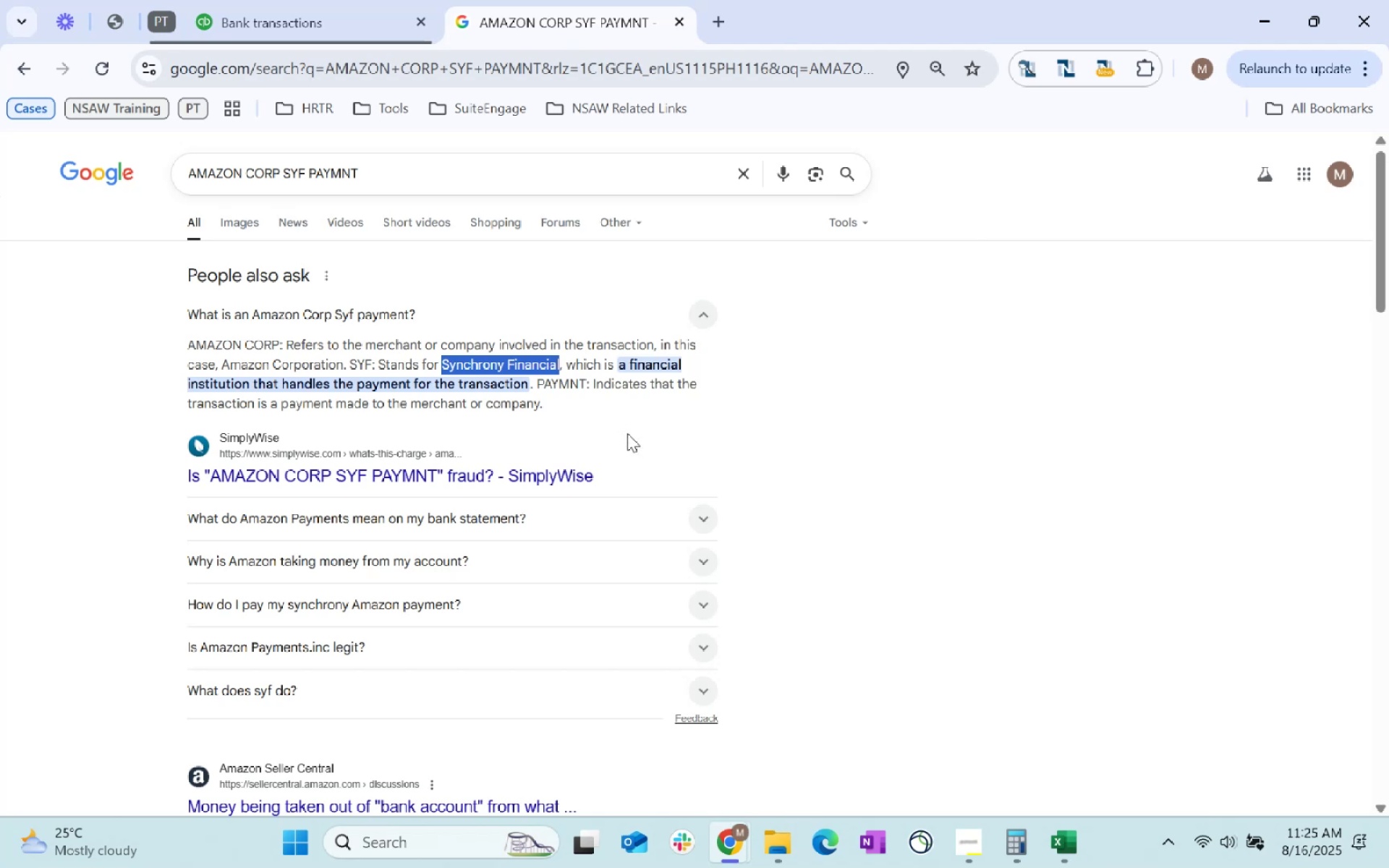 
key(Control+C)
 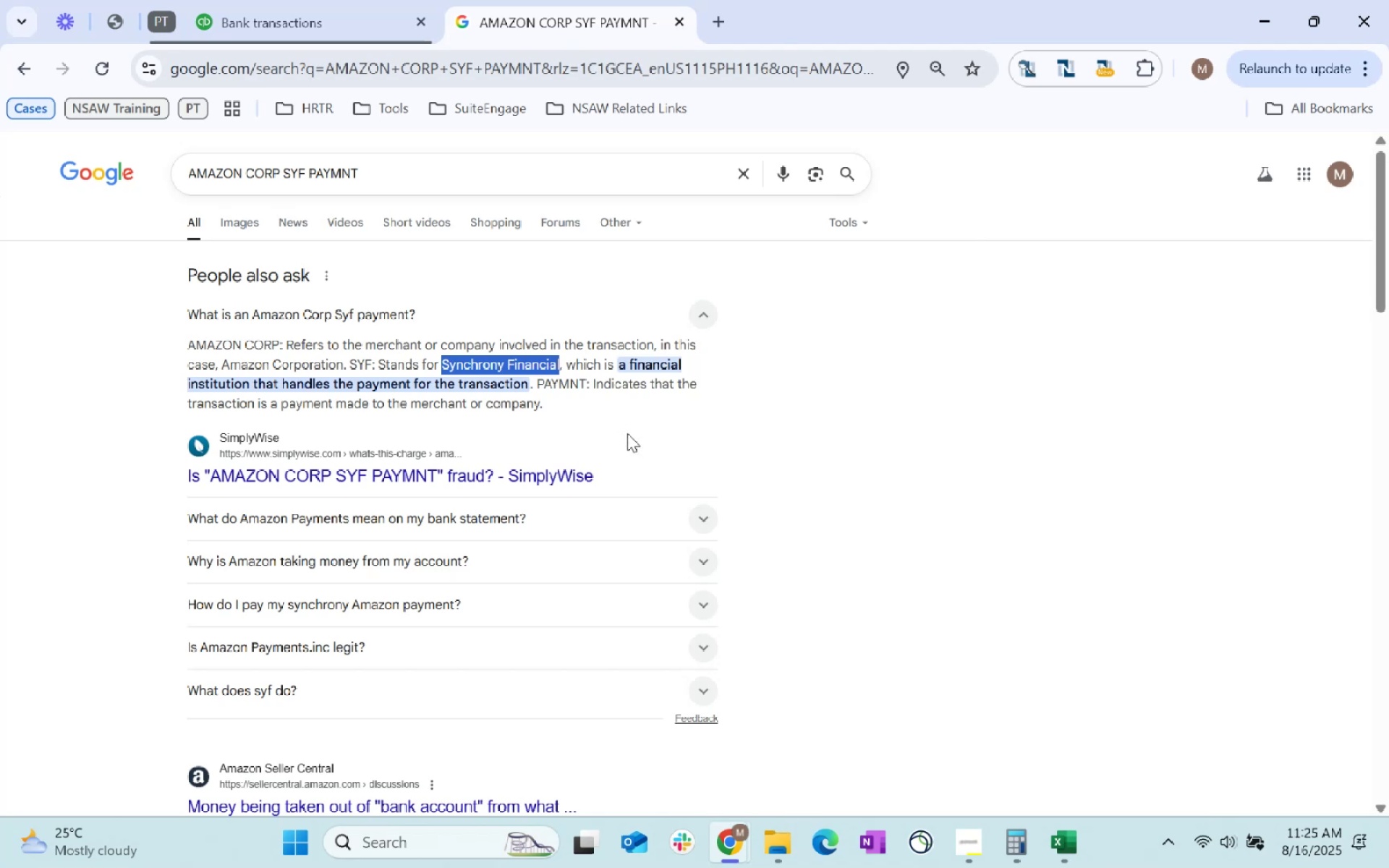 
key(Control+C)
 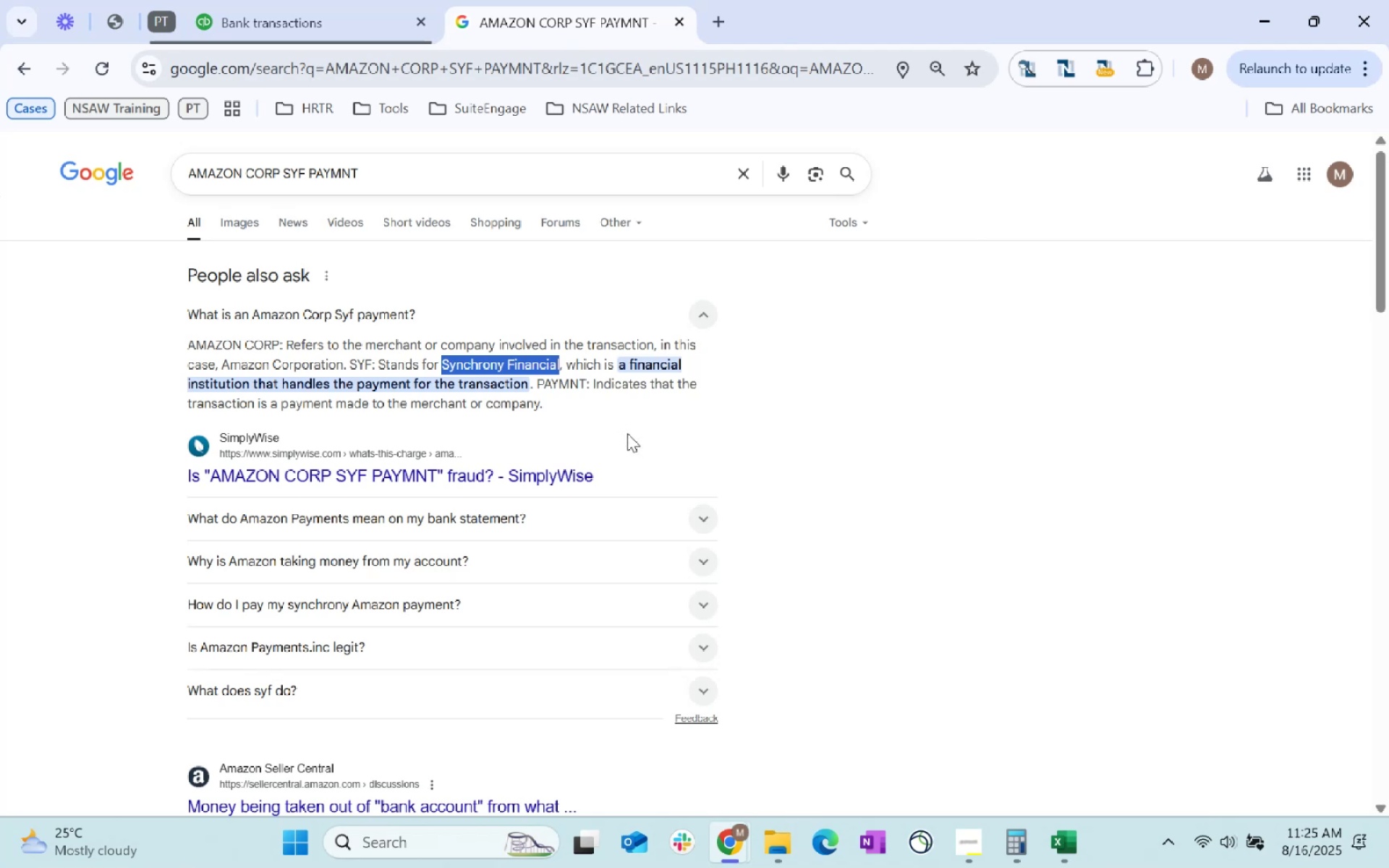 
key(Control+C)
 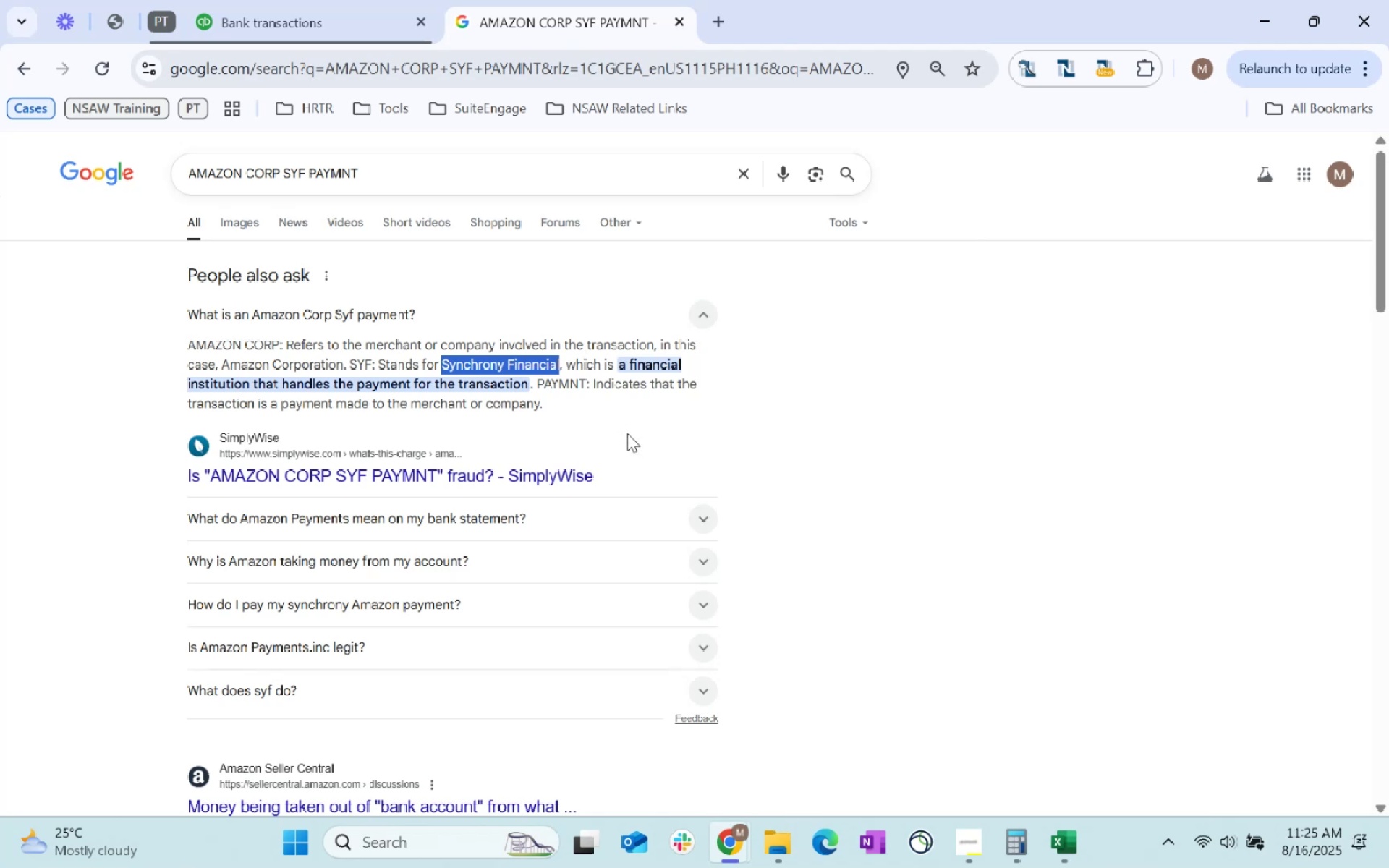 
key(Control+C)
 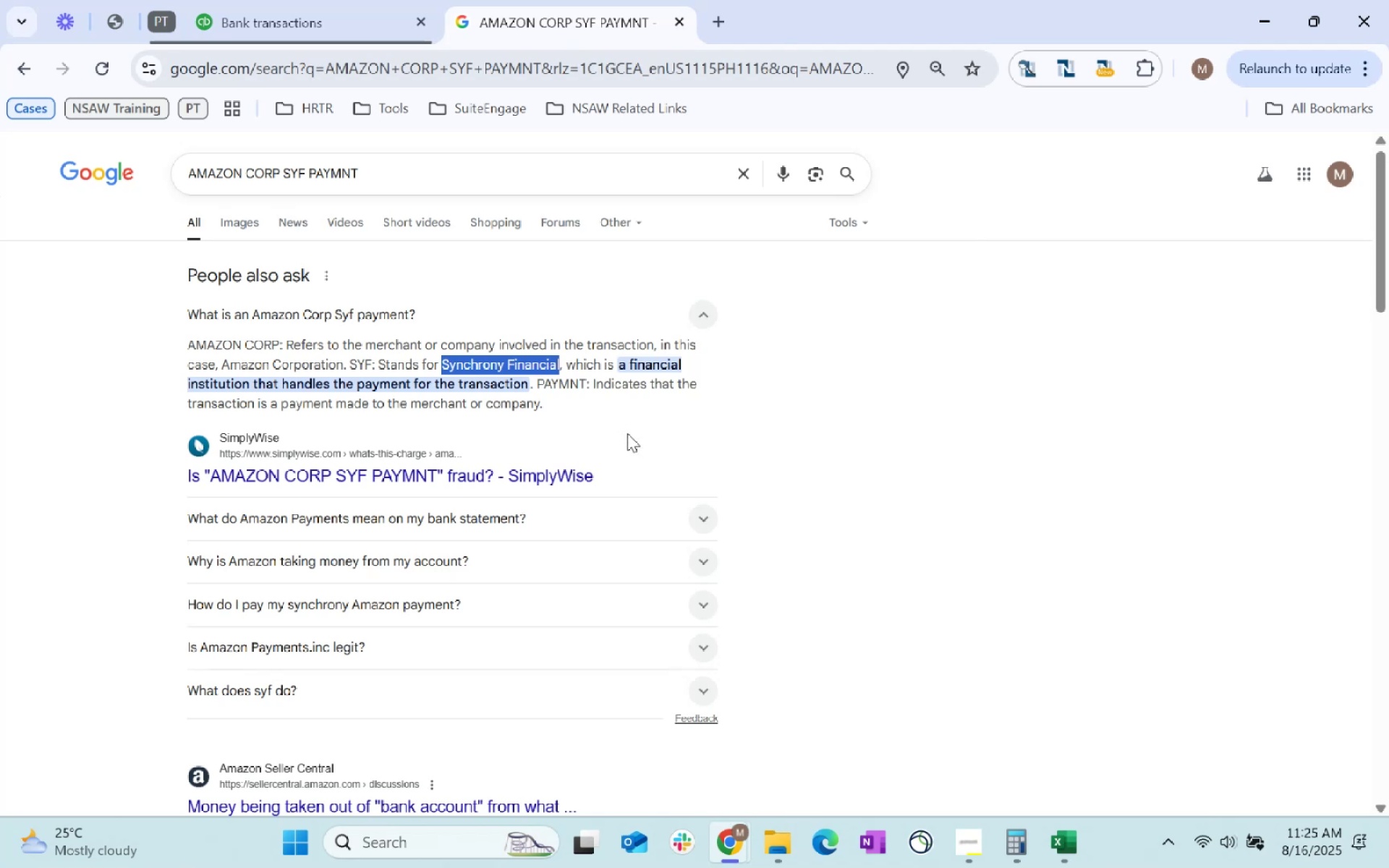 
key(Control+C)
 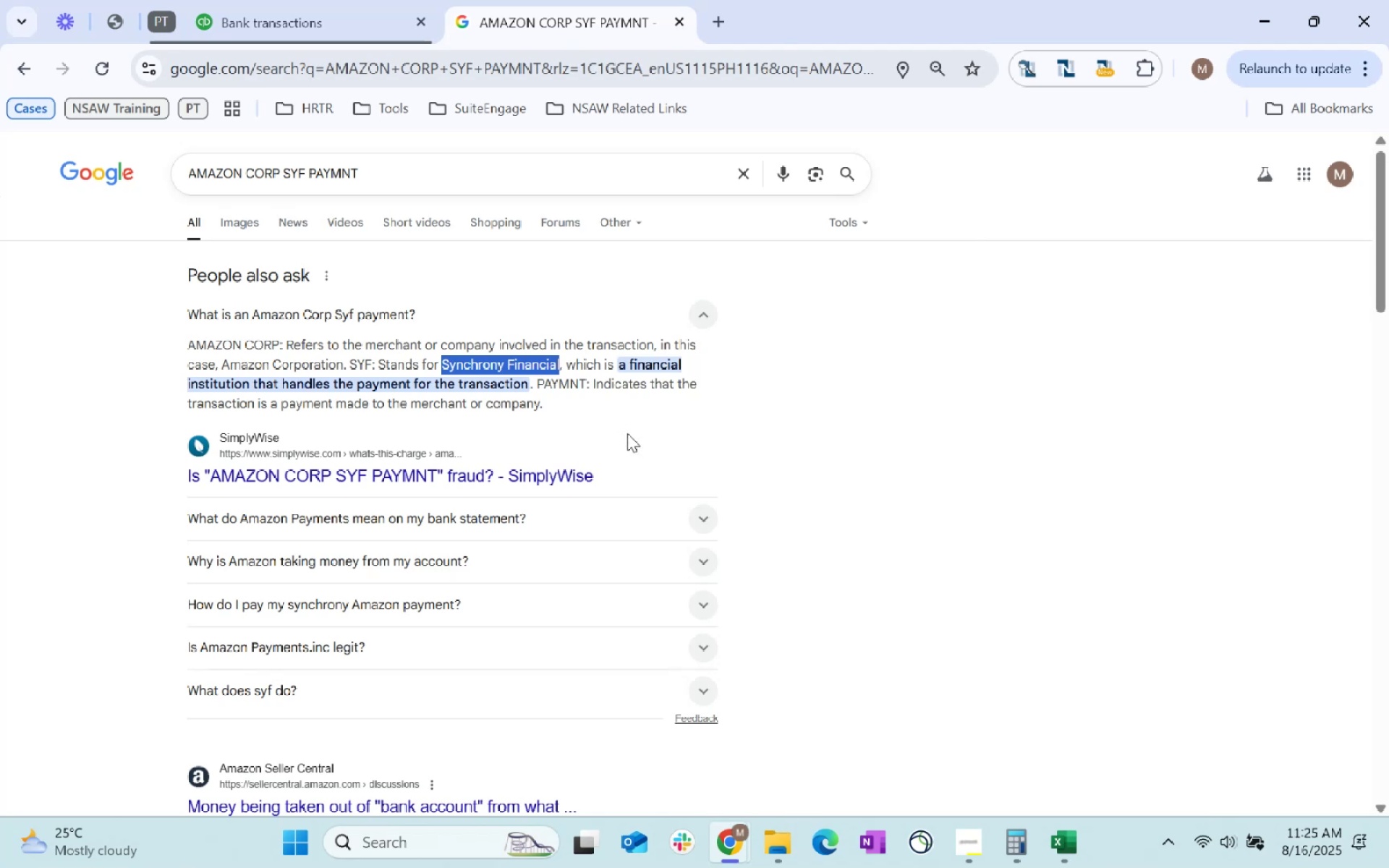 
key(Control+C)
 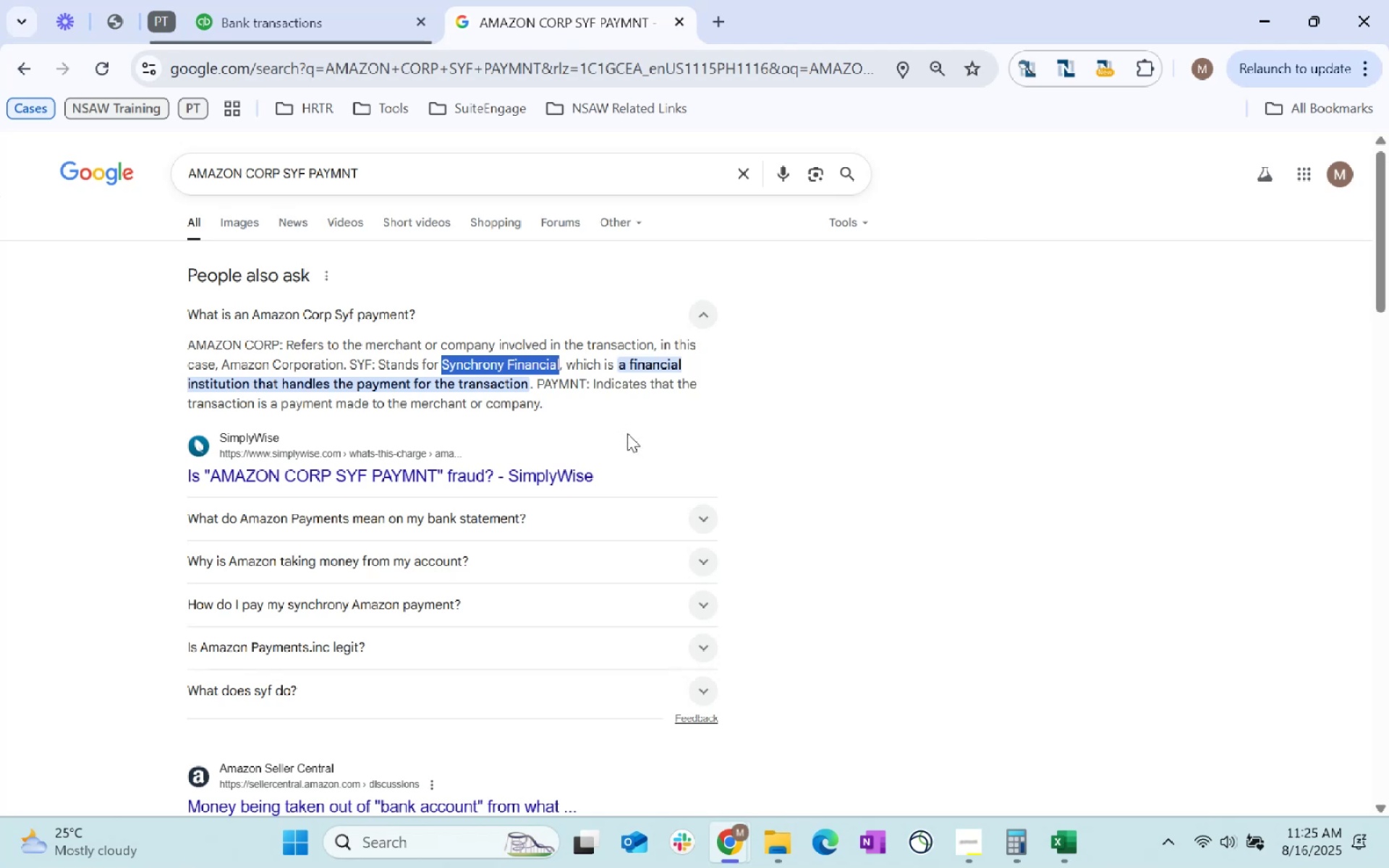 
key(Control+C)
 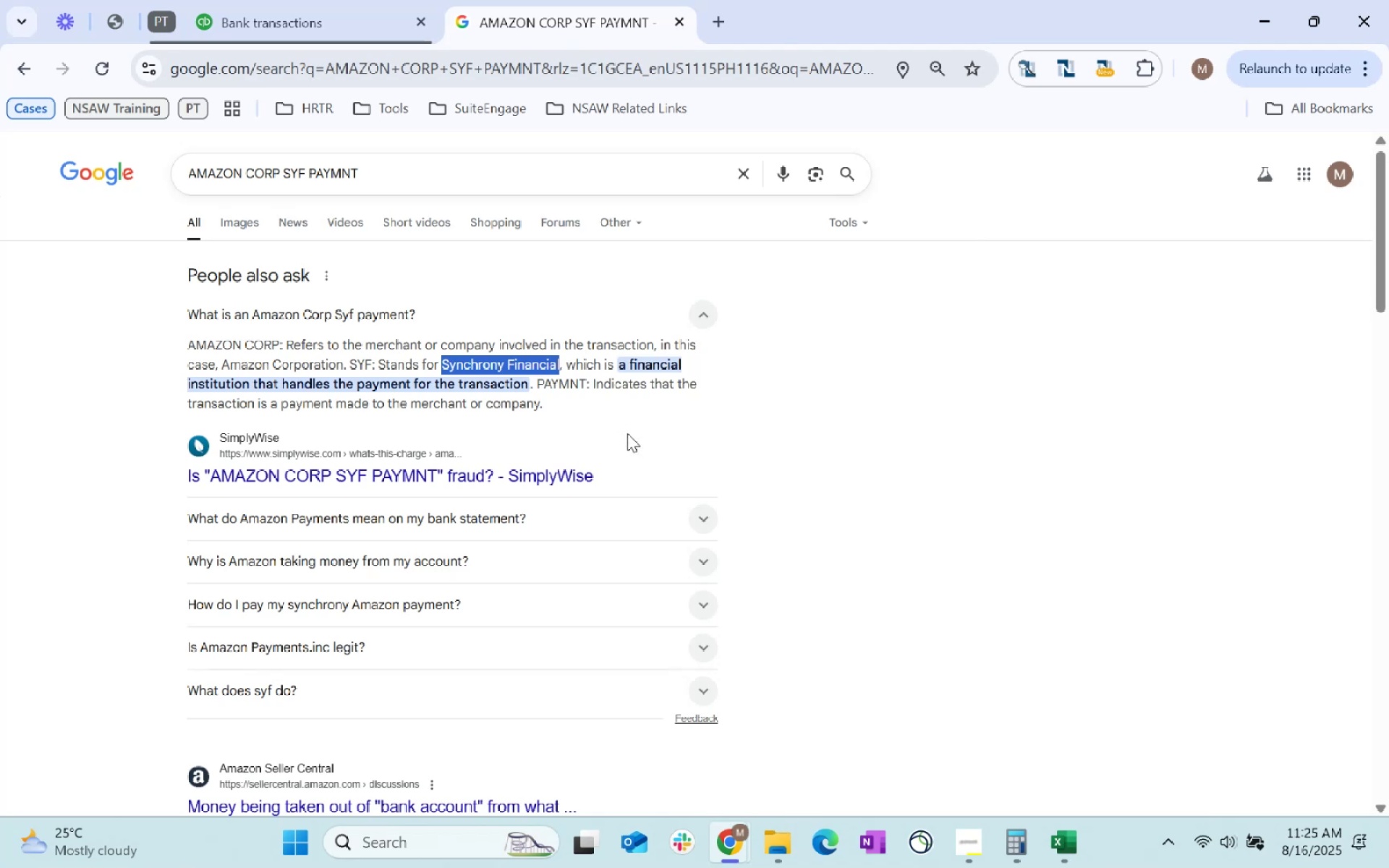 
key(Control+C)
 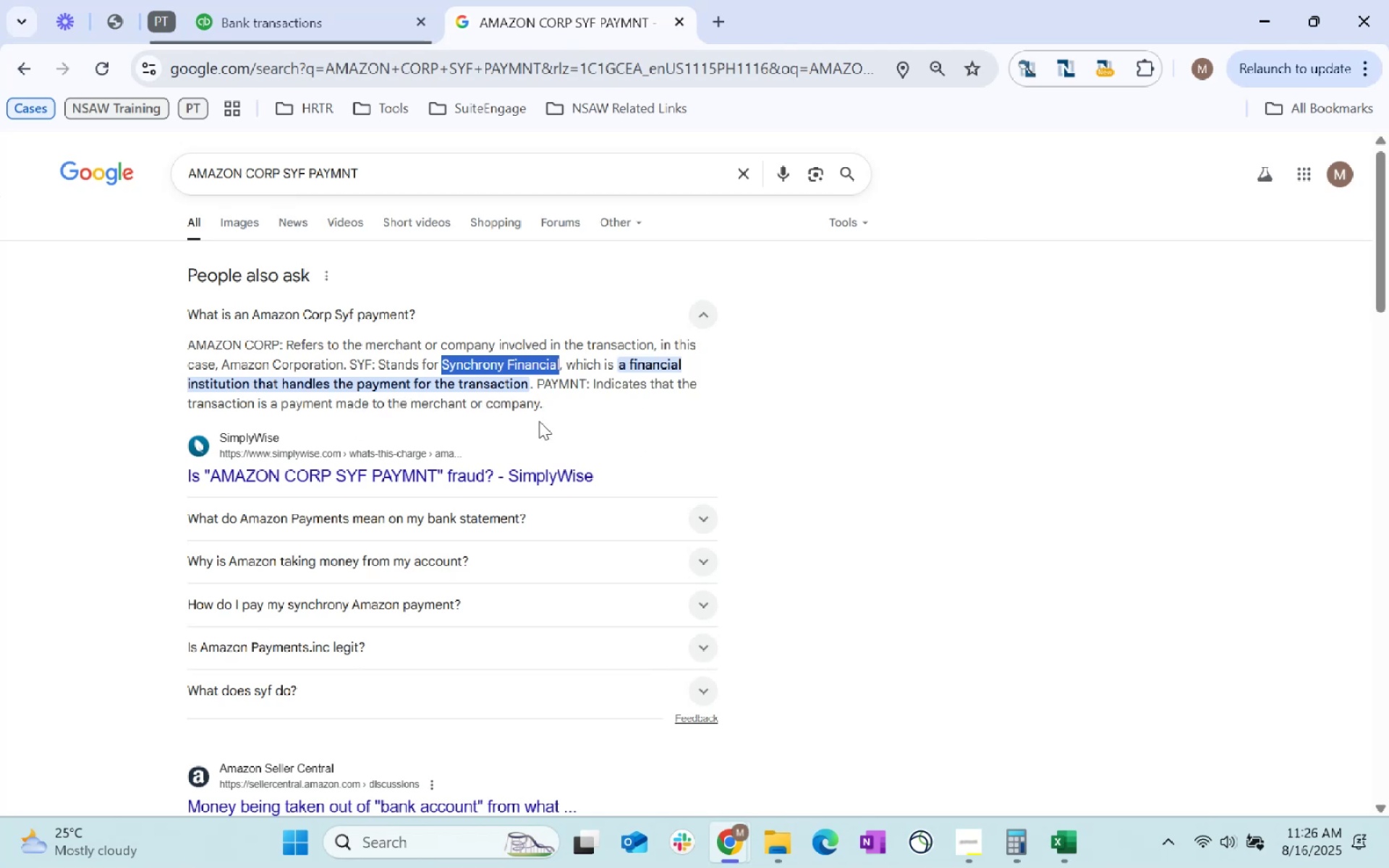 
wait(7.08)
 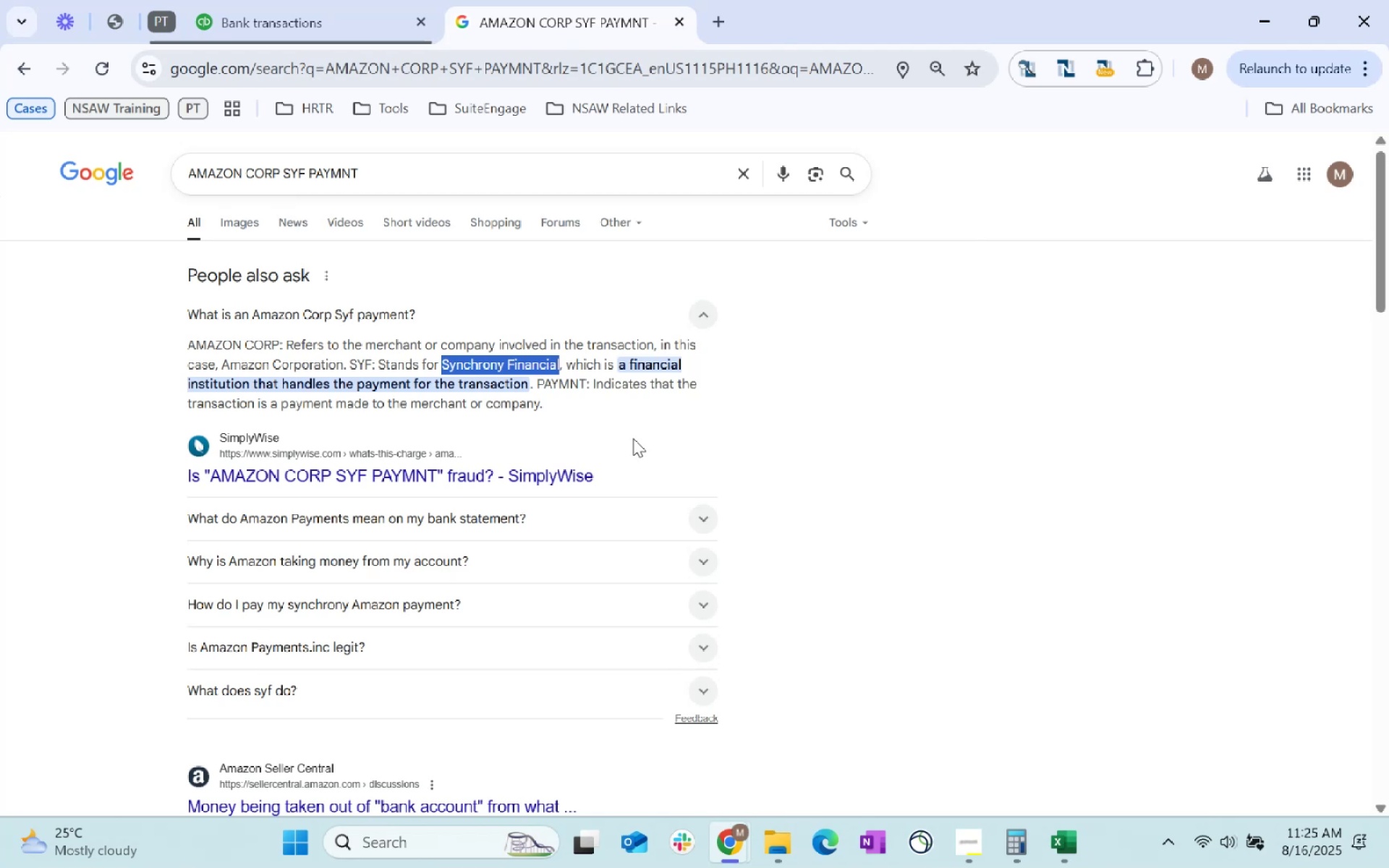 
left_click_drag(start_coordinate=[798, 521], to_coordinate=[703, 514])
 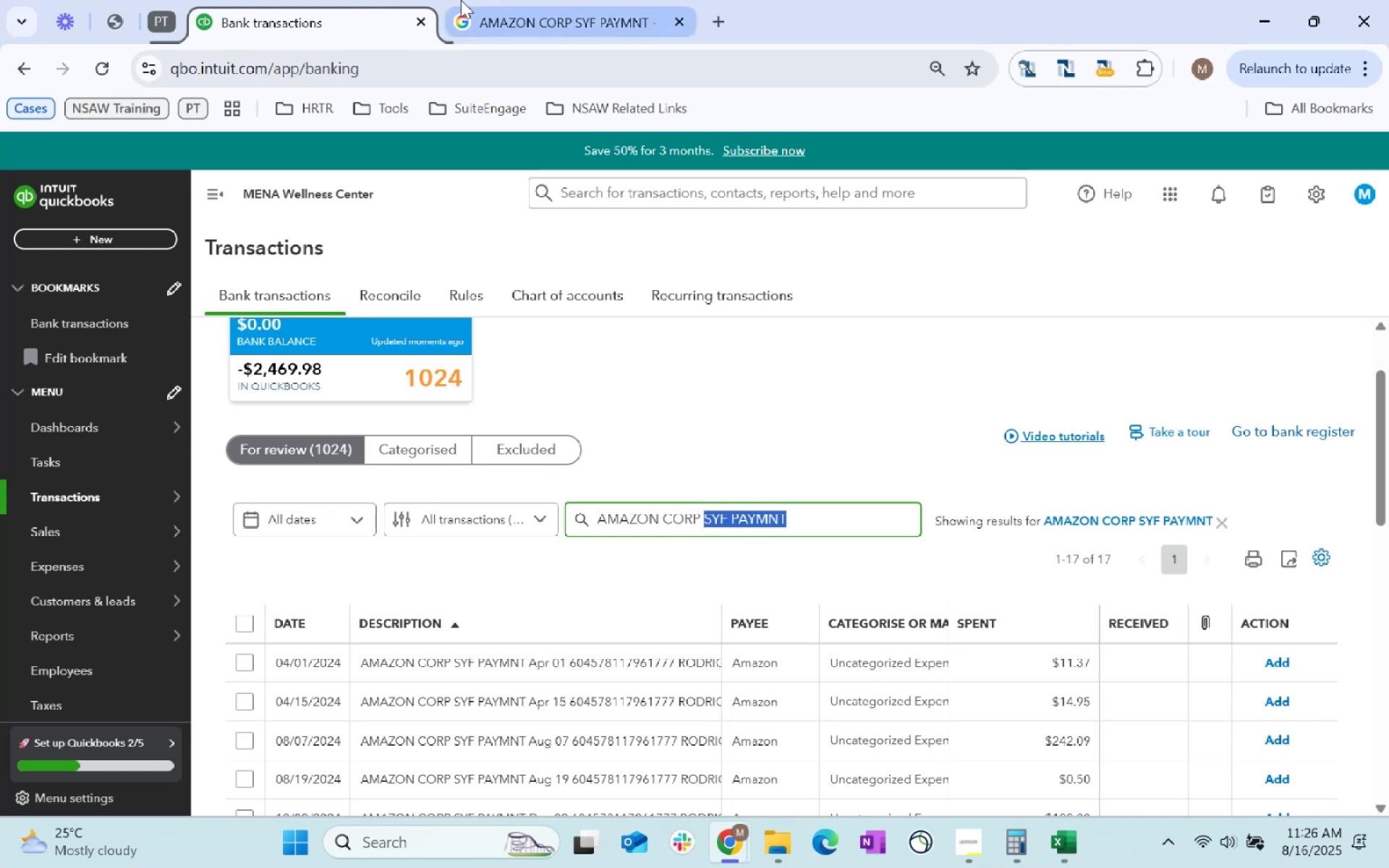 
left_click([480, 0])
 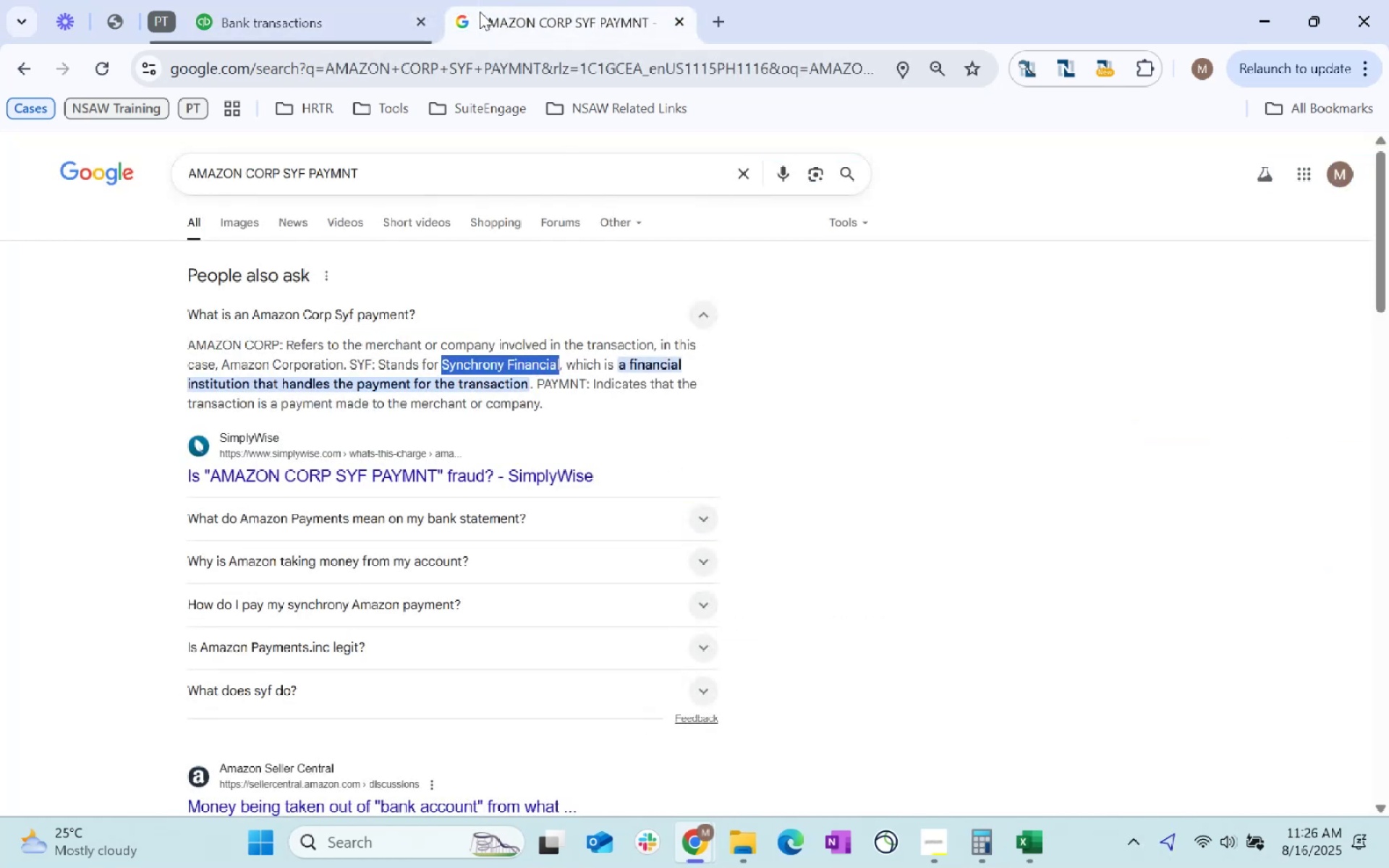 
key(Control+C)
 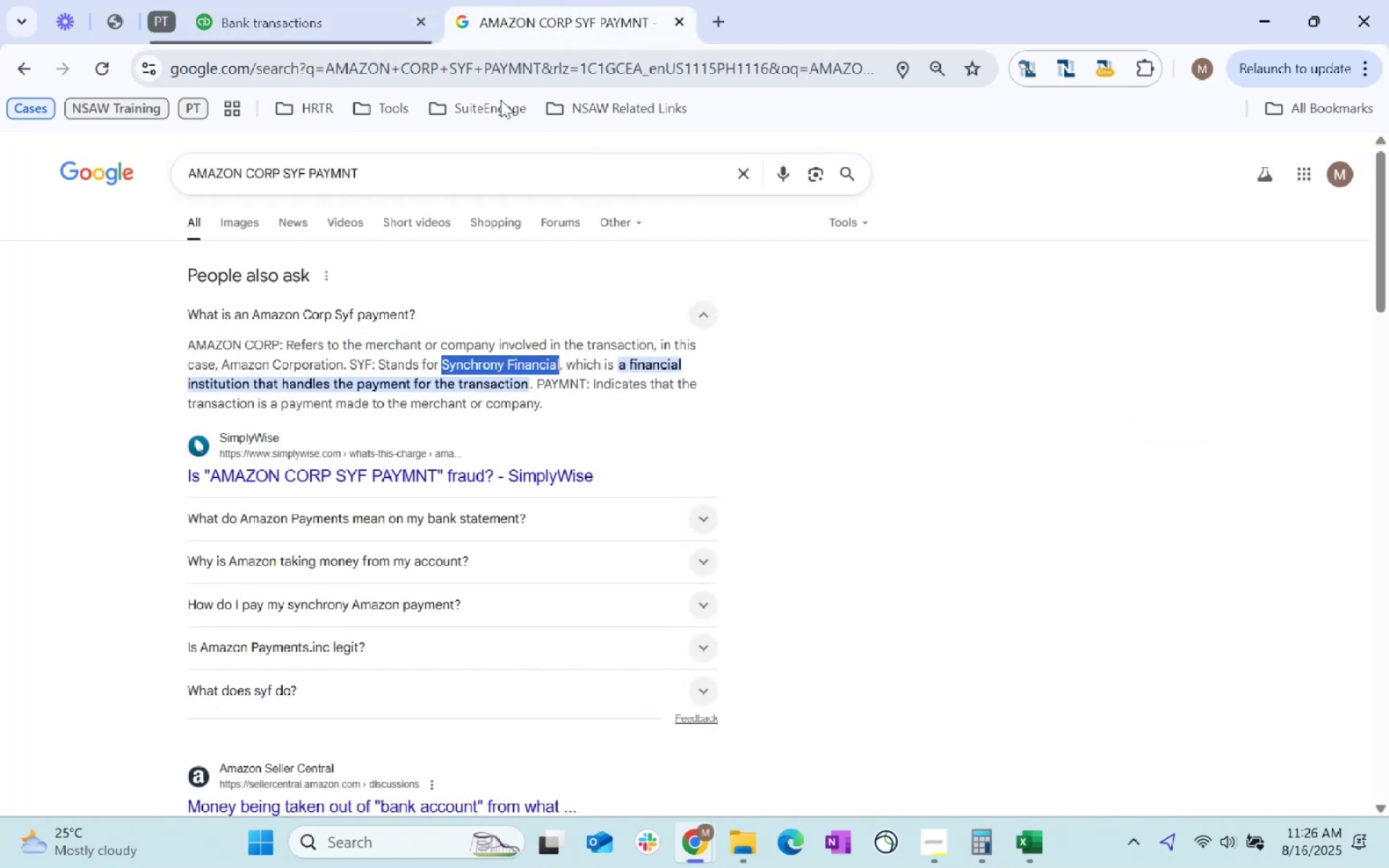 
key(Control+C)
 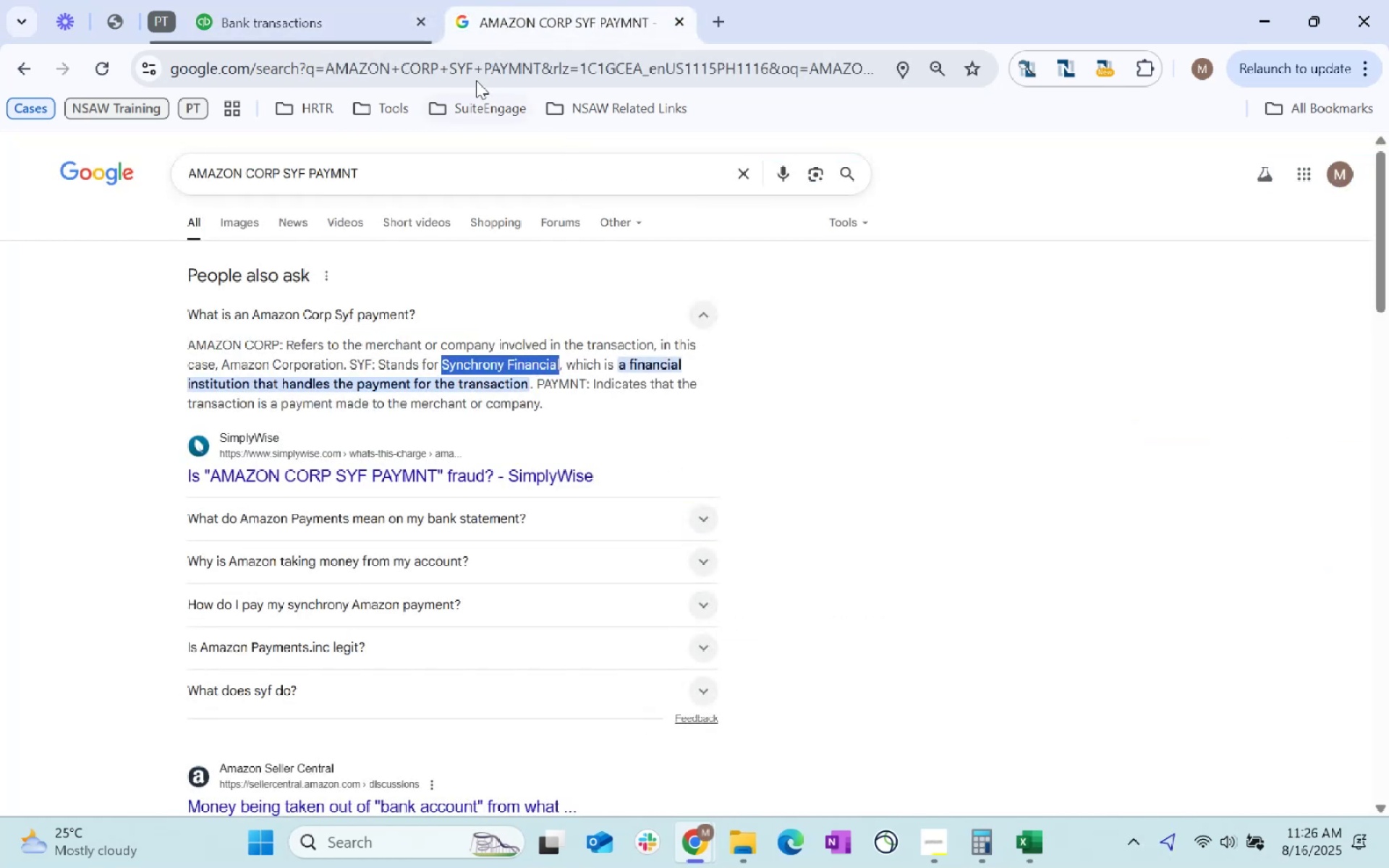 
key(Control+C)
 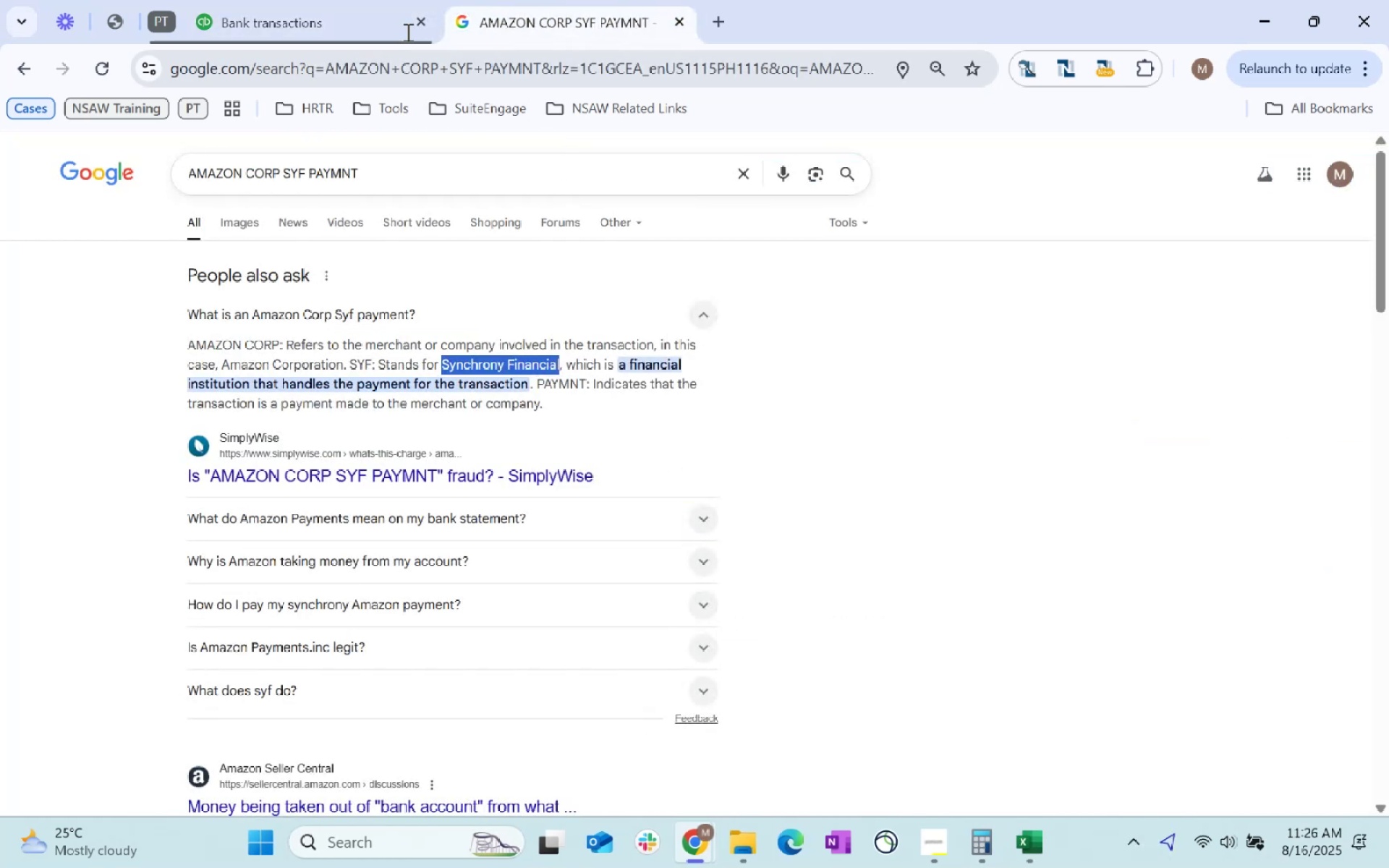 
key(Control+C)
 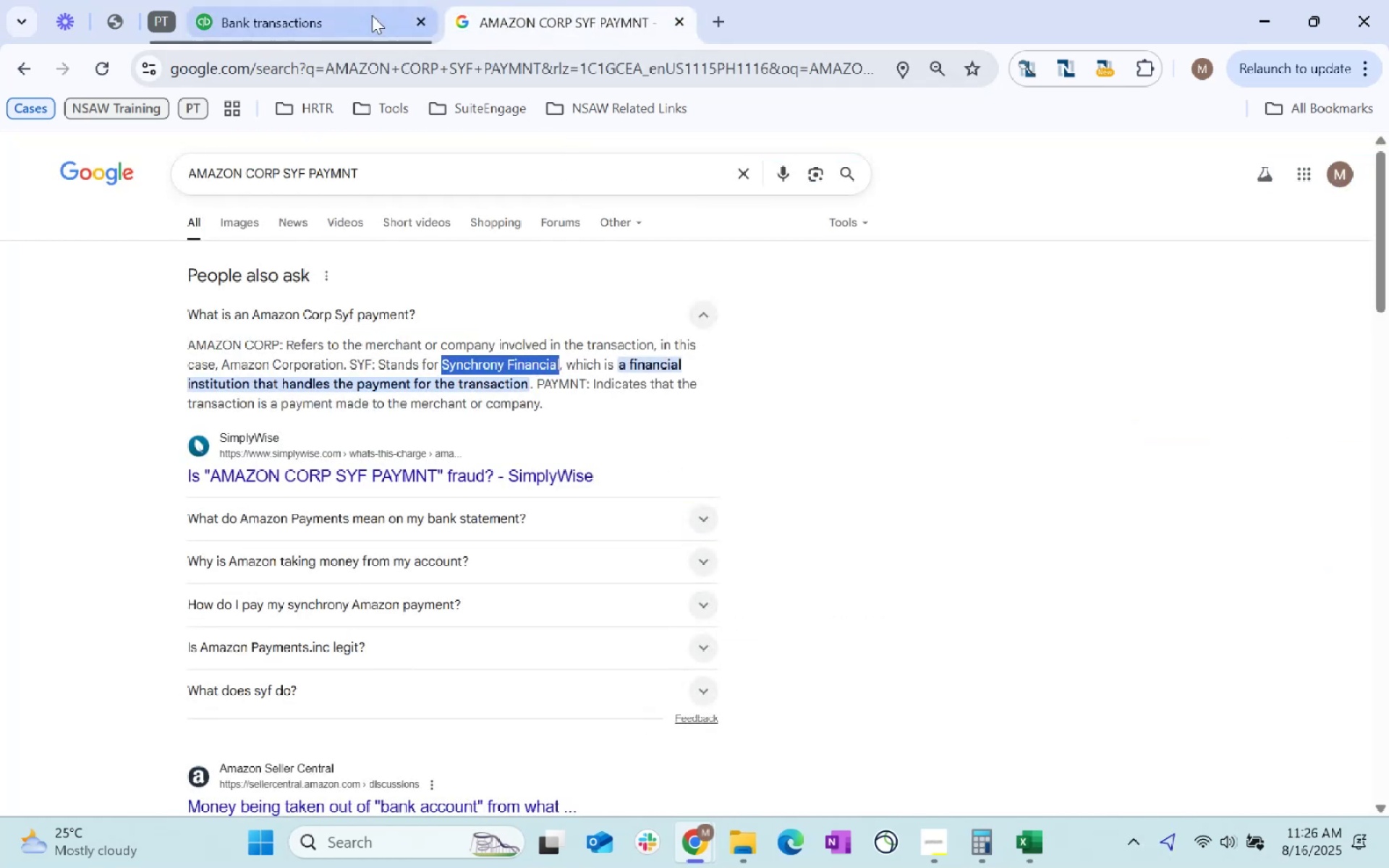 
key(Control+C)
 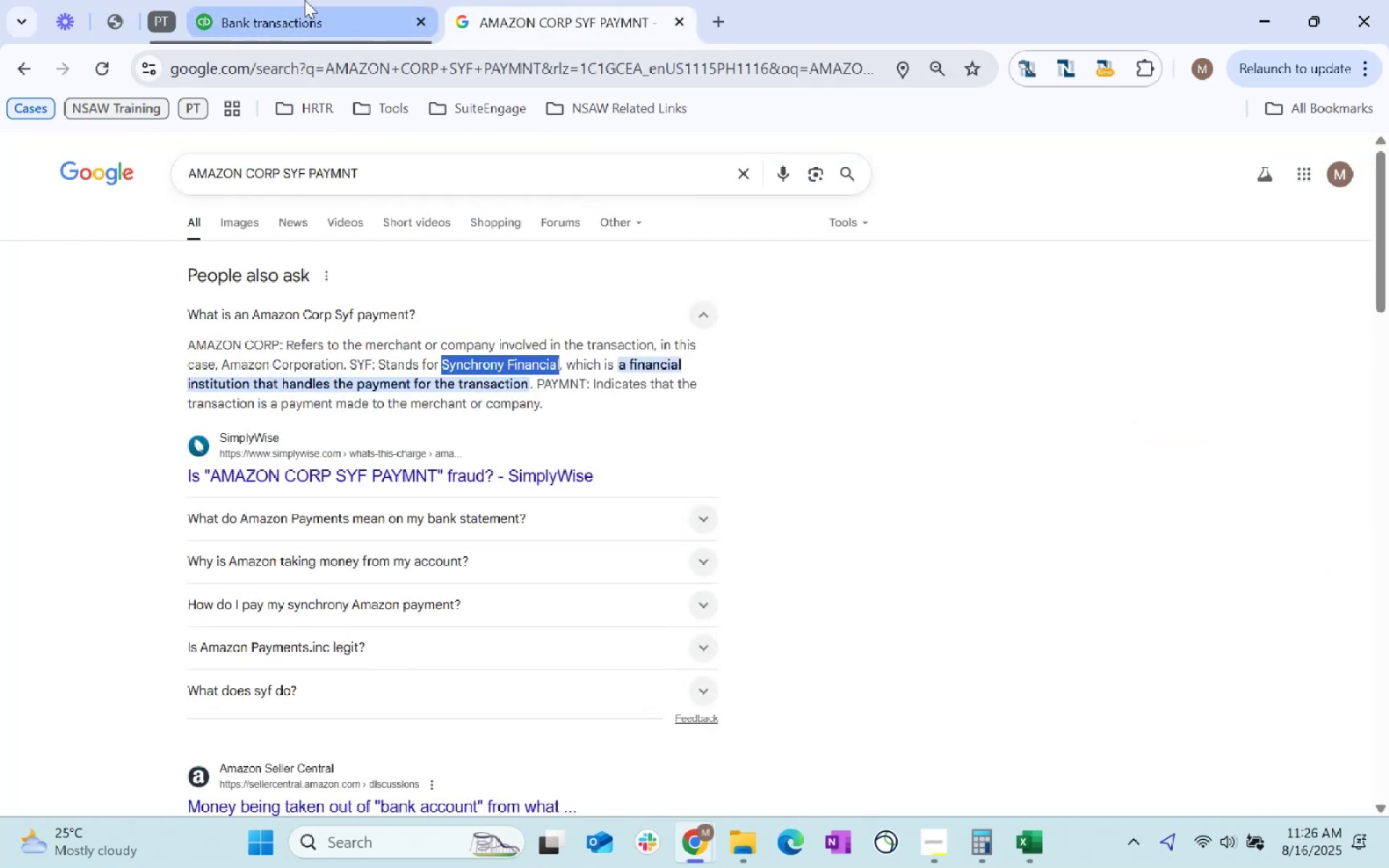 
left_click([305, 0])
 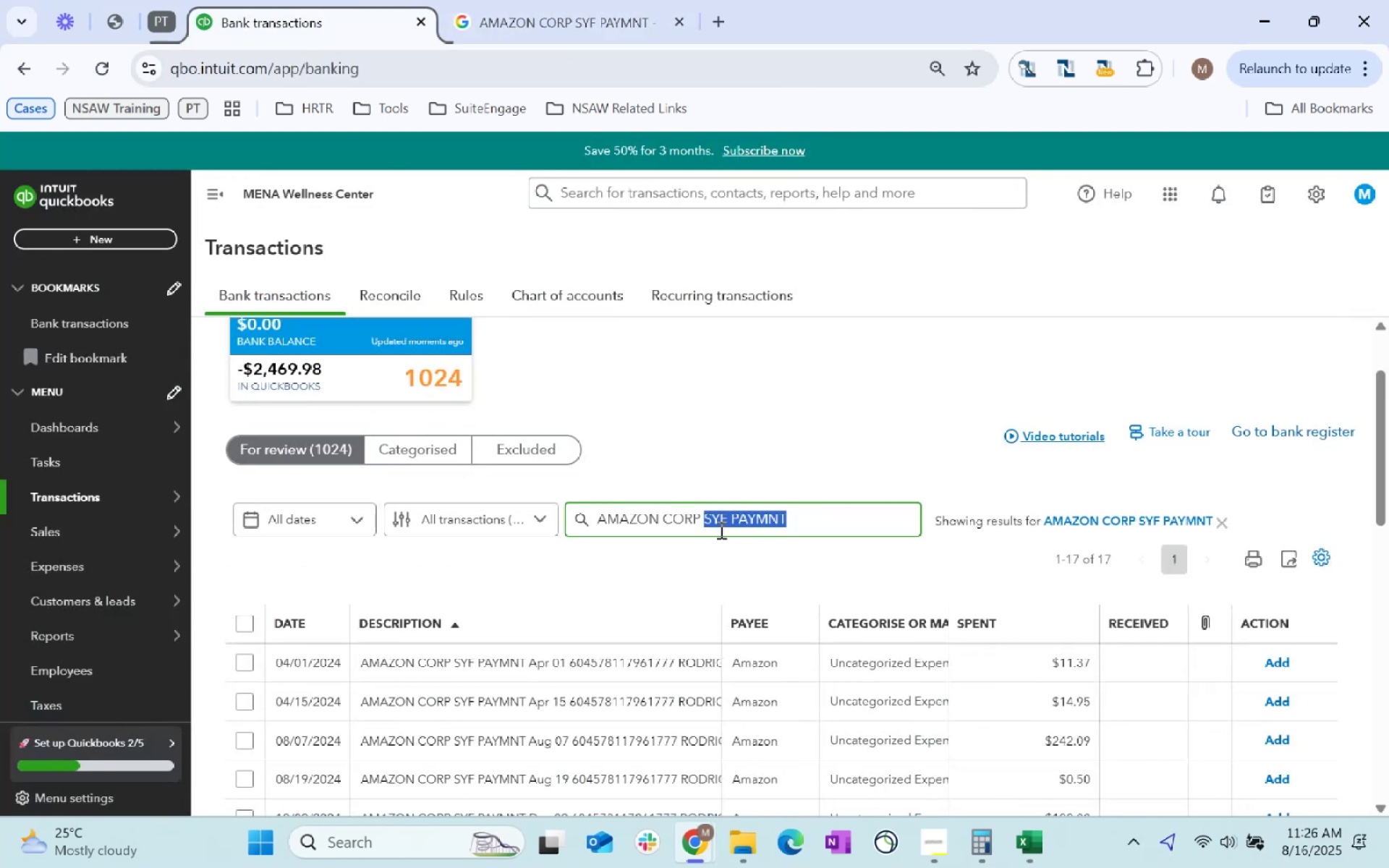 
scroll: coordinate [555, 532], scroll_direction: down, amount: 2.0
 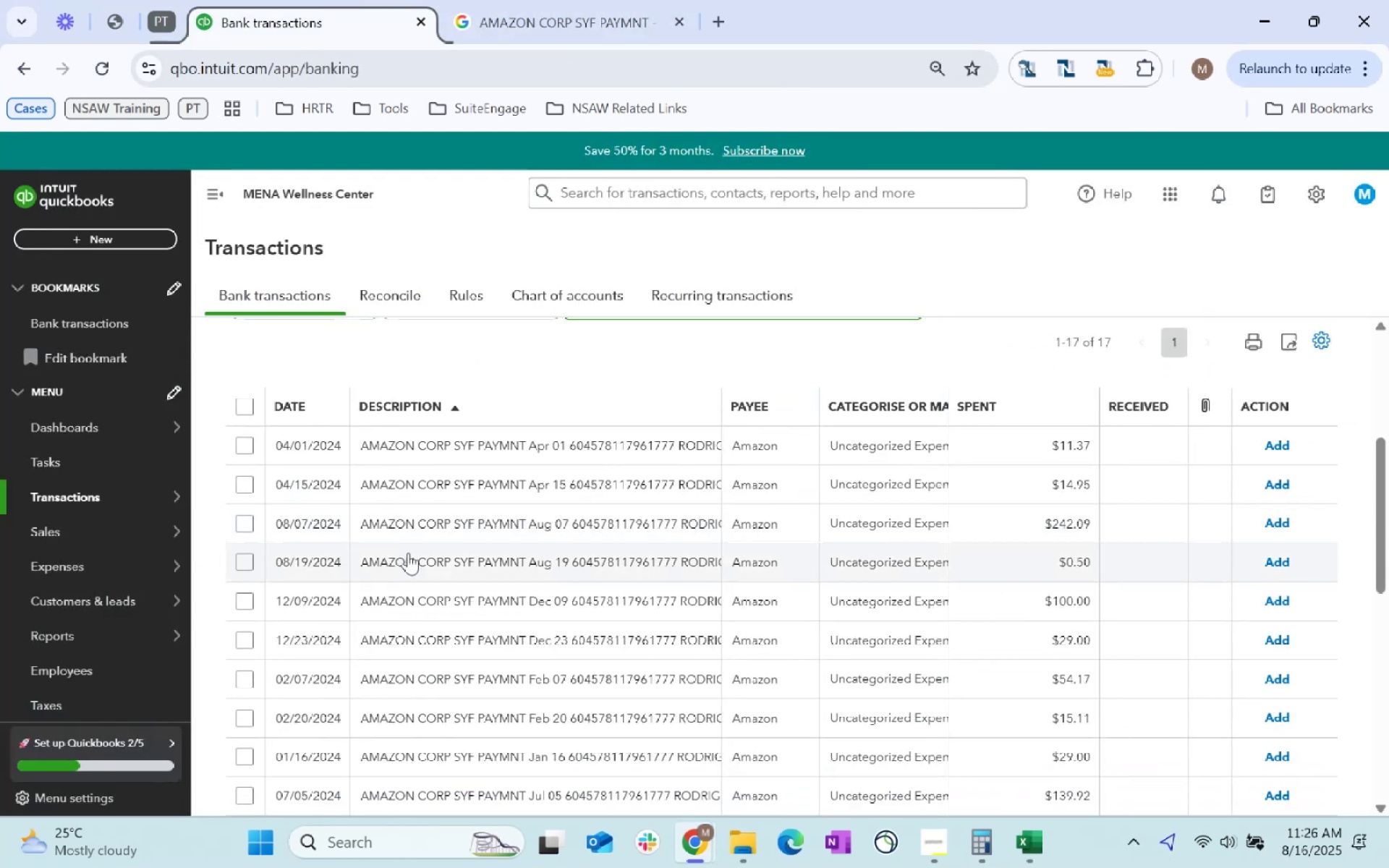 
scroll: coordinate [423, 535], scroll_direction: up, amount: 2.0
 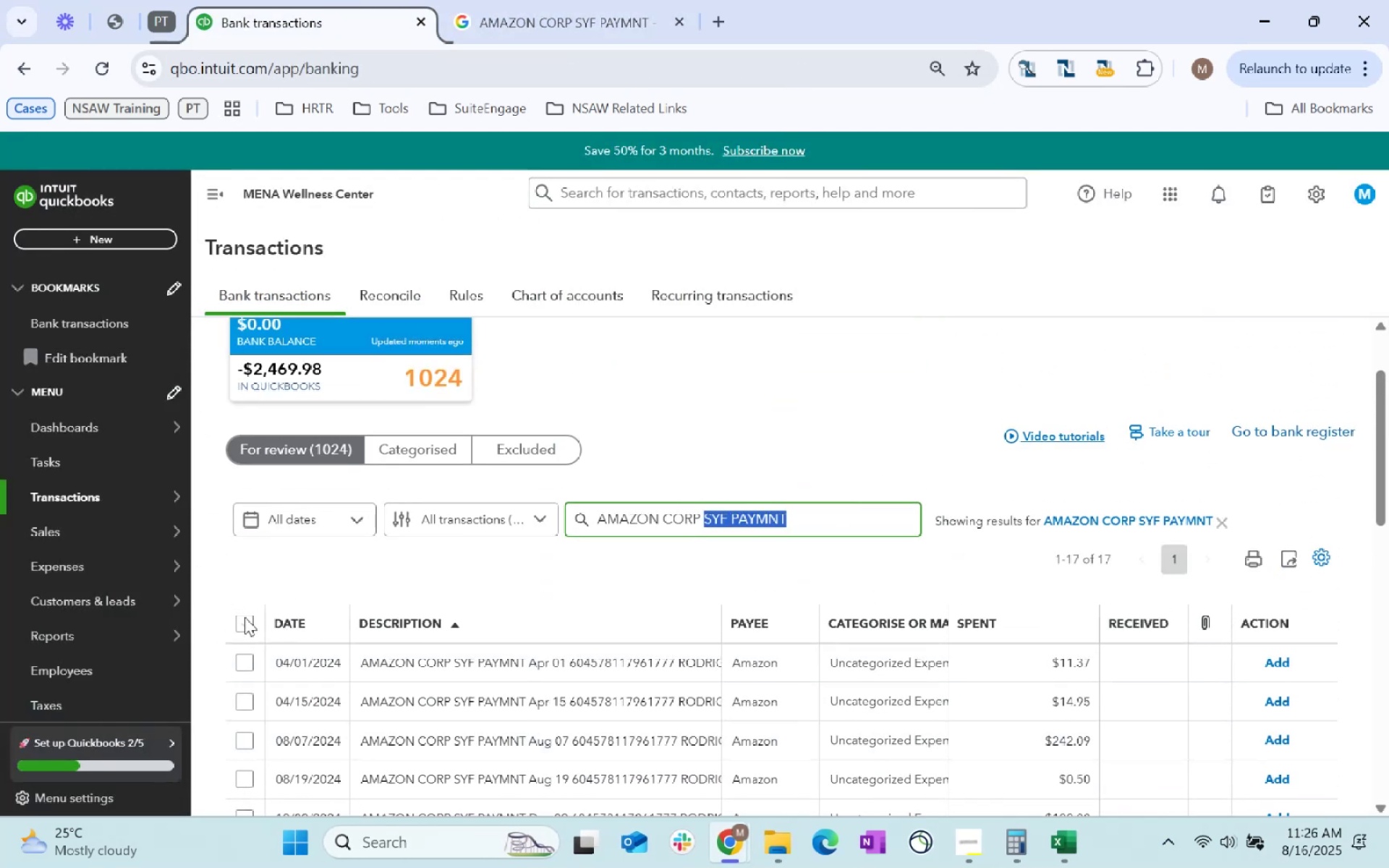 
left_click([241, 615])
 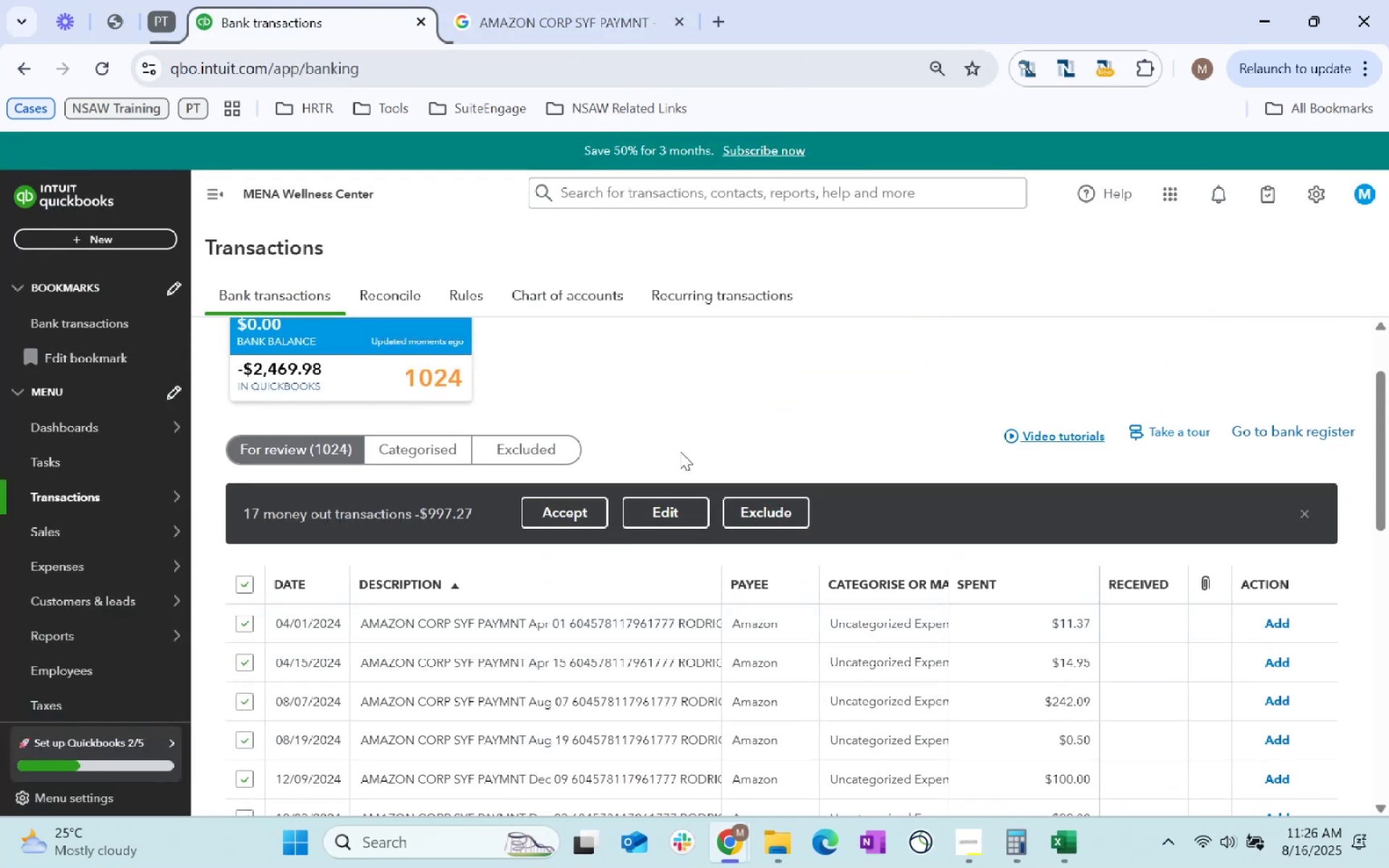 
left_click([671, 502])
 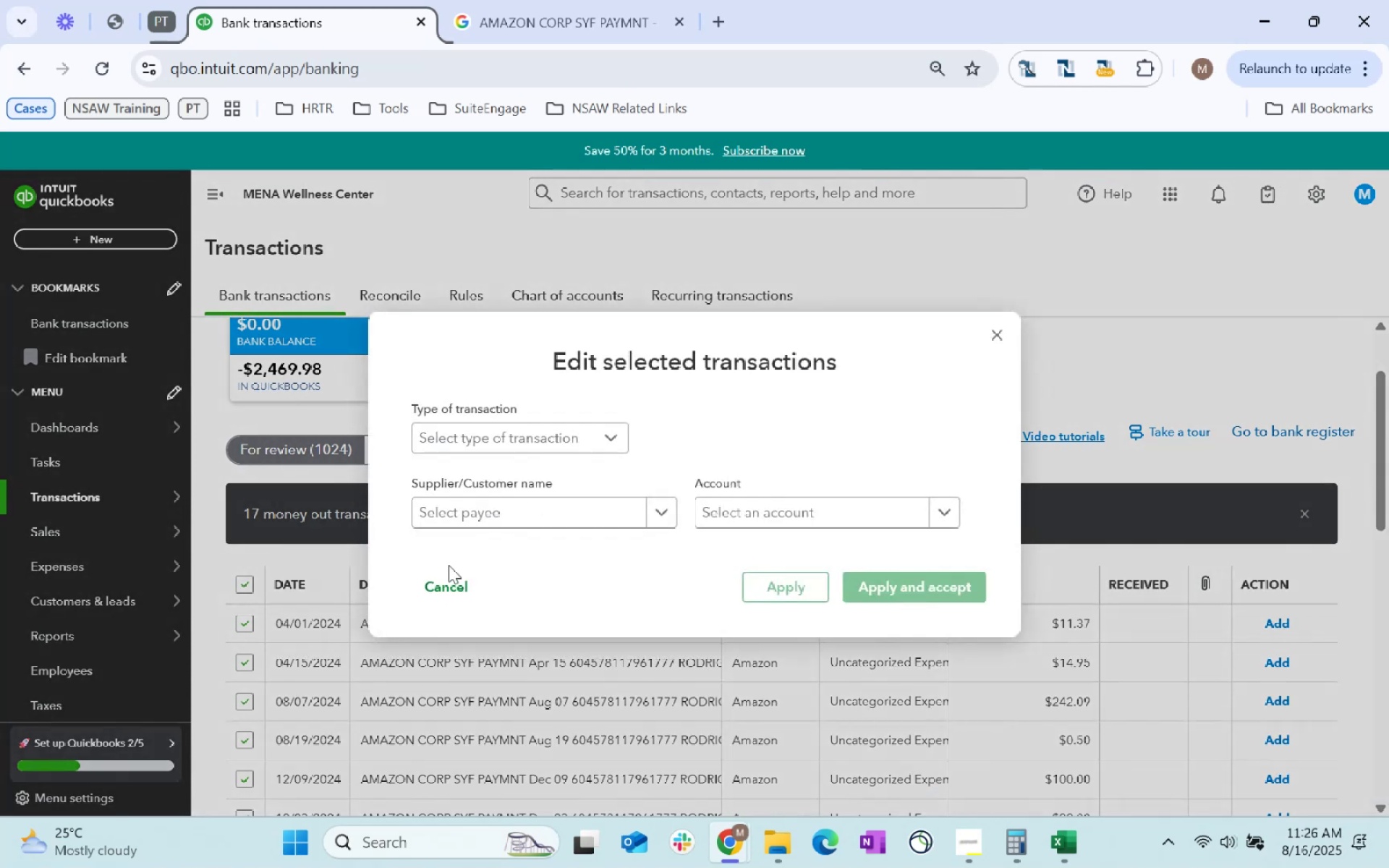 
left_click([530, 506])
 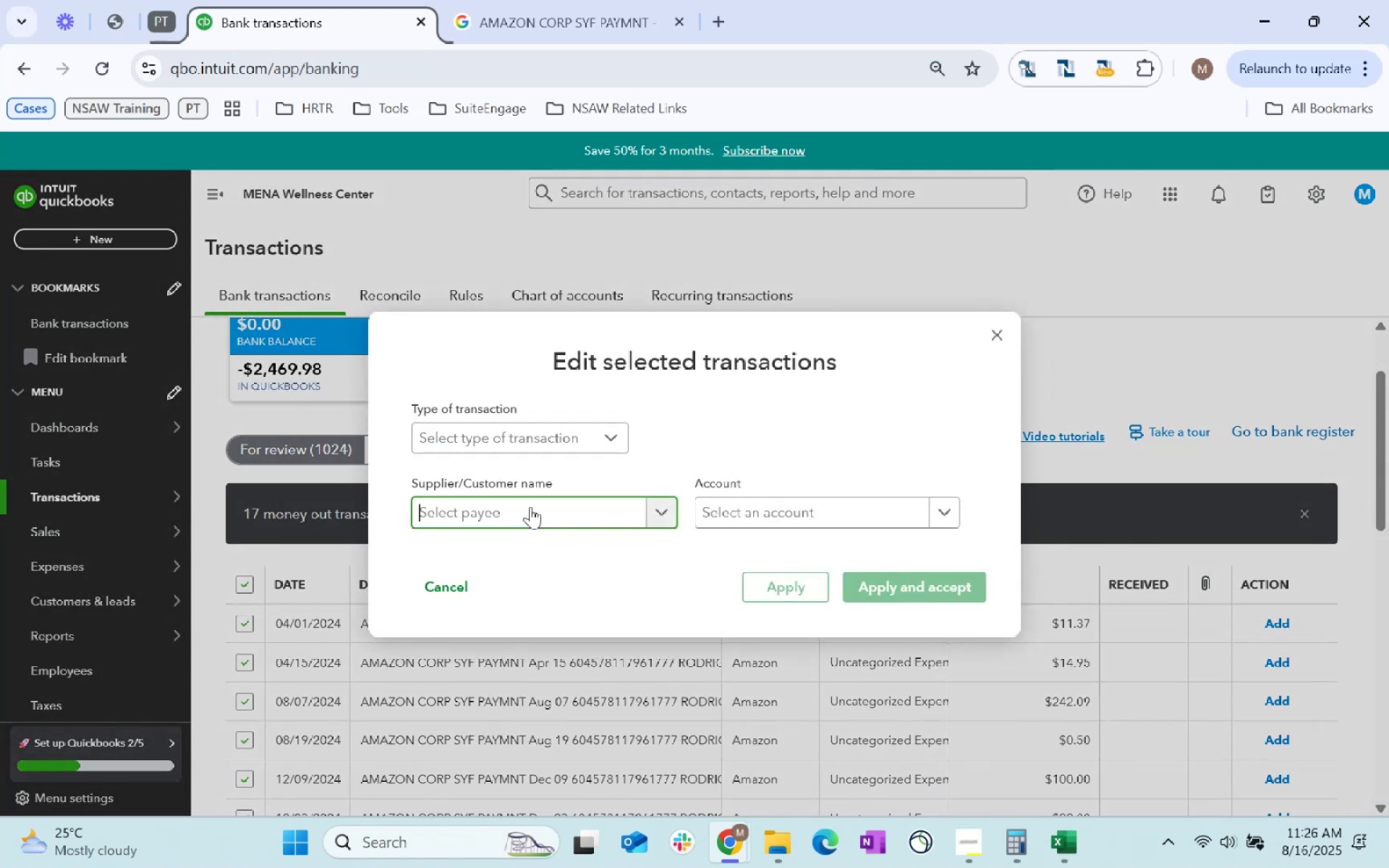 
key(Control+ControlLeft)
 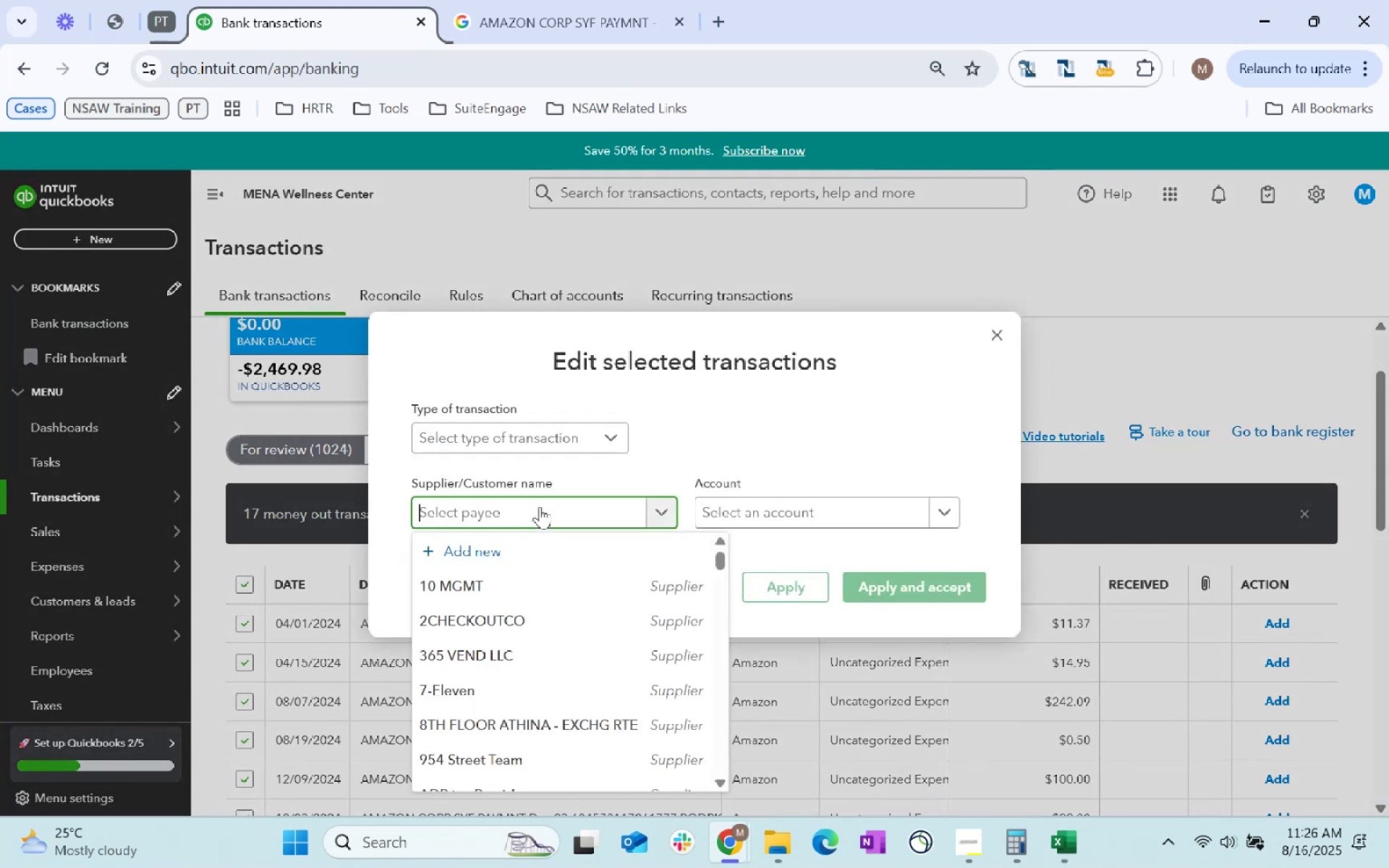 
key(Control+V)
 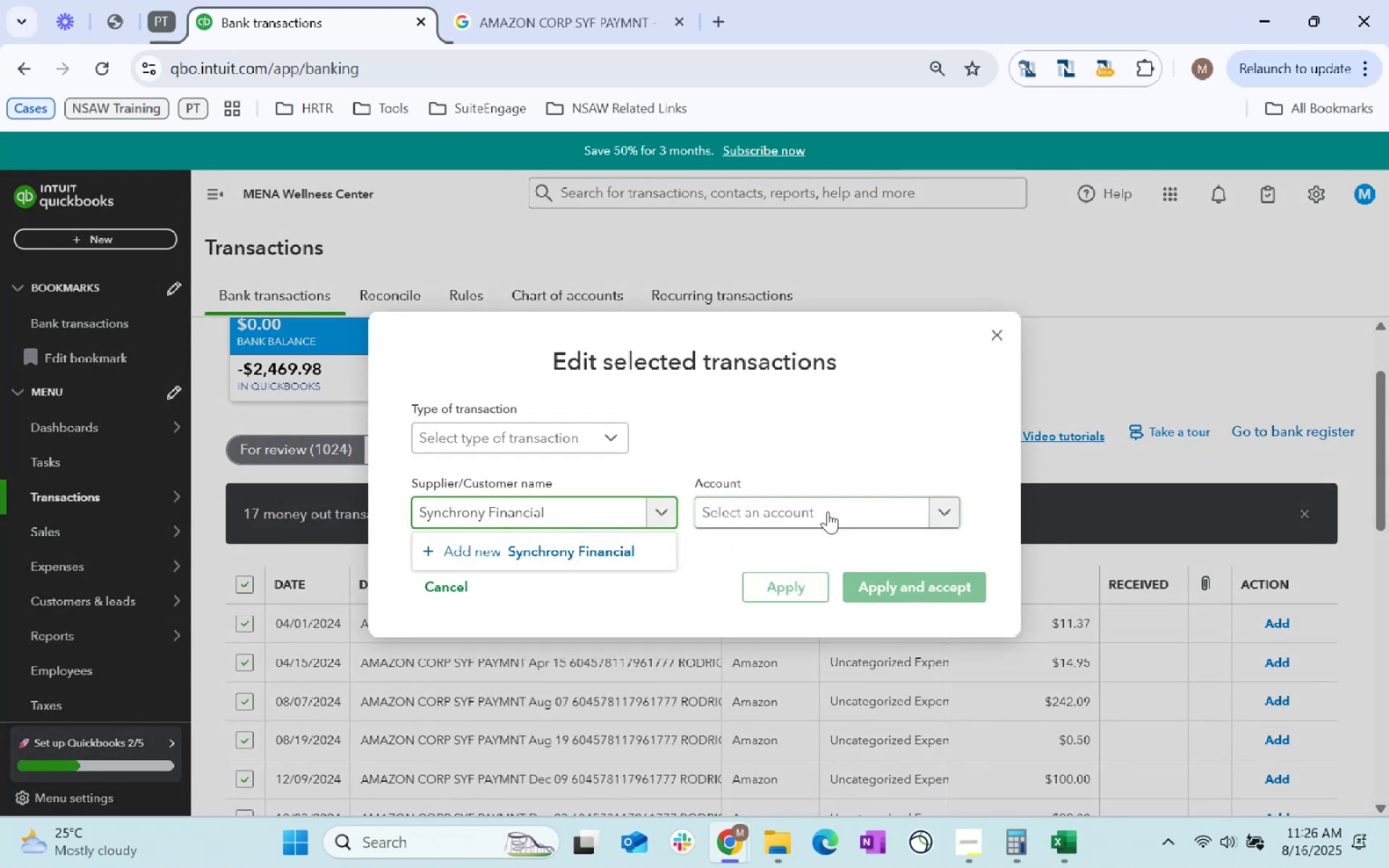 
key(Tab)
 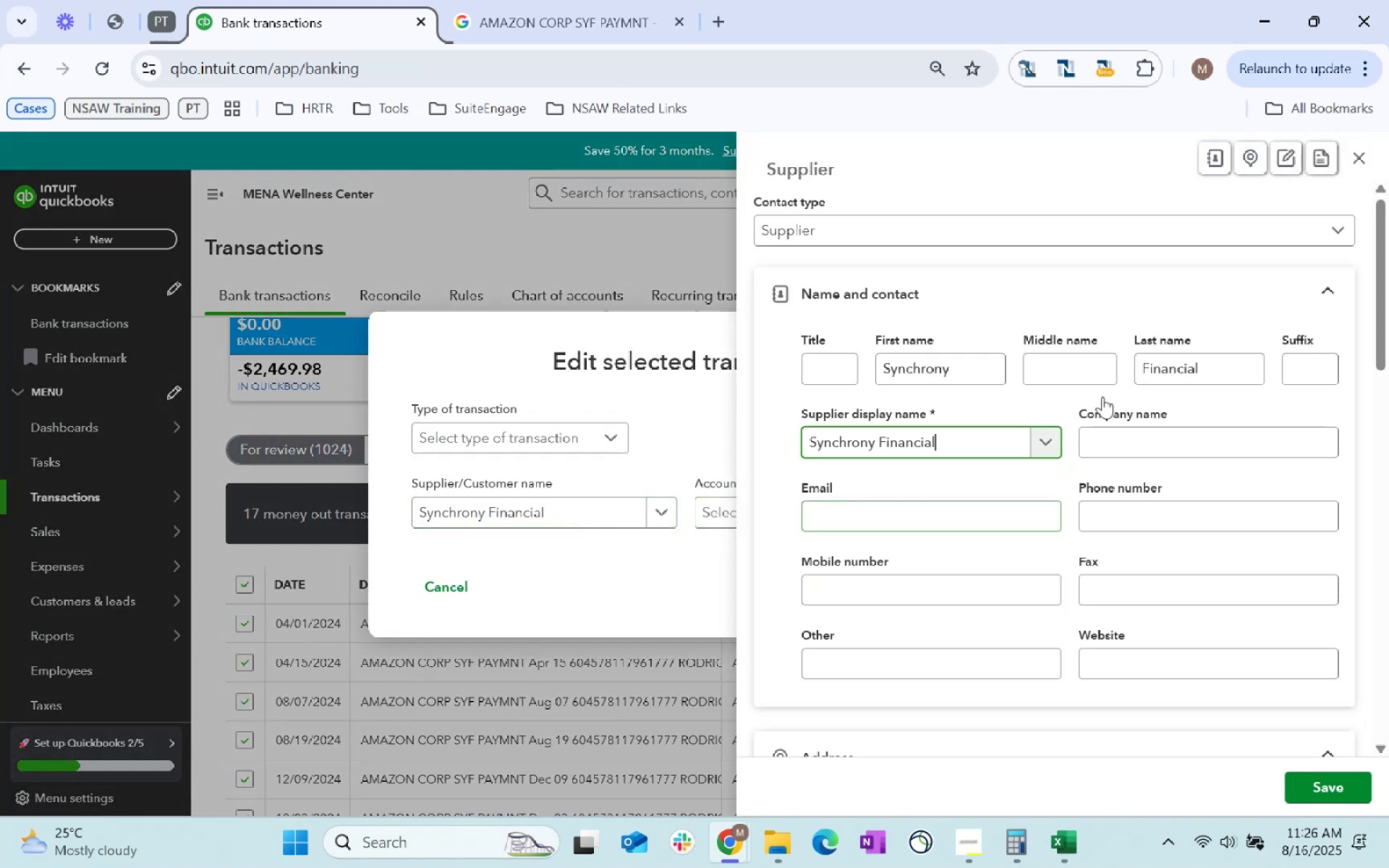 
scroll: coordinate [1234, 652], scroll_direction: down, amount: 187.0
 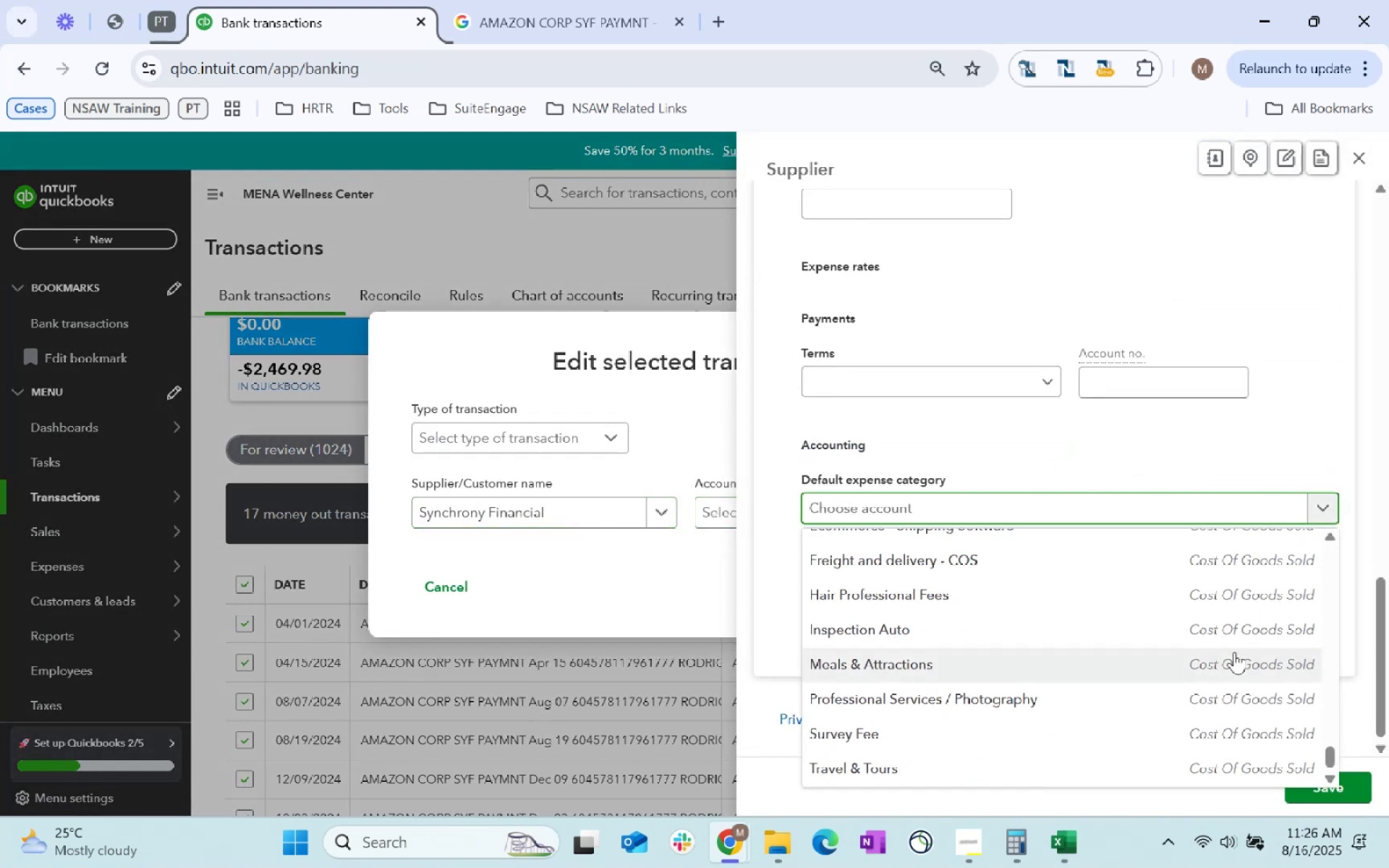 
left_click([955, 509])
 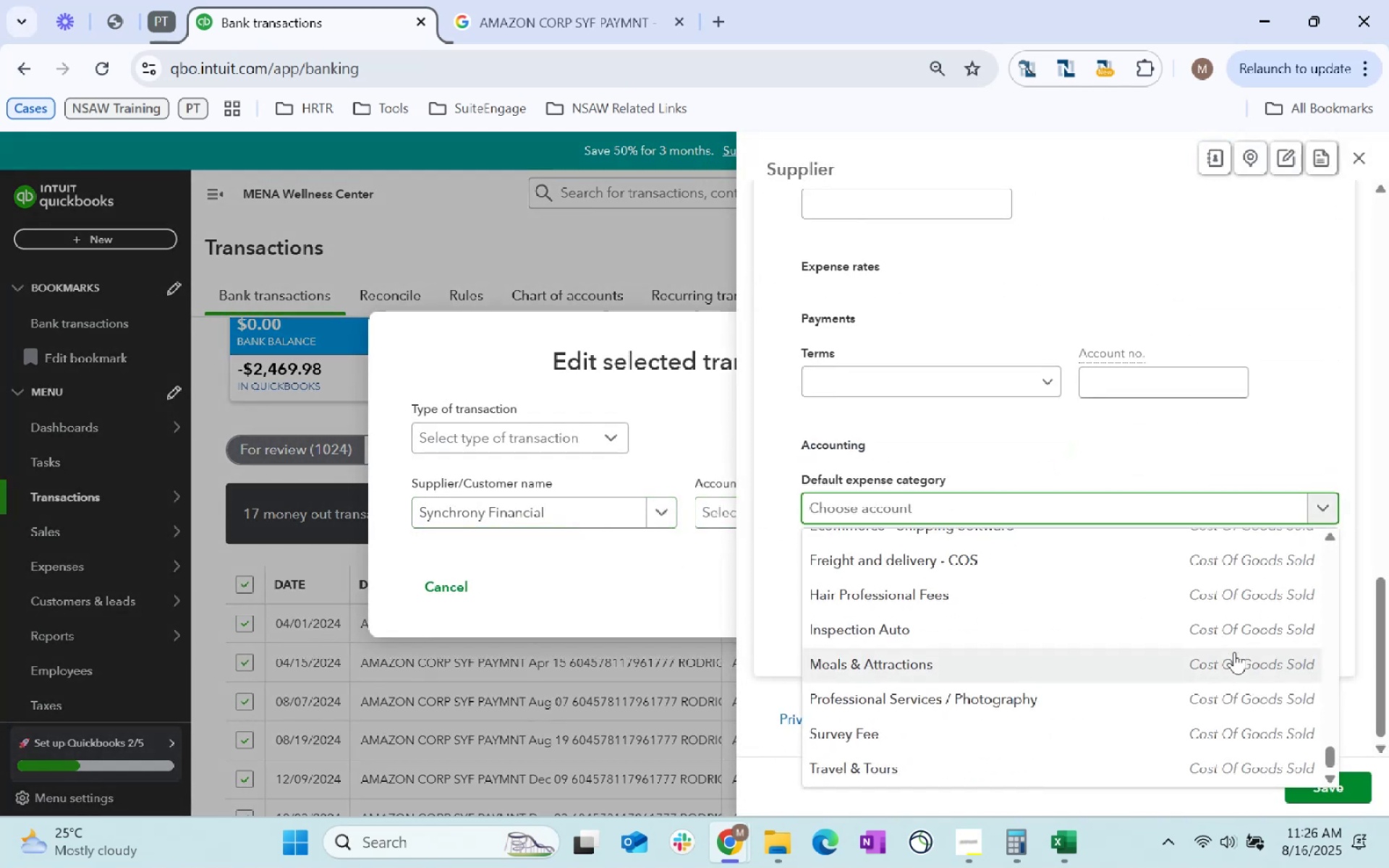 
type()t)
key(Backspace)
key(Backspace)
key(Backspace)
key(Backspace)
key(Backspace)
key(Backspace)
key(Backspace)
key(Backspace)
 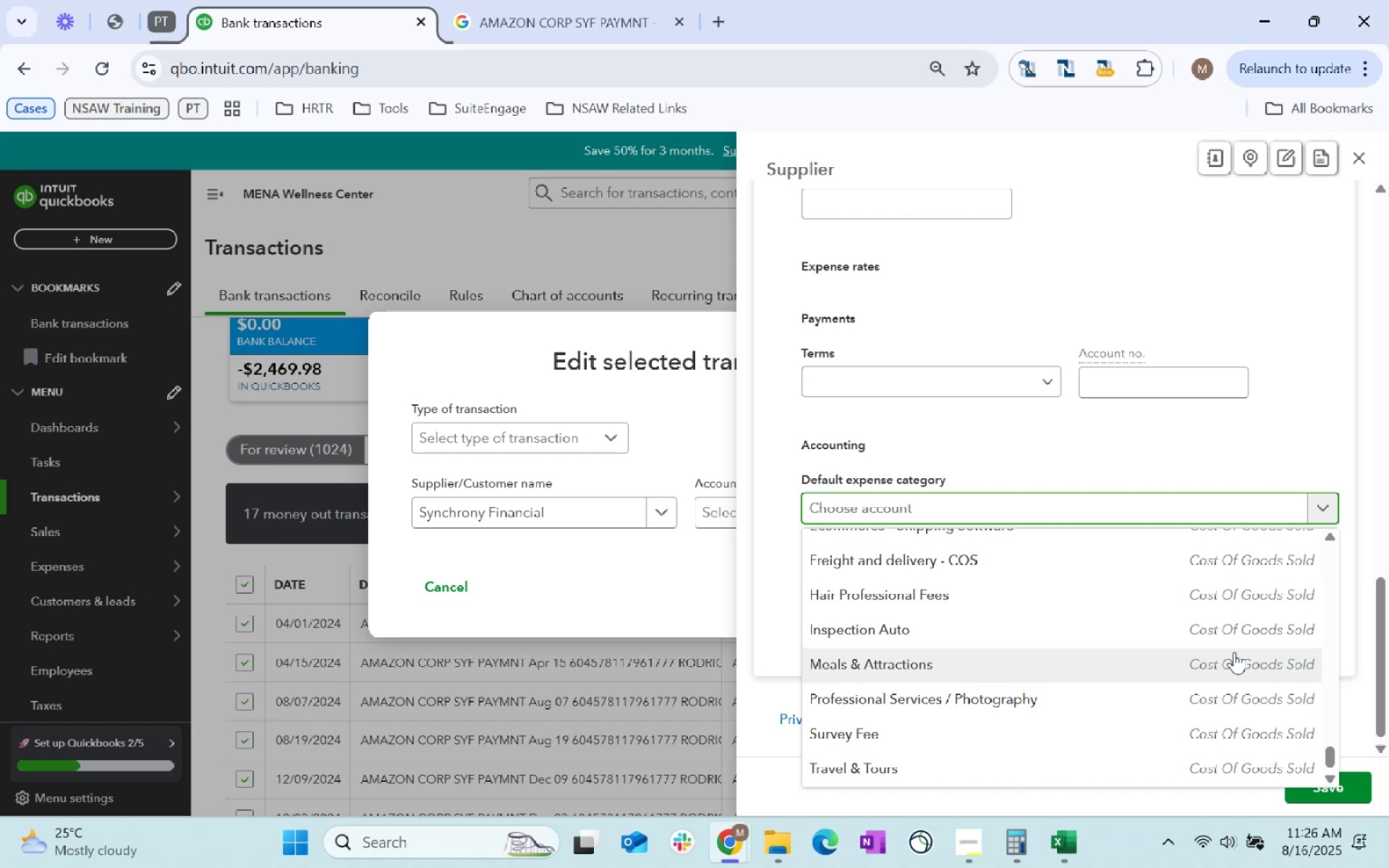 
scroll: coordinate [1097, 762], scroll_direction: down, amount: 7.0
 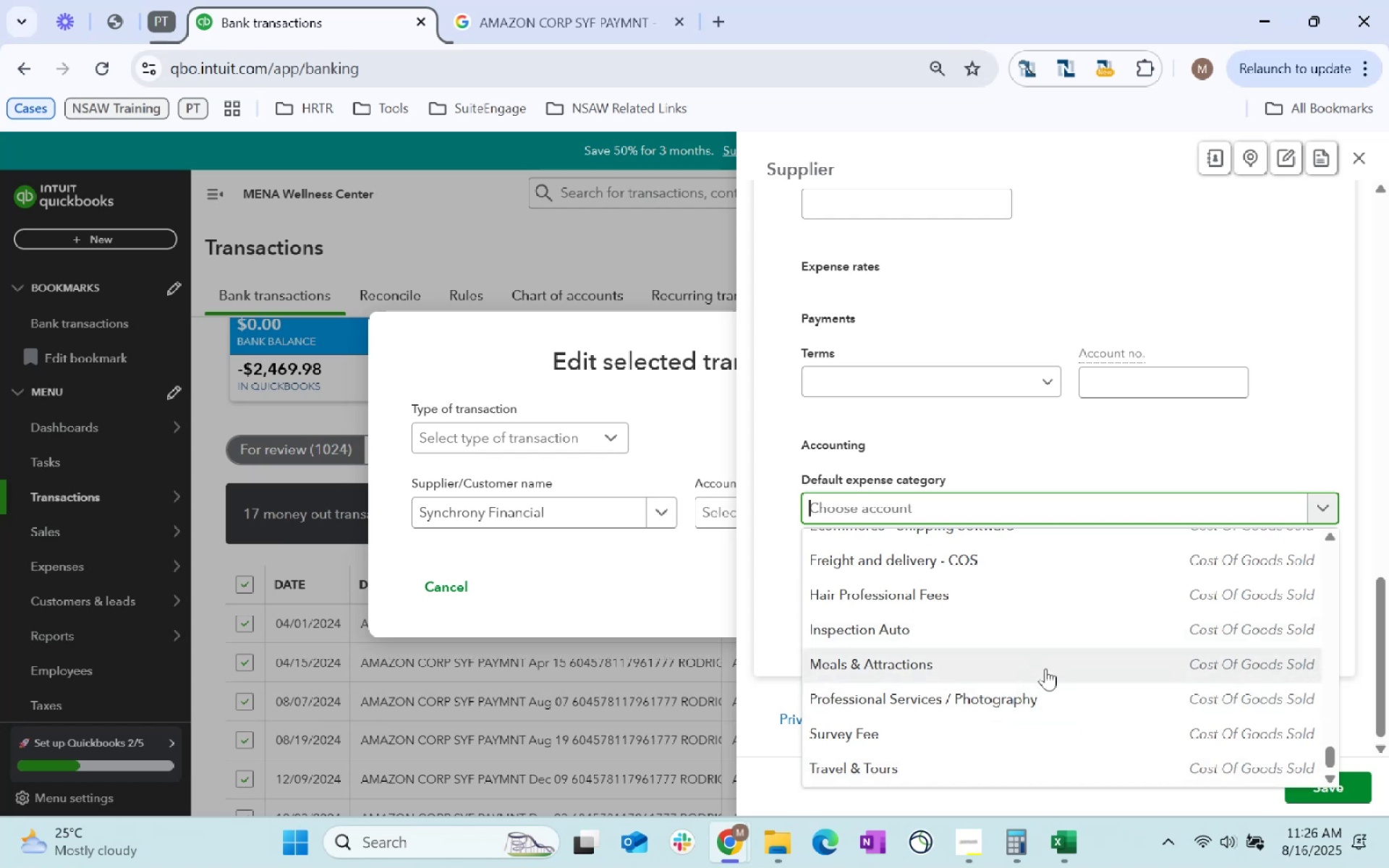 
scroll: coordinate [1014, 678], scroll_direction: up, amount: 3.0
 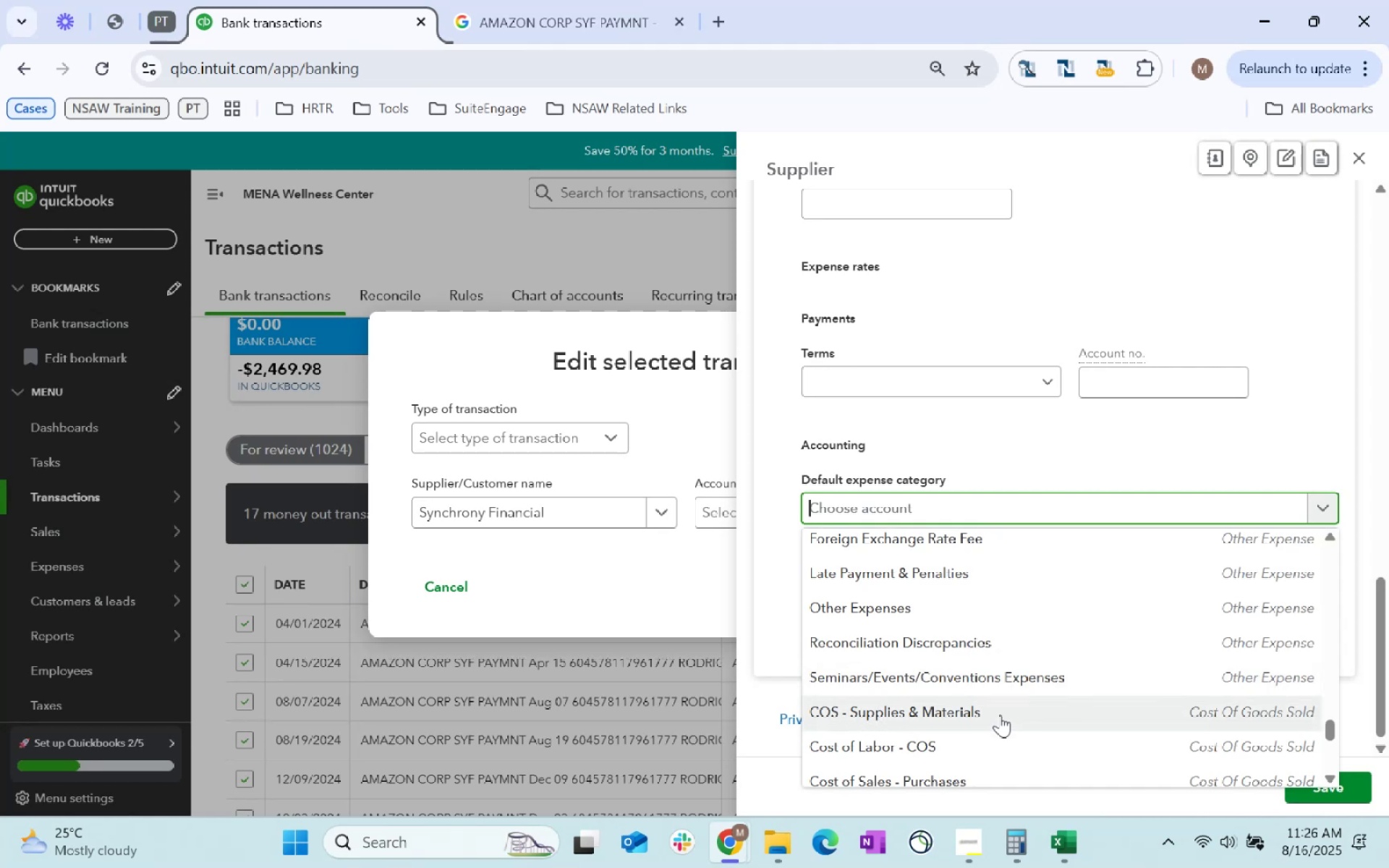 
left_click([1000, 715])
 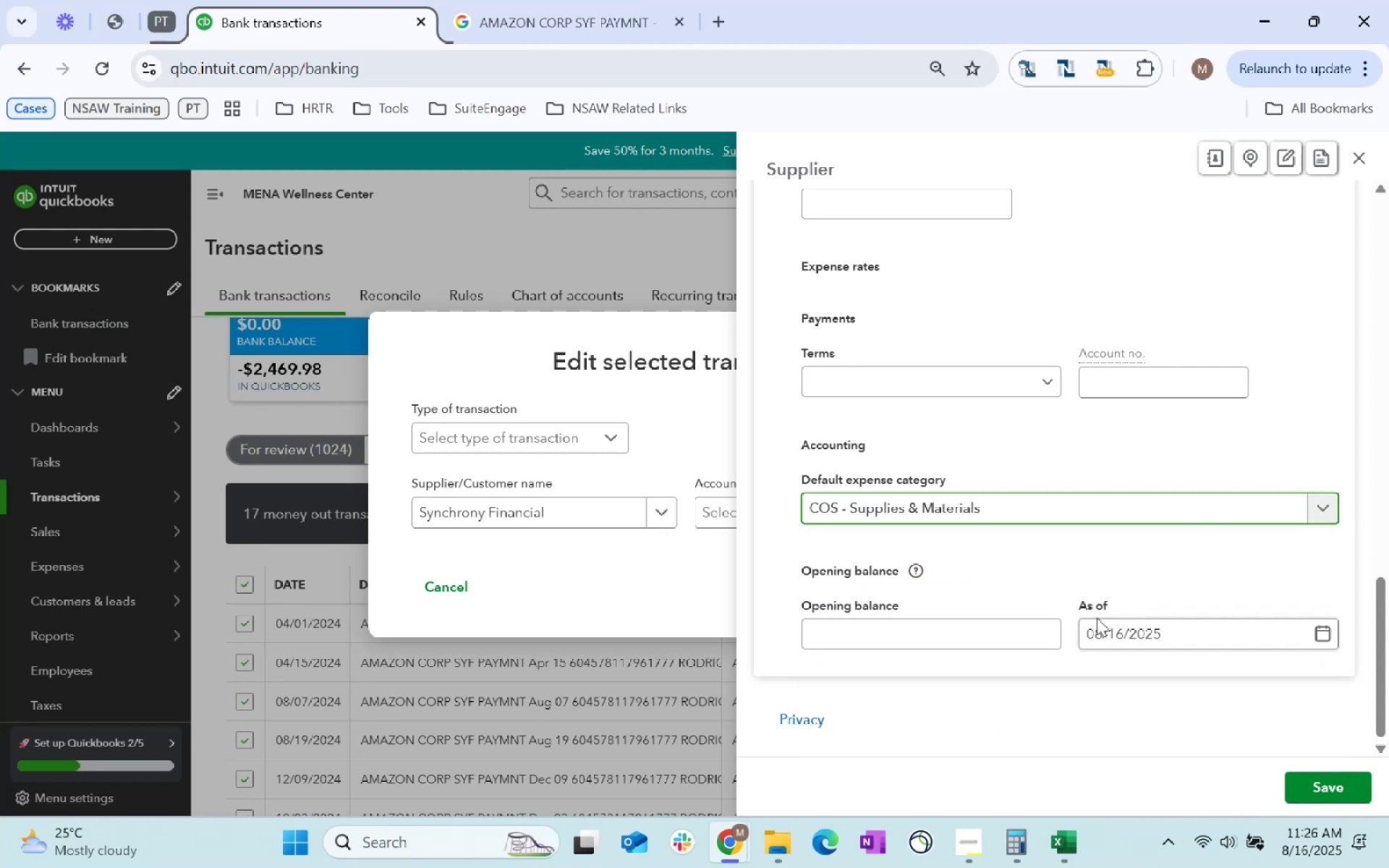 
left_click([1336, 792])
 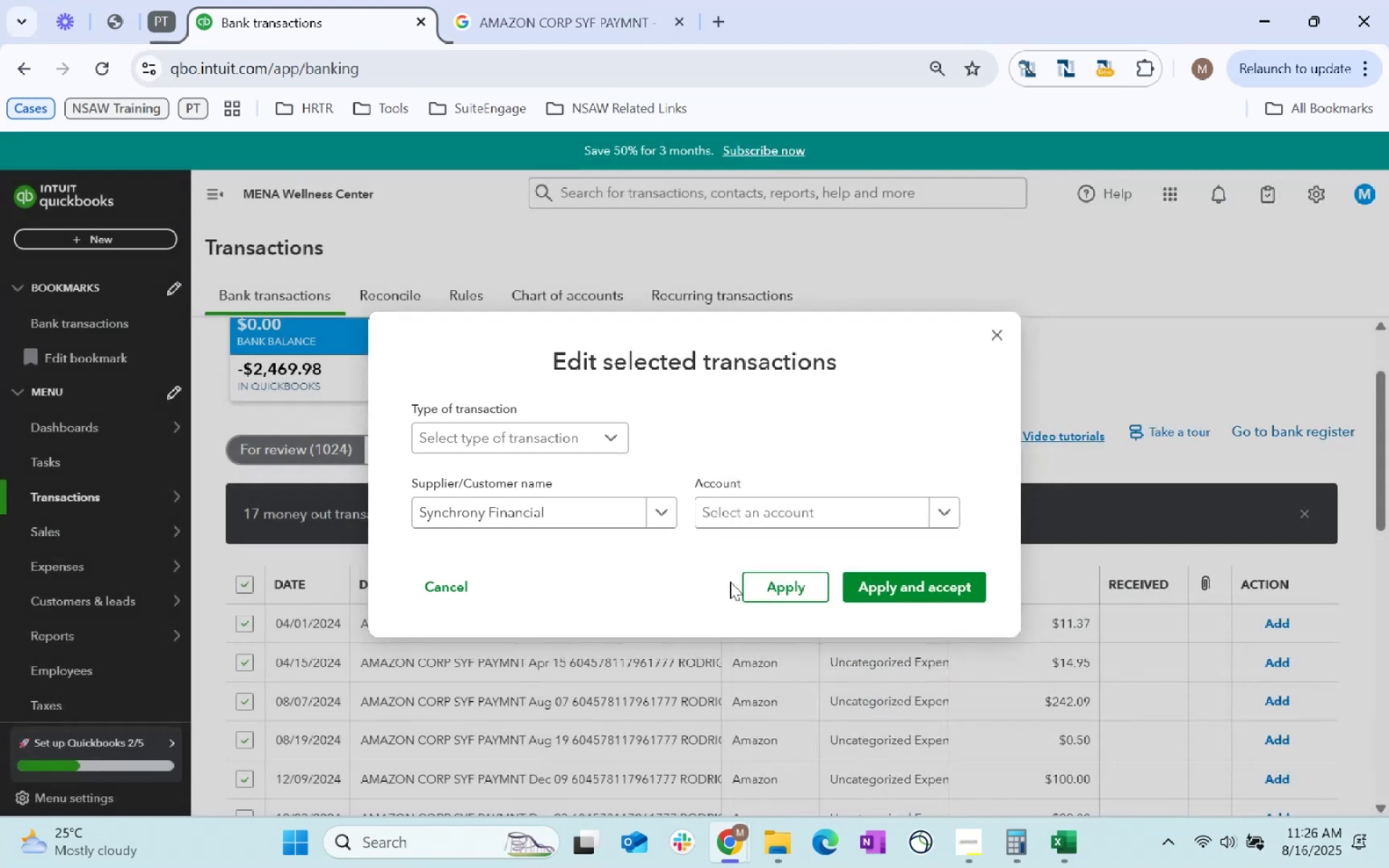 
left_click([752, 509])
 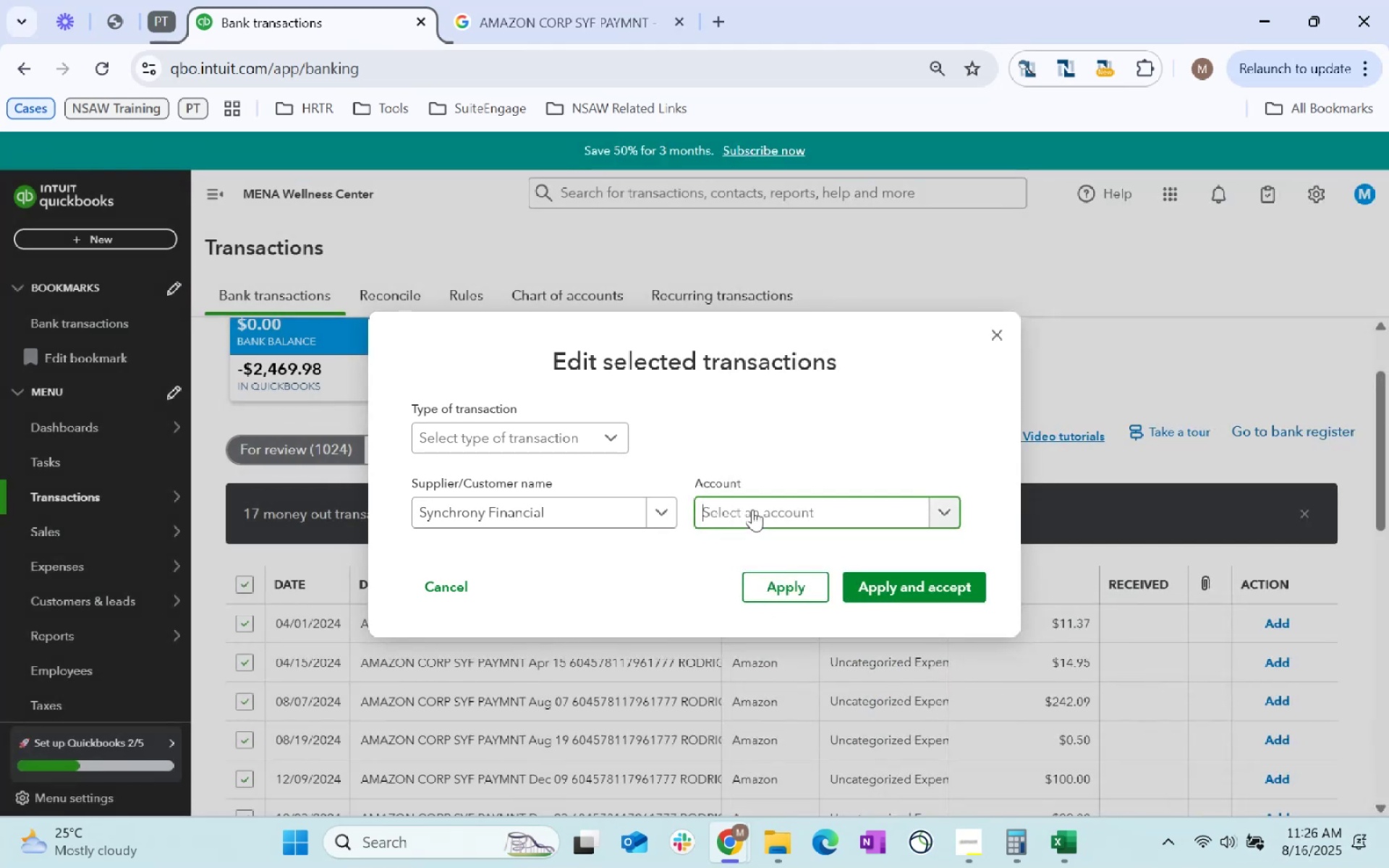 
type(COS)
 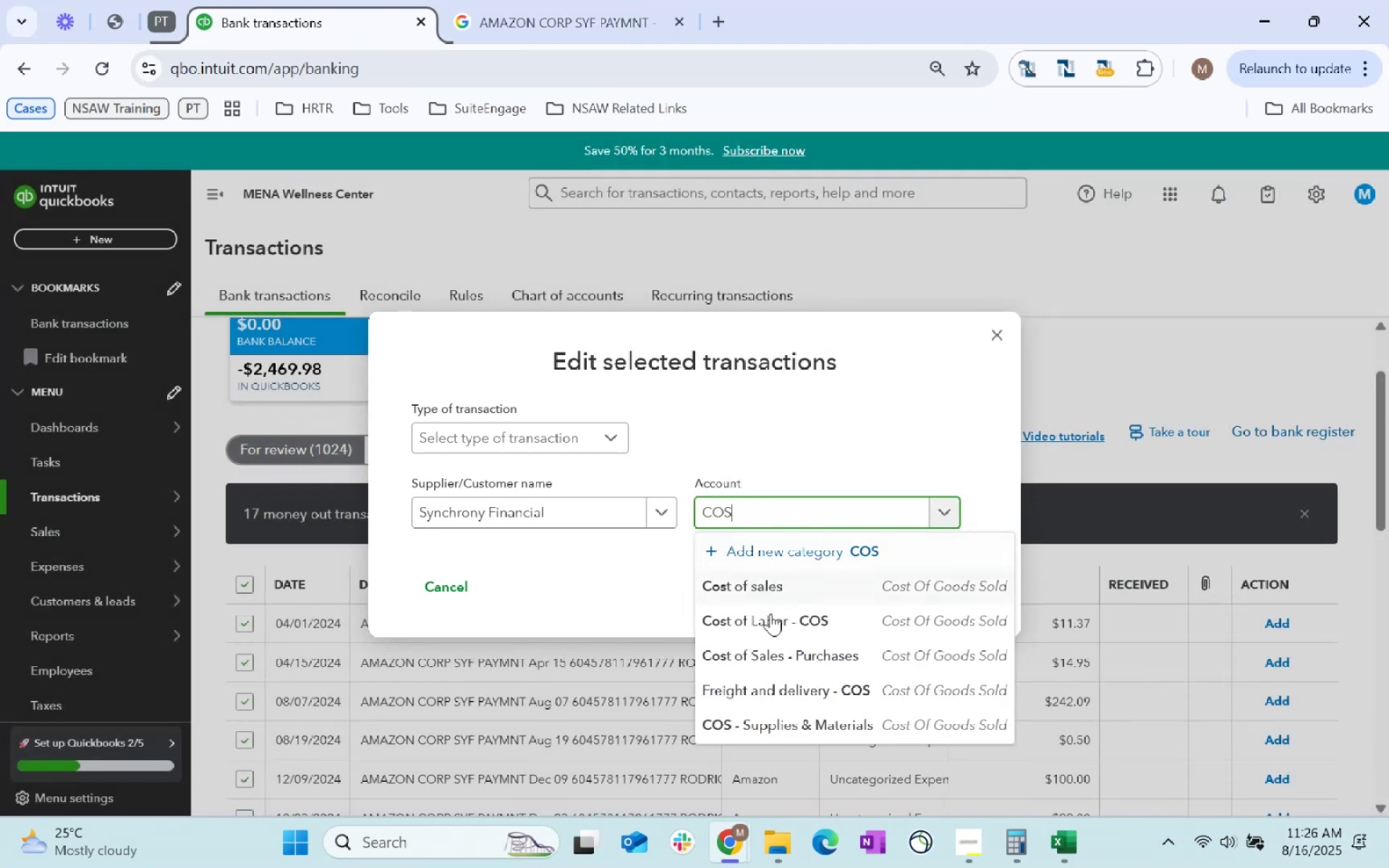 
left_click([811, 716])
 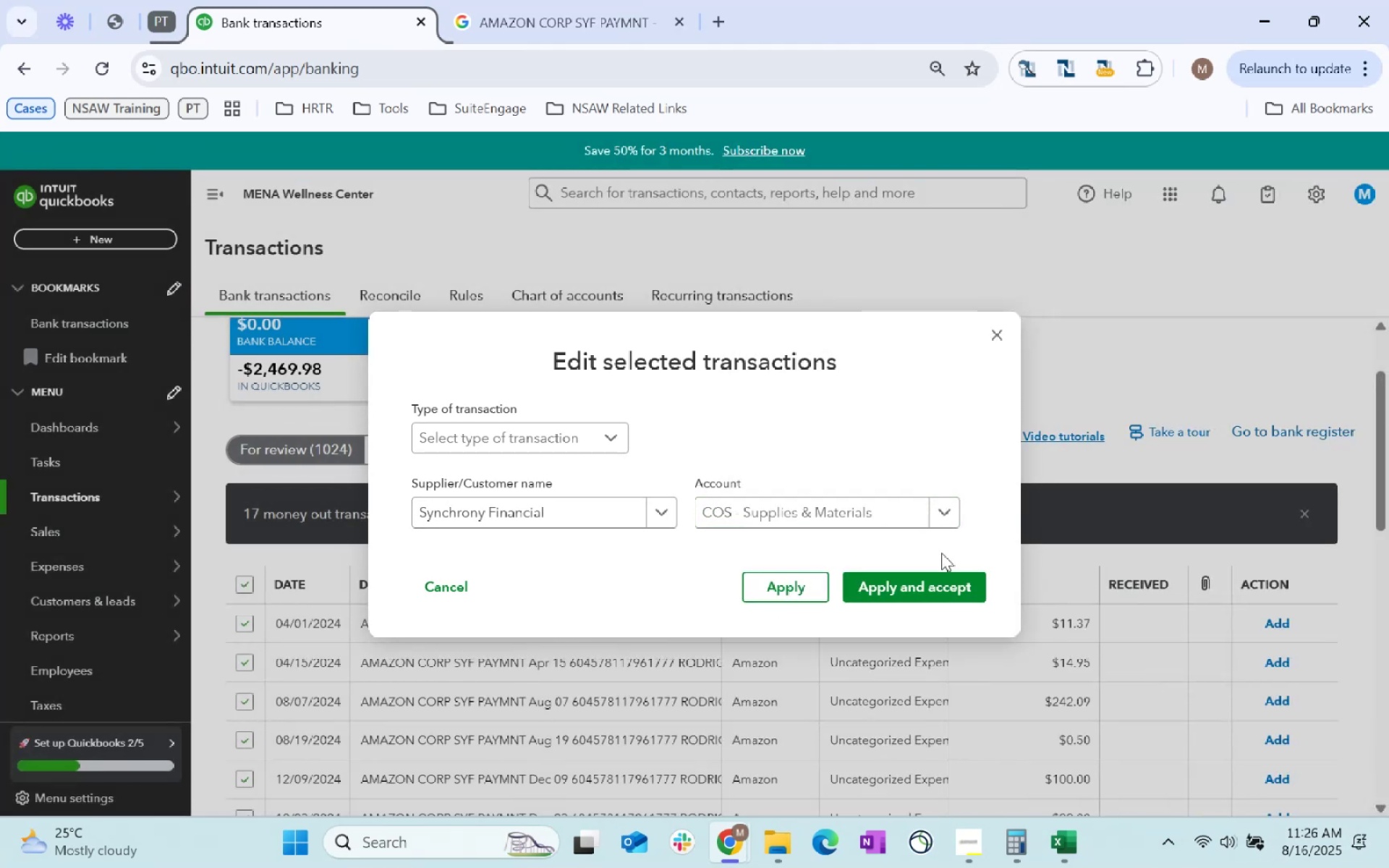 
left_click([934, 583])
 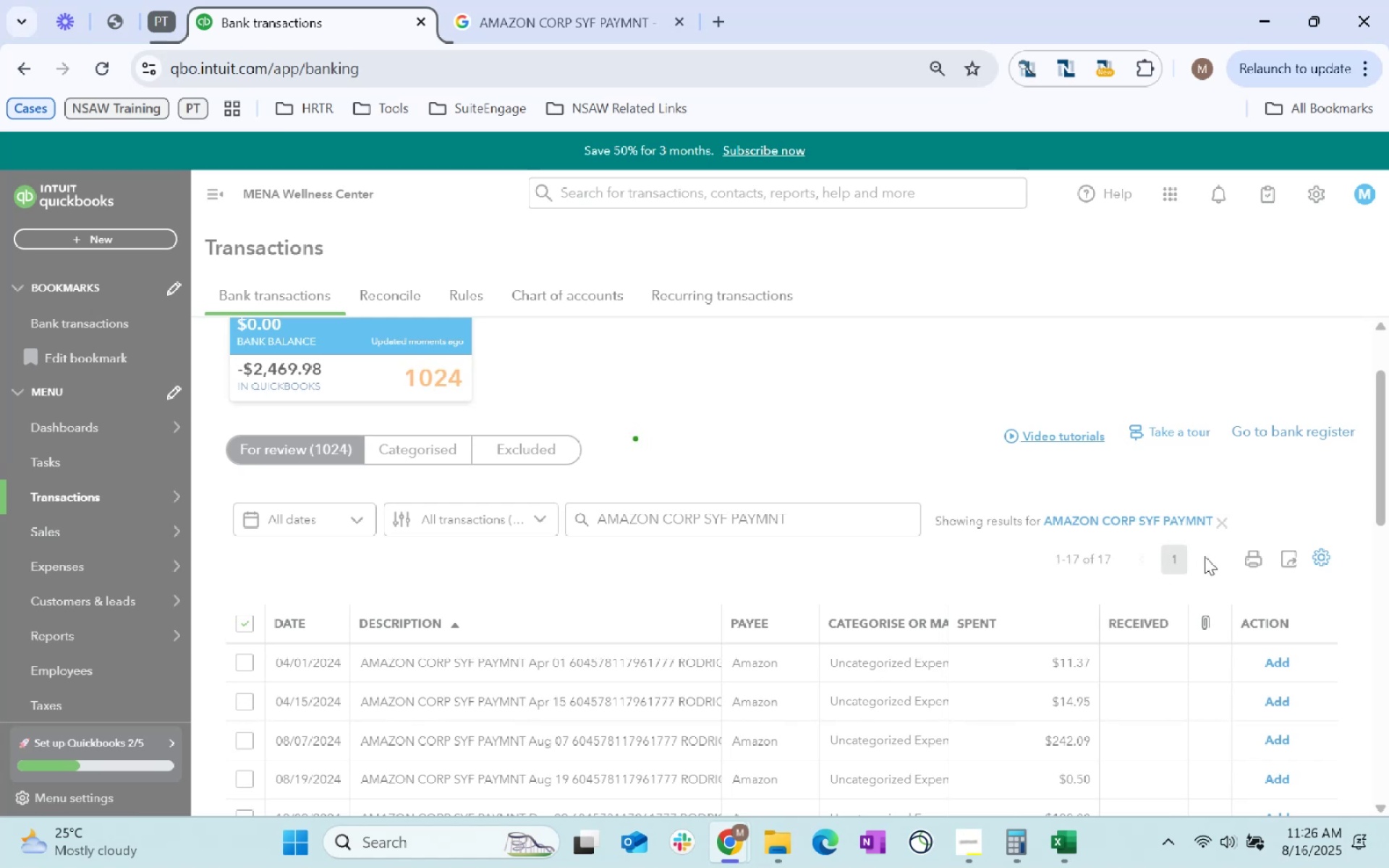 
wait(5.52)
 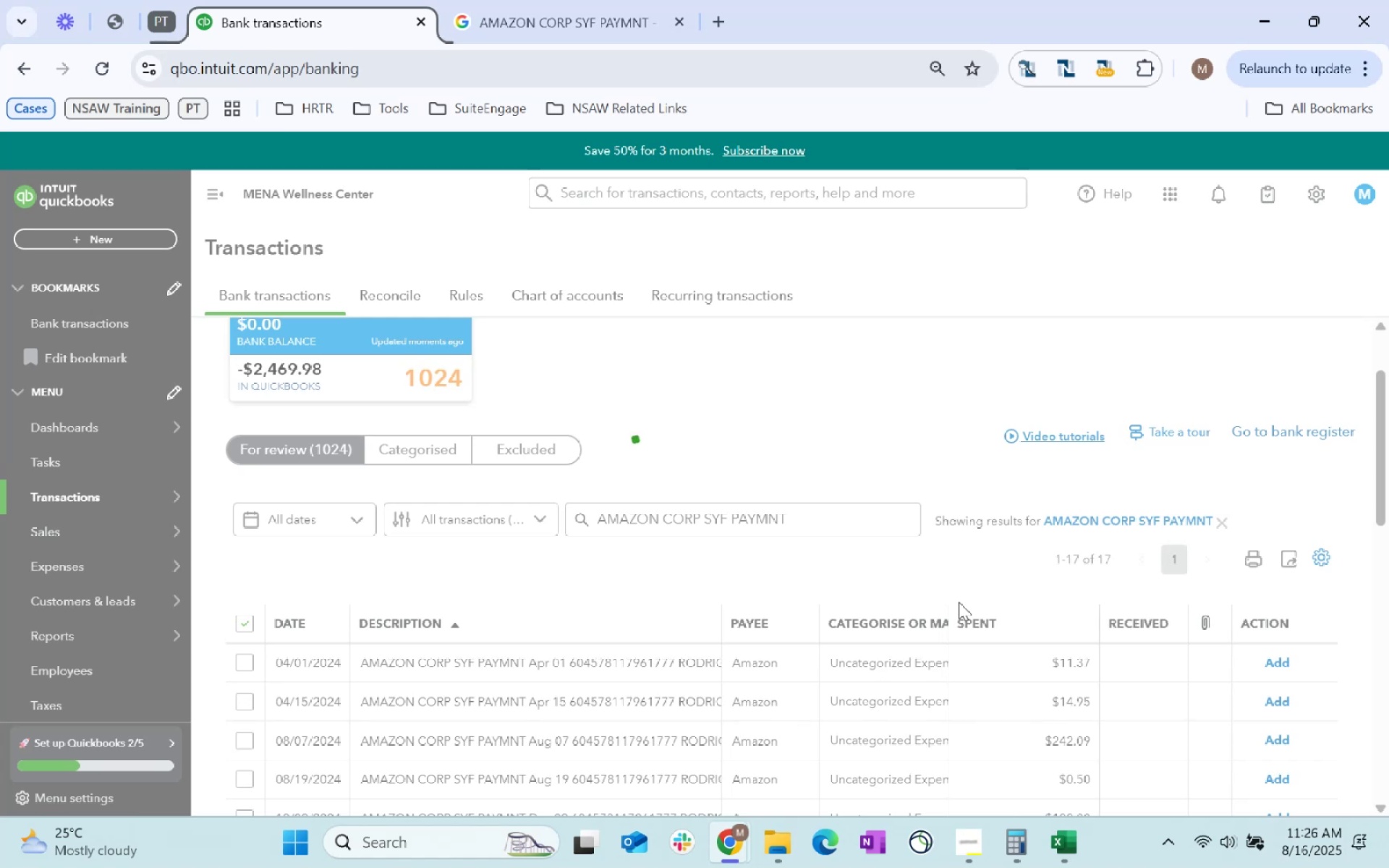 
left_click([1222, 522])
 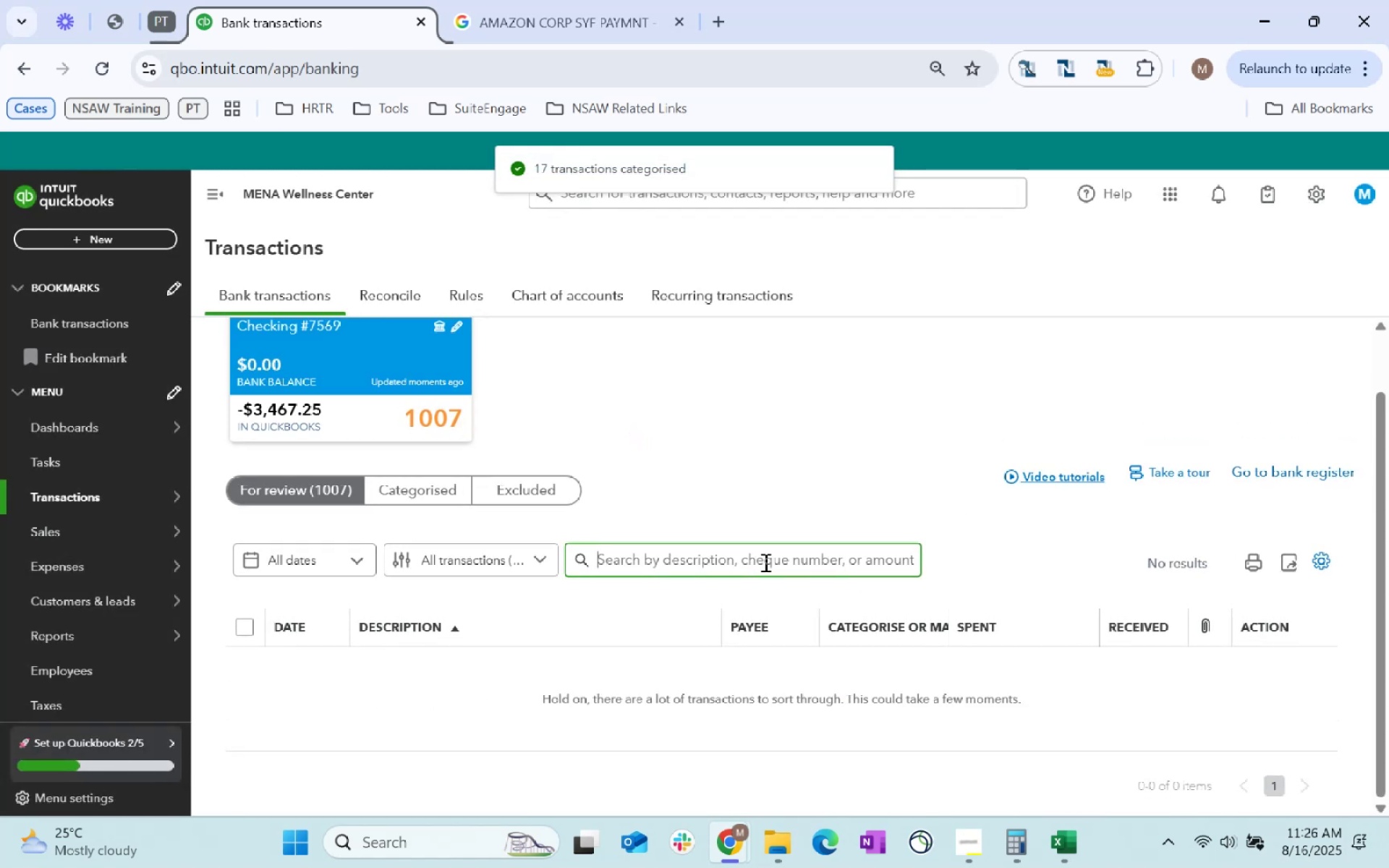 
mouse_move([528, 661])
 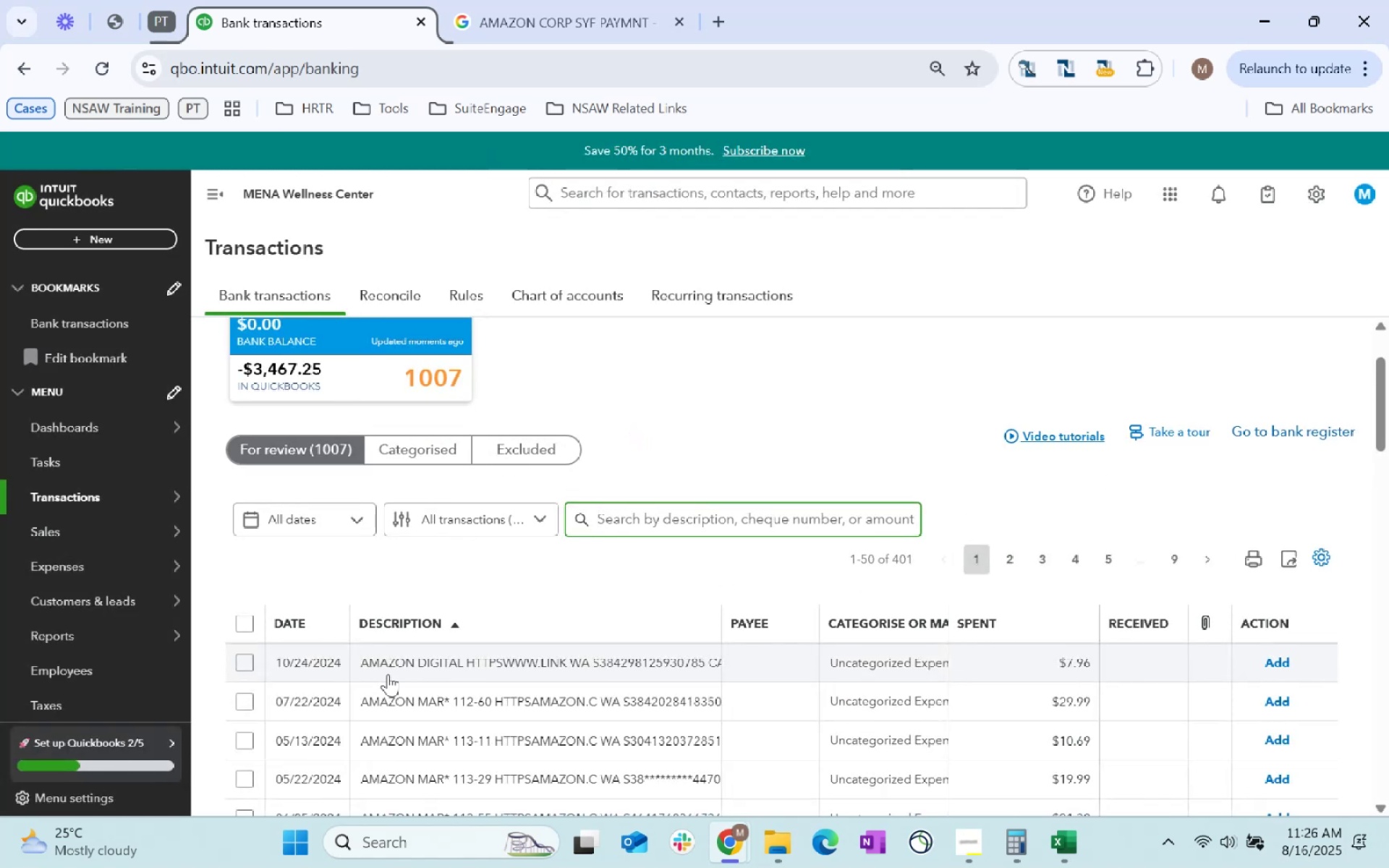 
left_click([393, 670])
 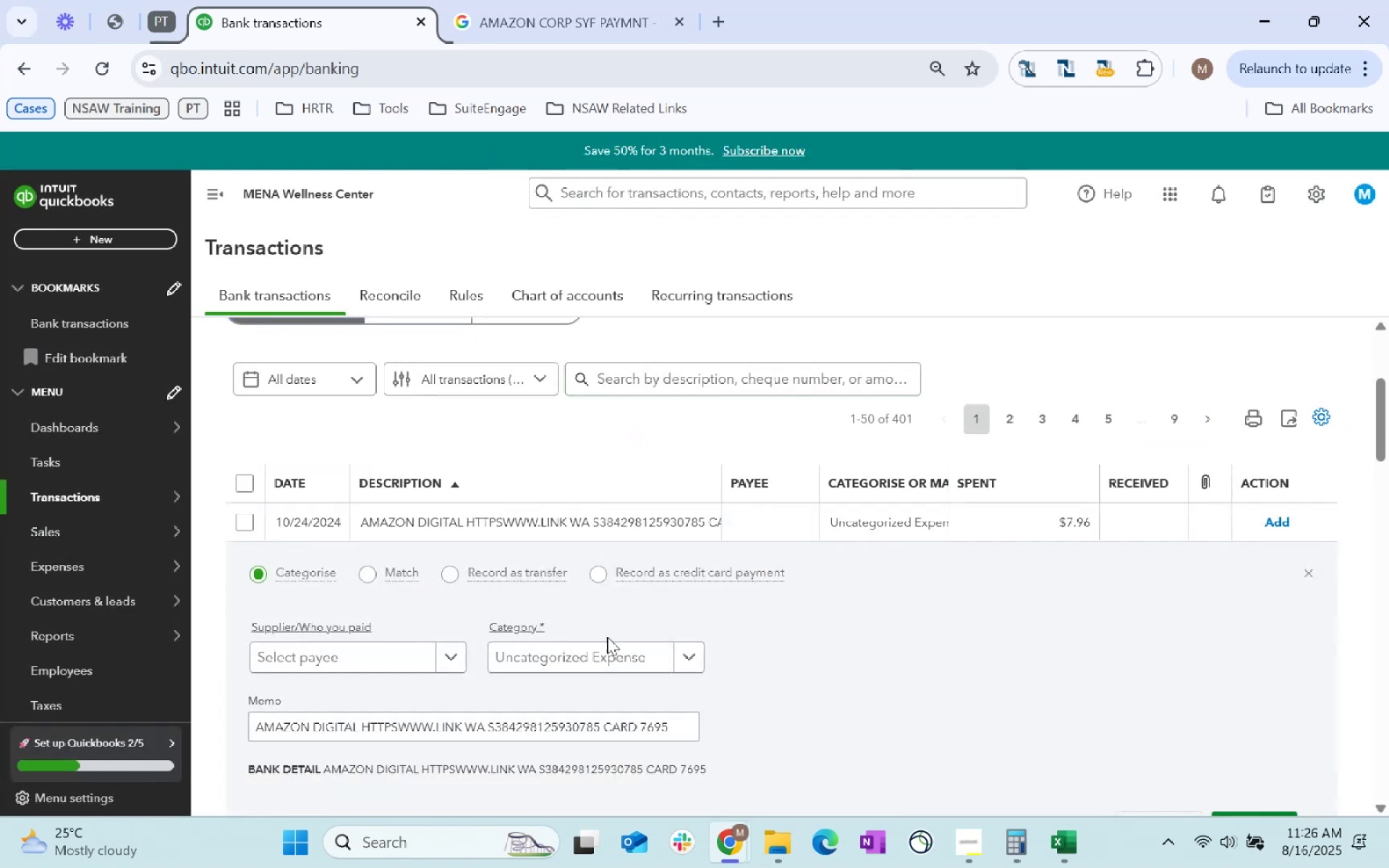 
scroll: coordinate [628, 612], scroll_direction: down, amount: 1.0
 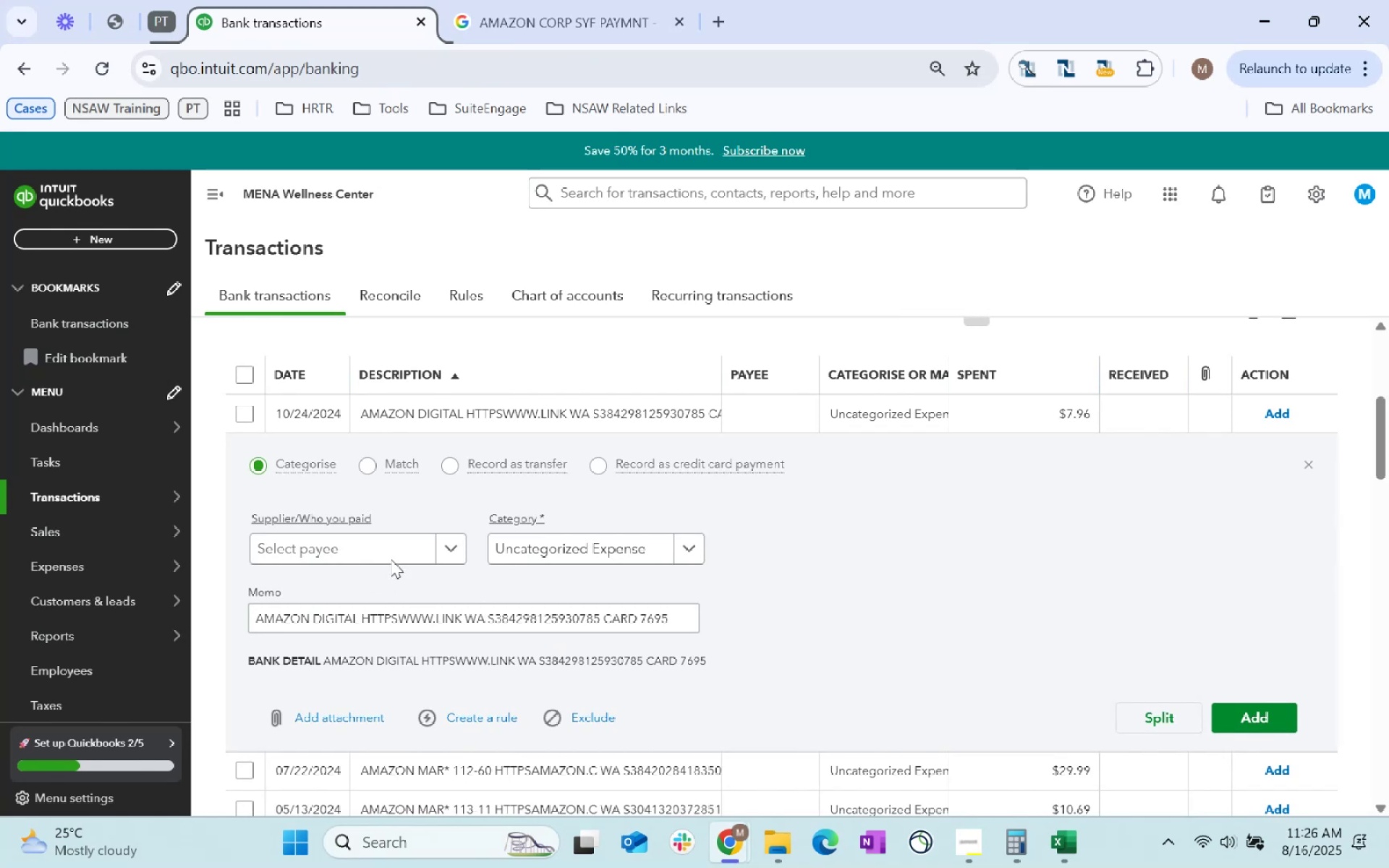 
left_click([391, 549])
 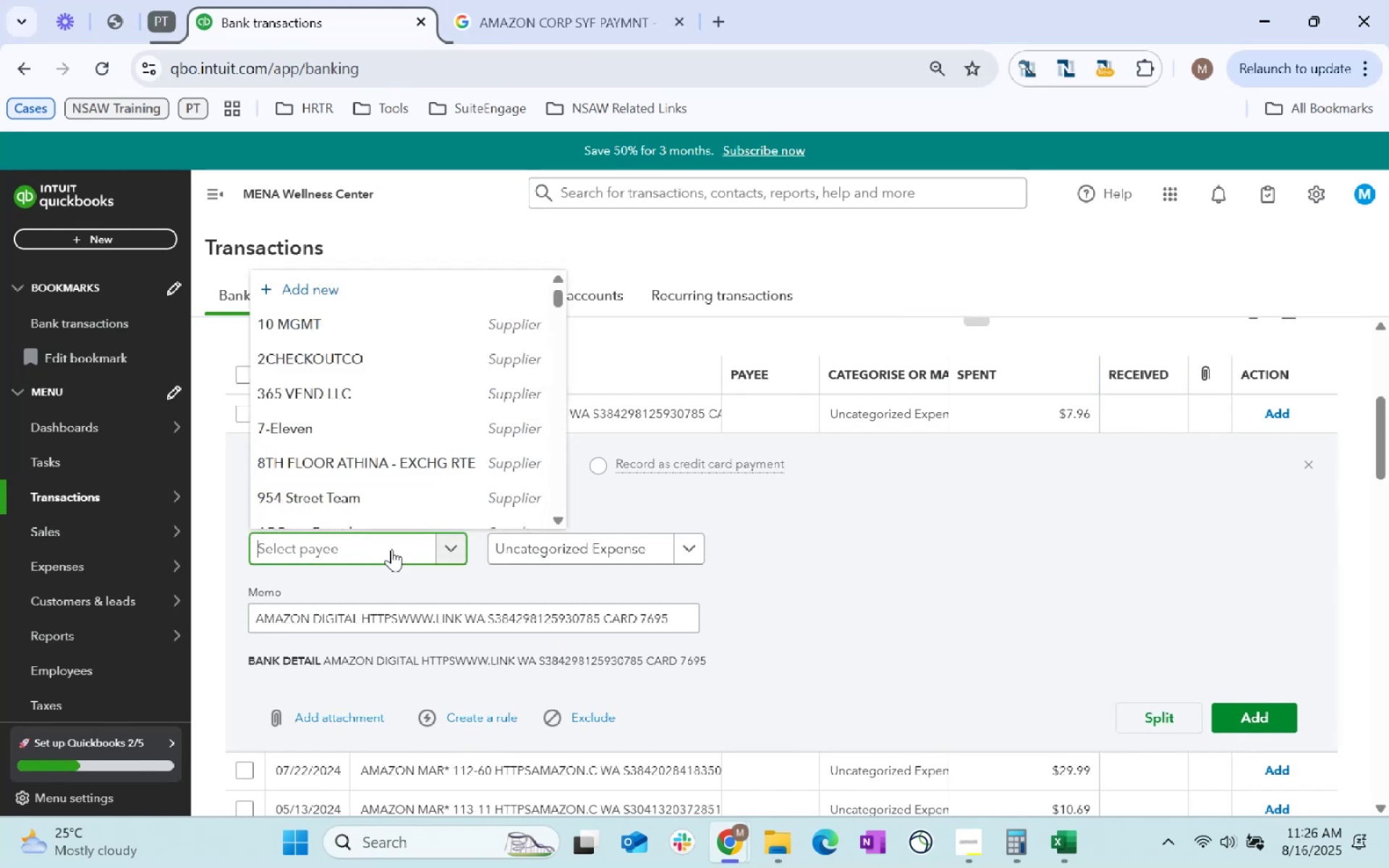 
type(amazon)
 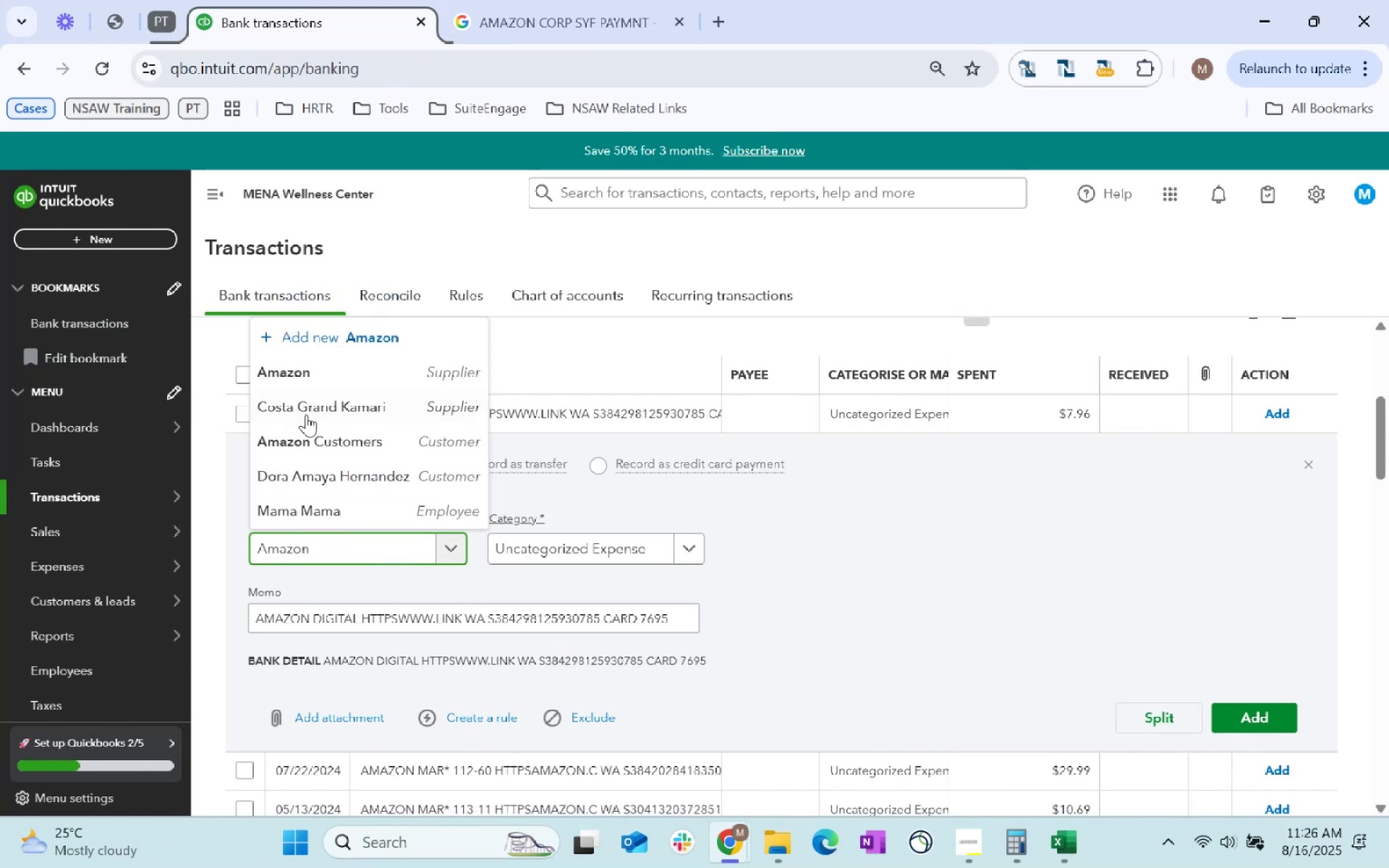 
left_click([334, 379])
 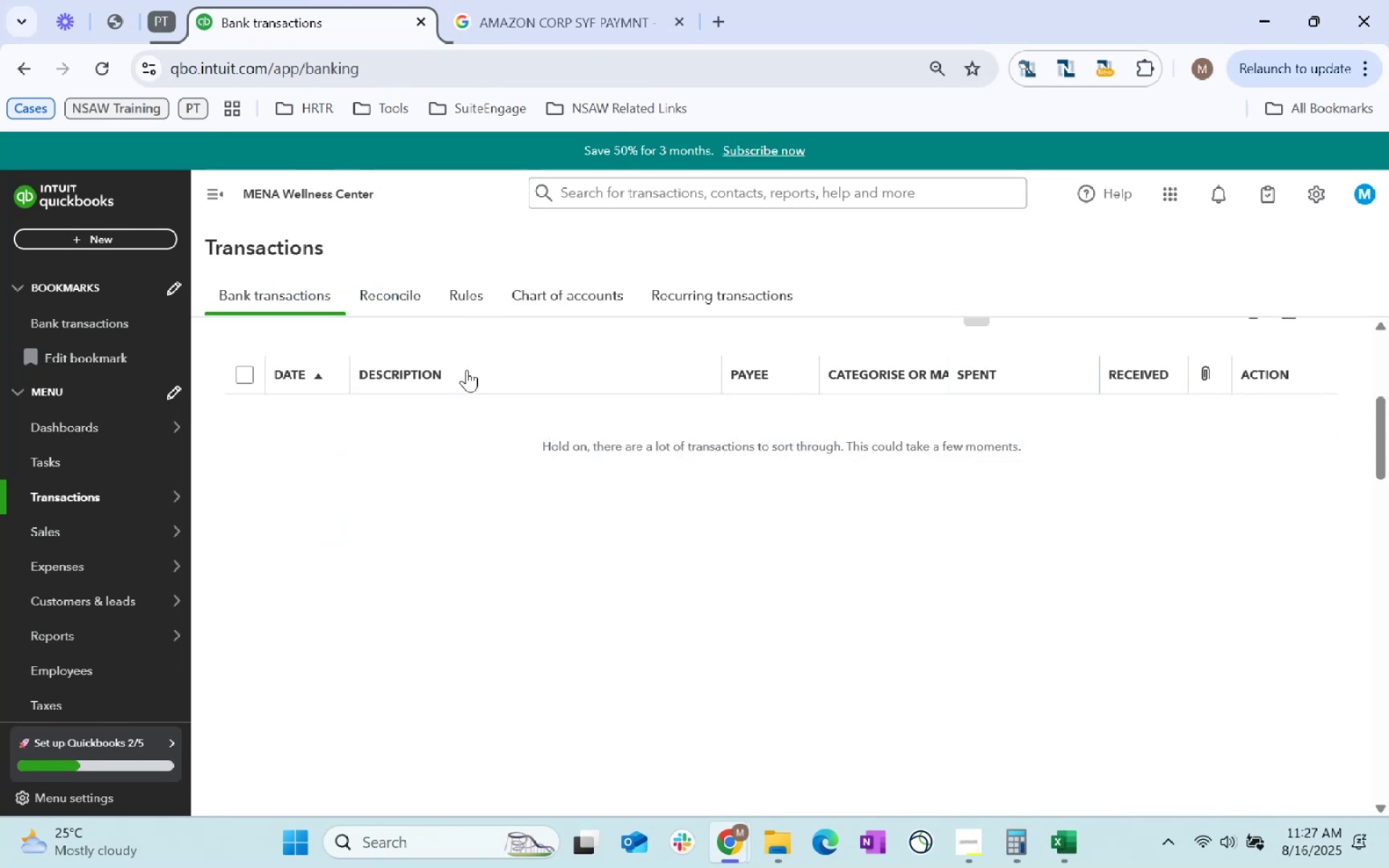 
left_click([467, 370])
 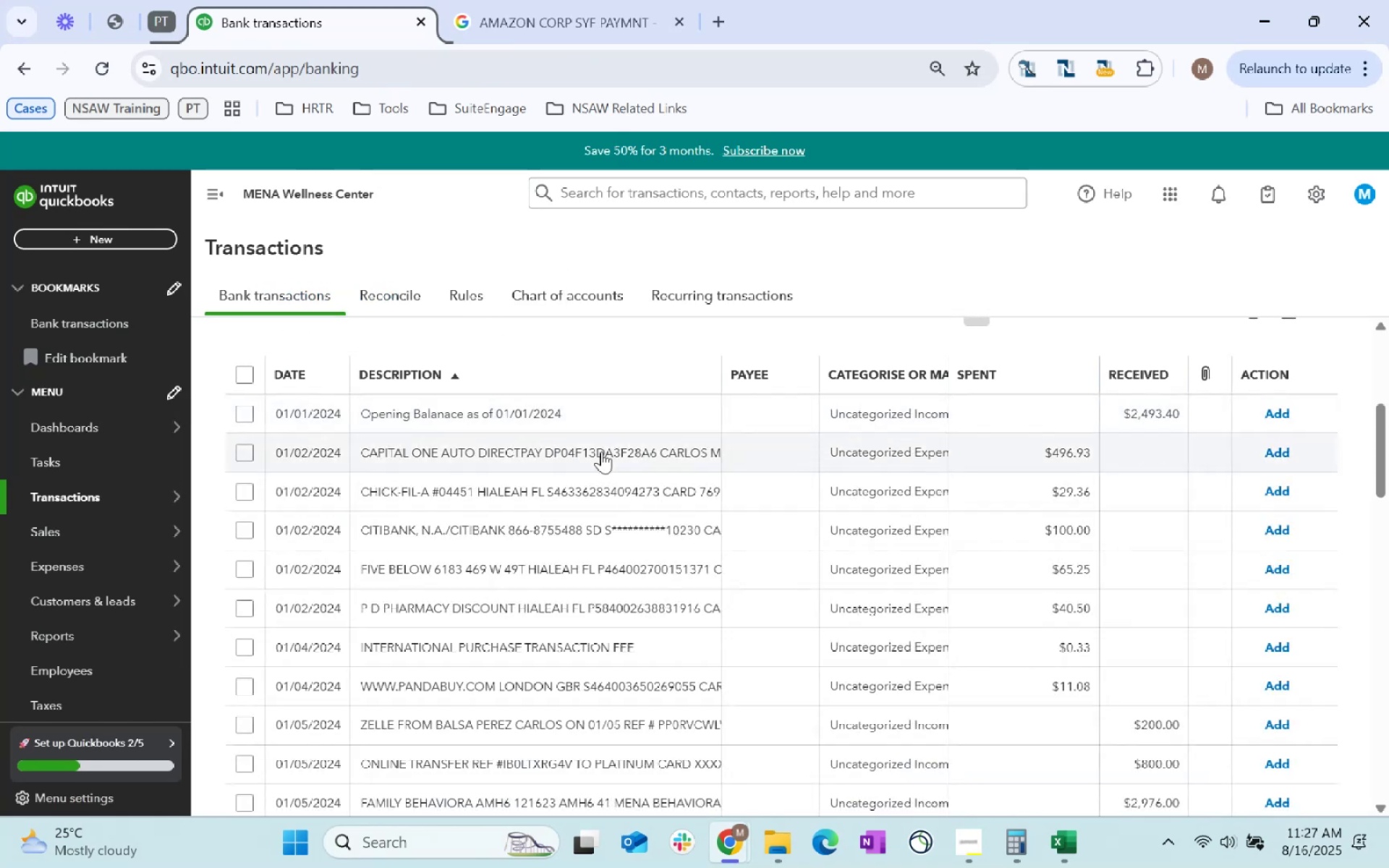 
left_click([544, 365])
 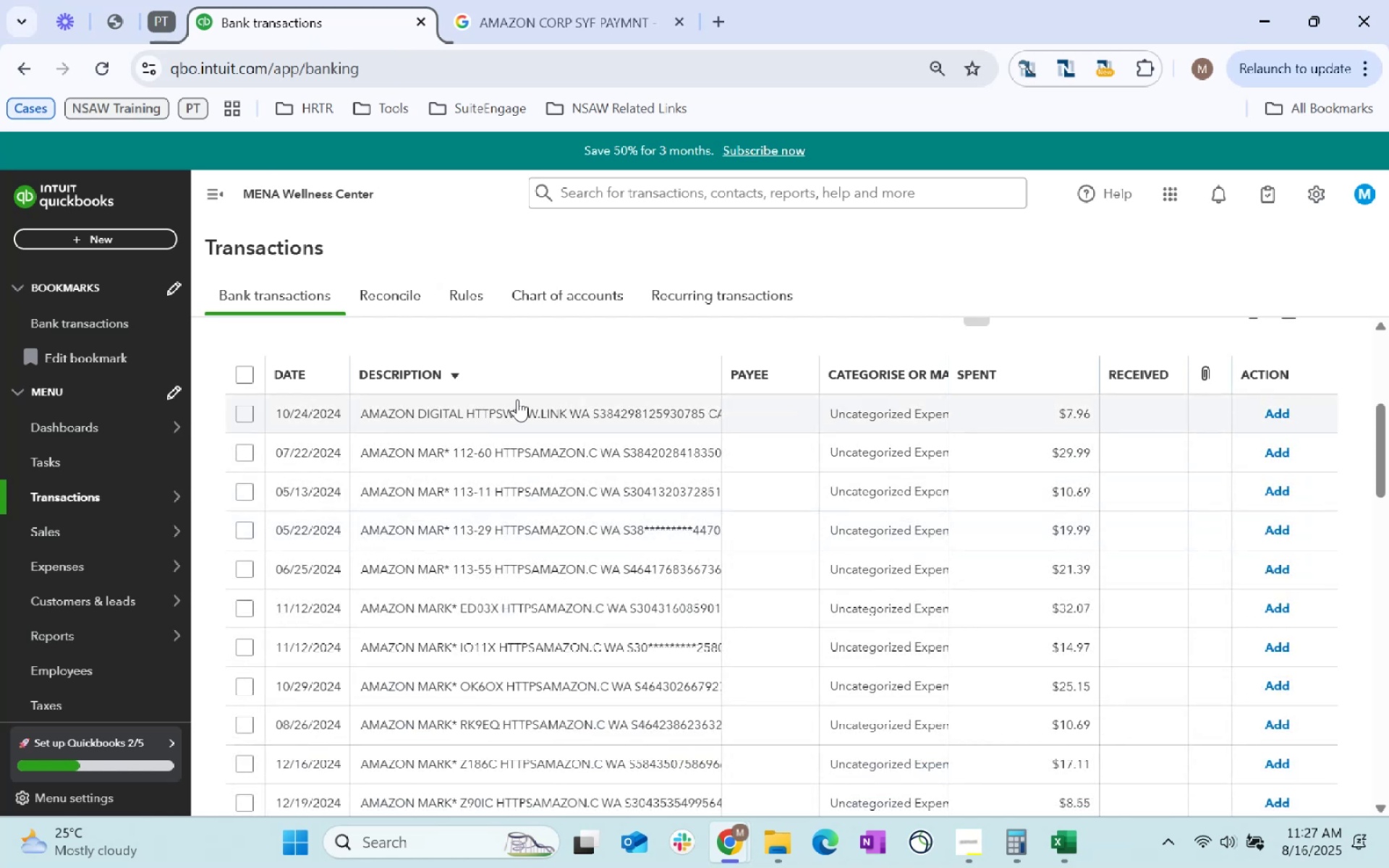 
left_click([608, 408])
 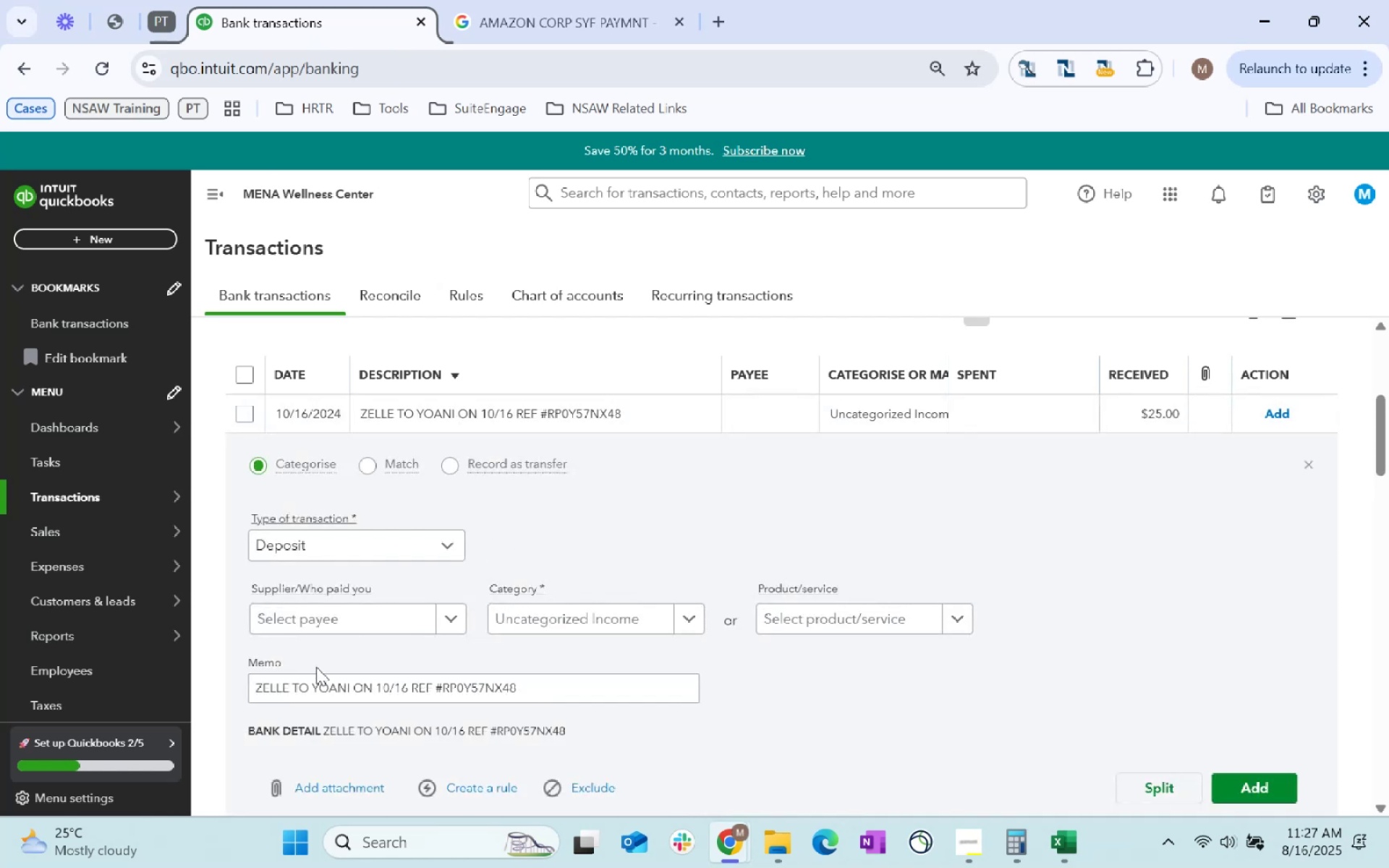 
left_click([323, 611])
 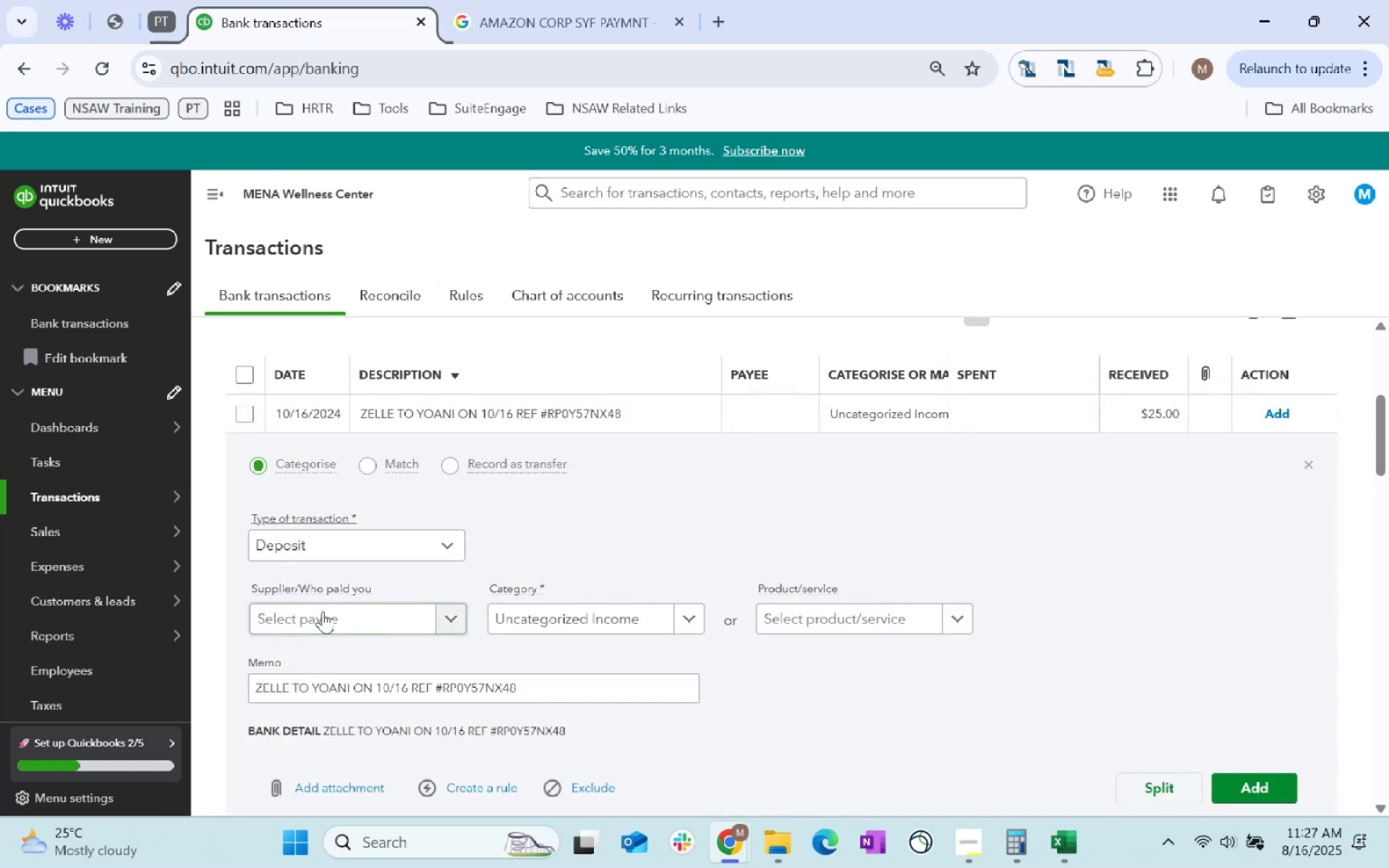 
key(Shift+ShiftLeft)
 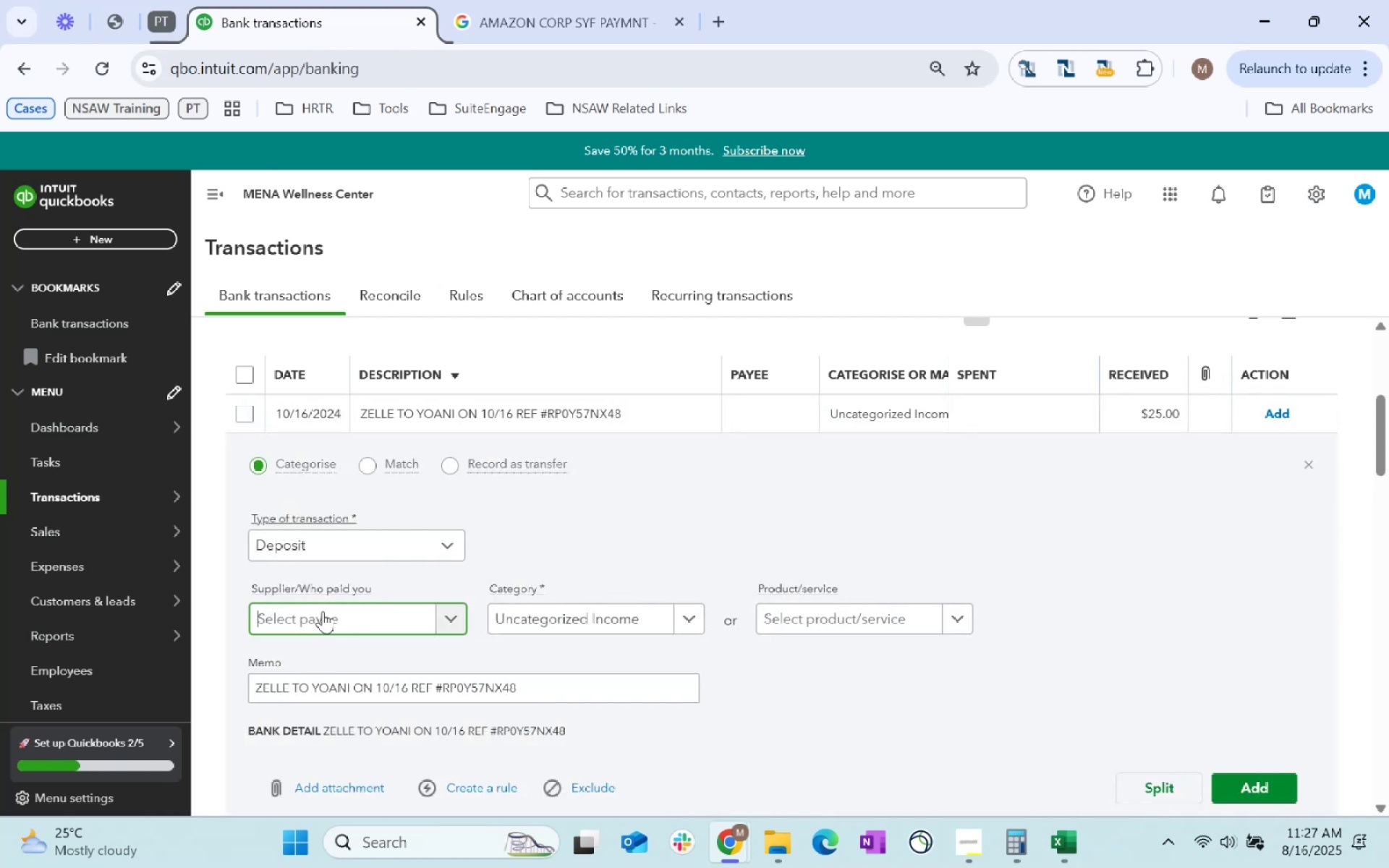 
key(Shift+A)
 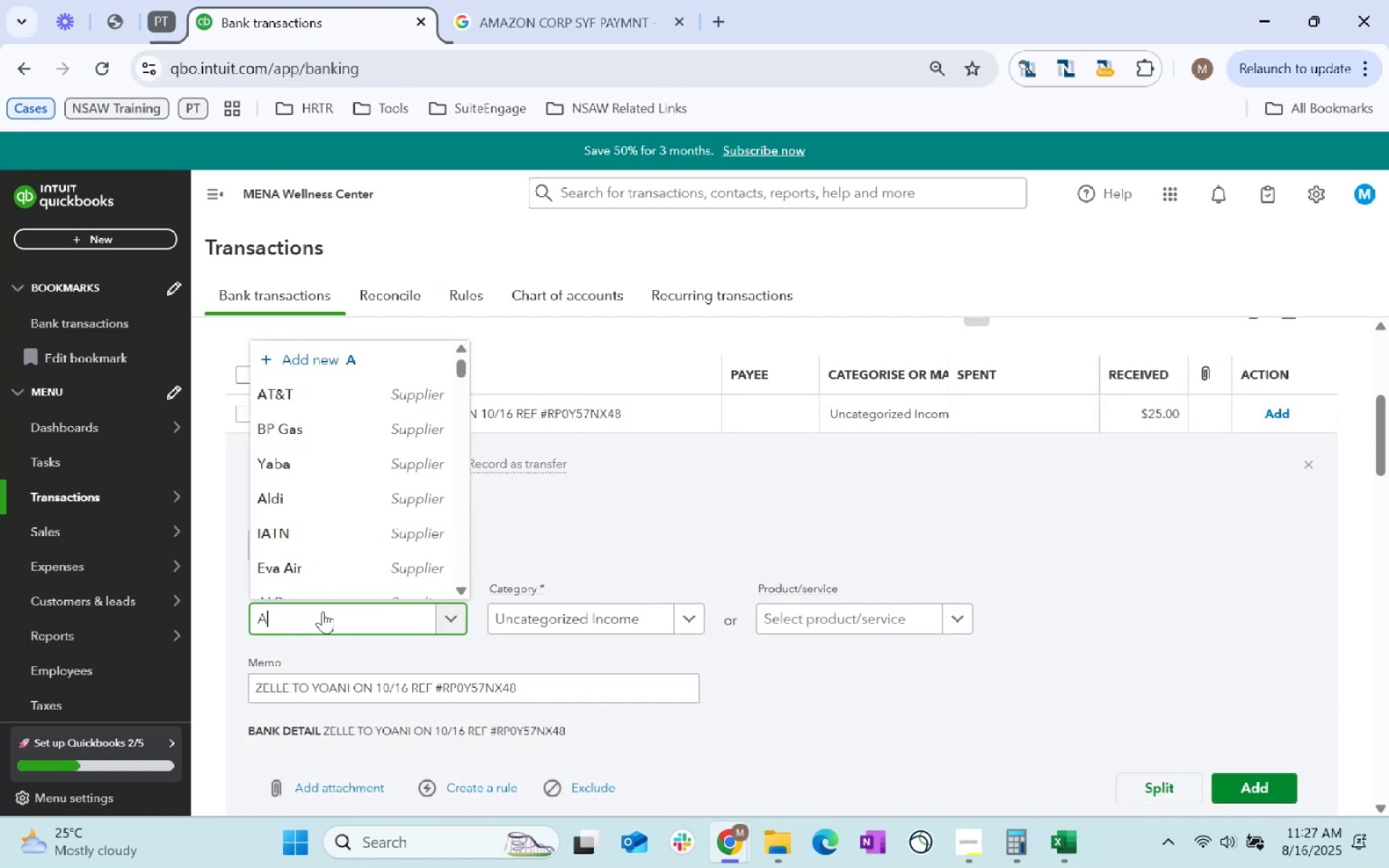 
left_click([675, 537])
 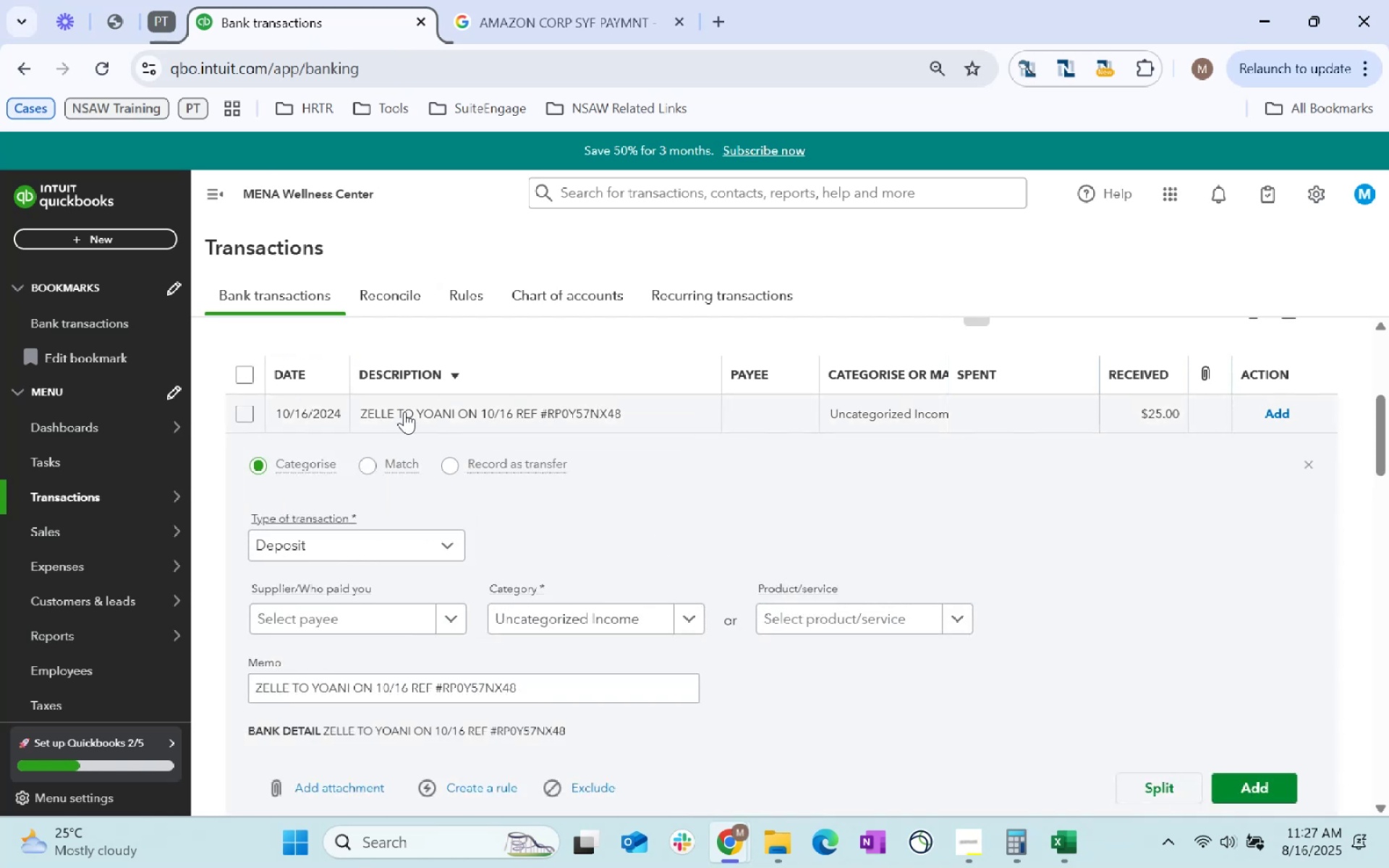 
left_click([474, 390])
 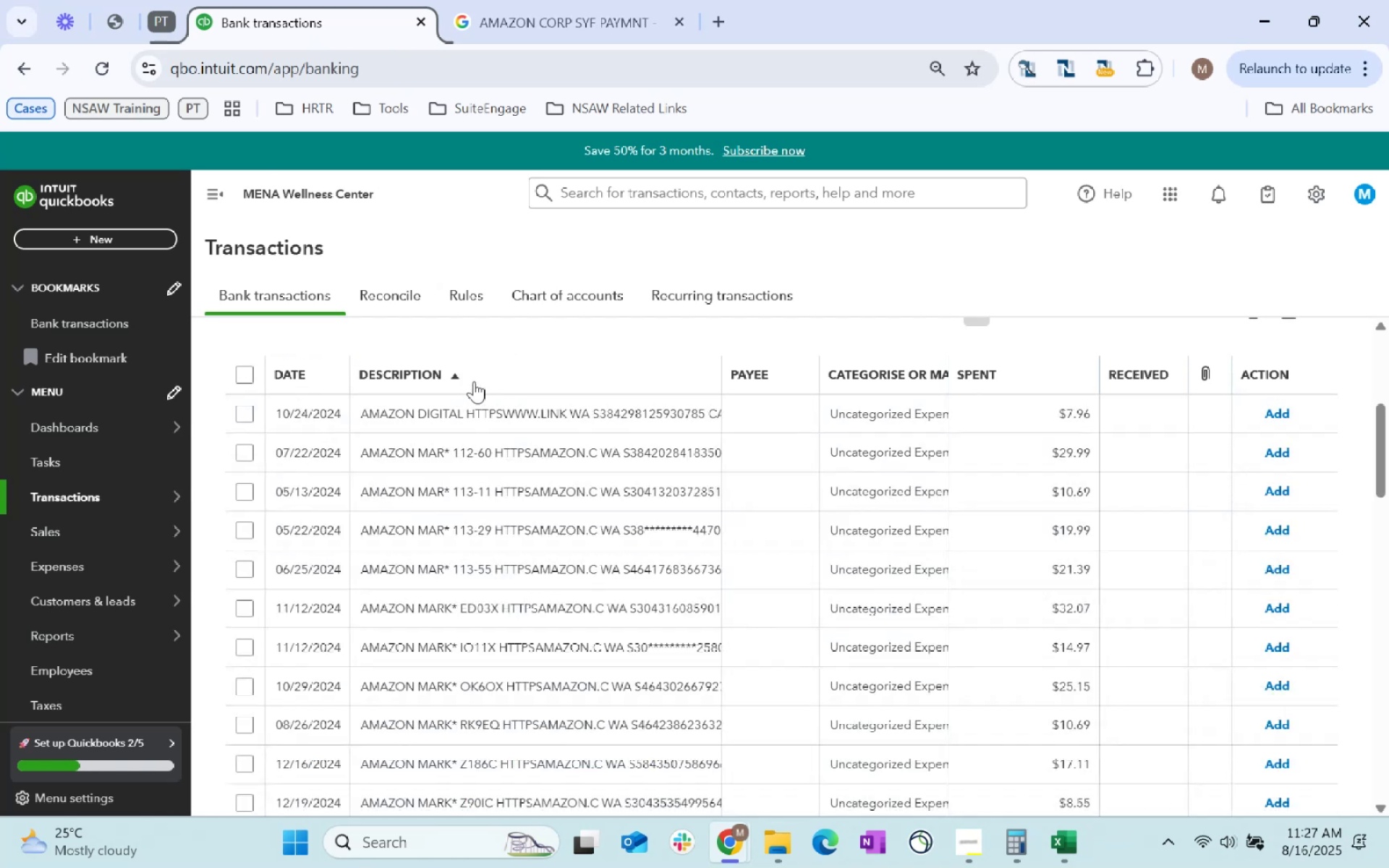 
left_click([460, 412])
 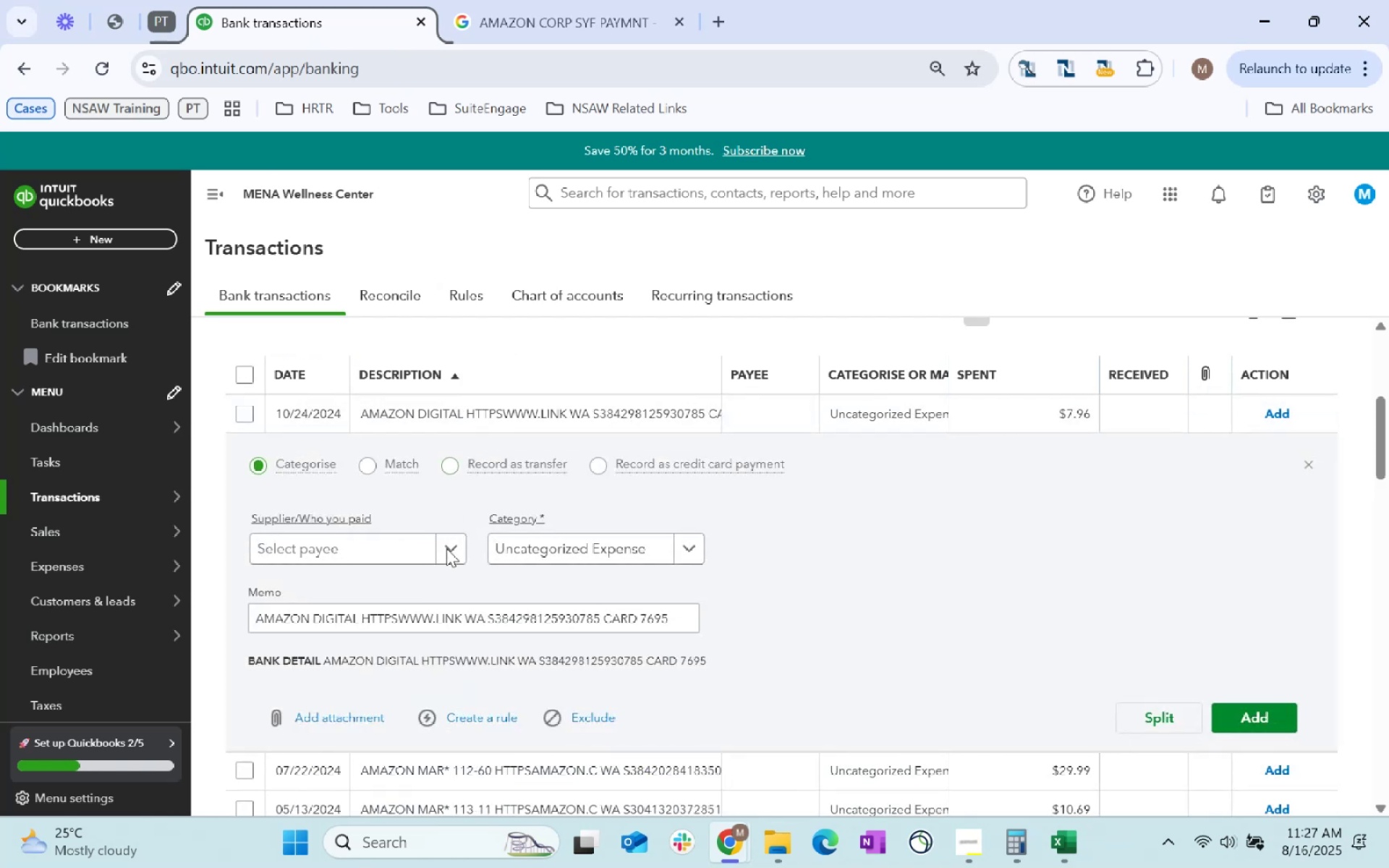 
left_click([387, 561])
 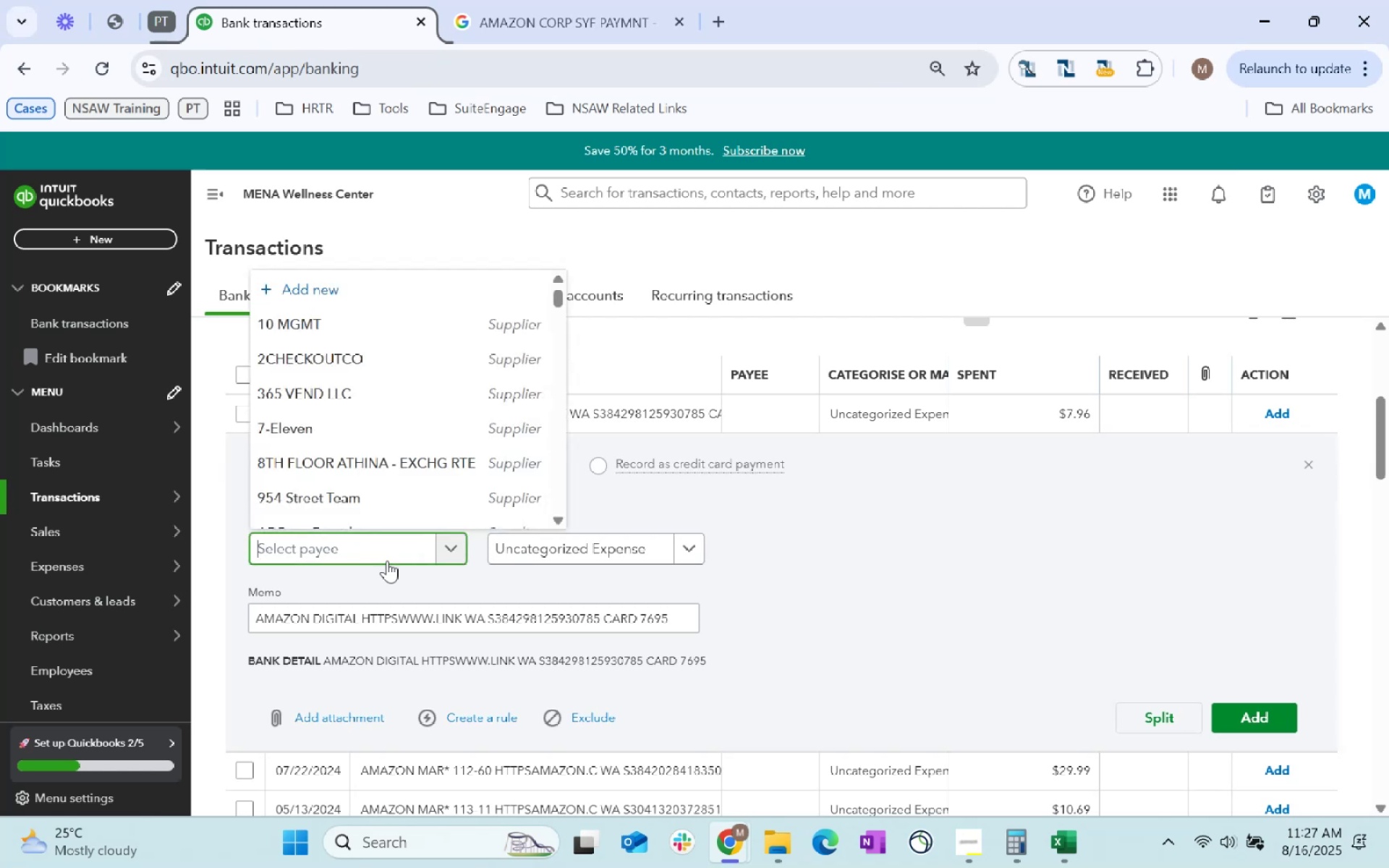 
type(amazon)
 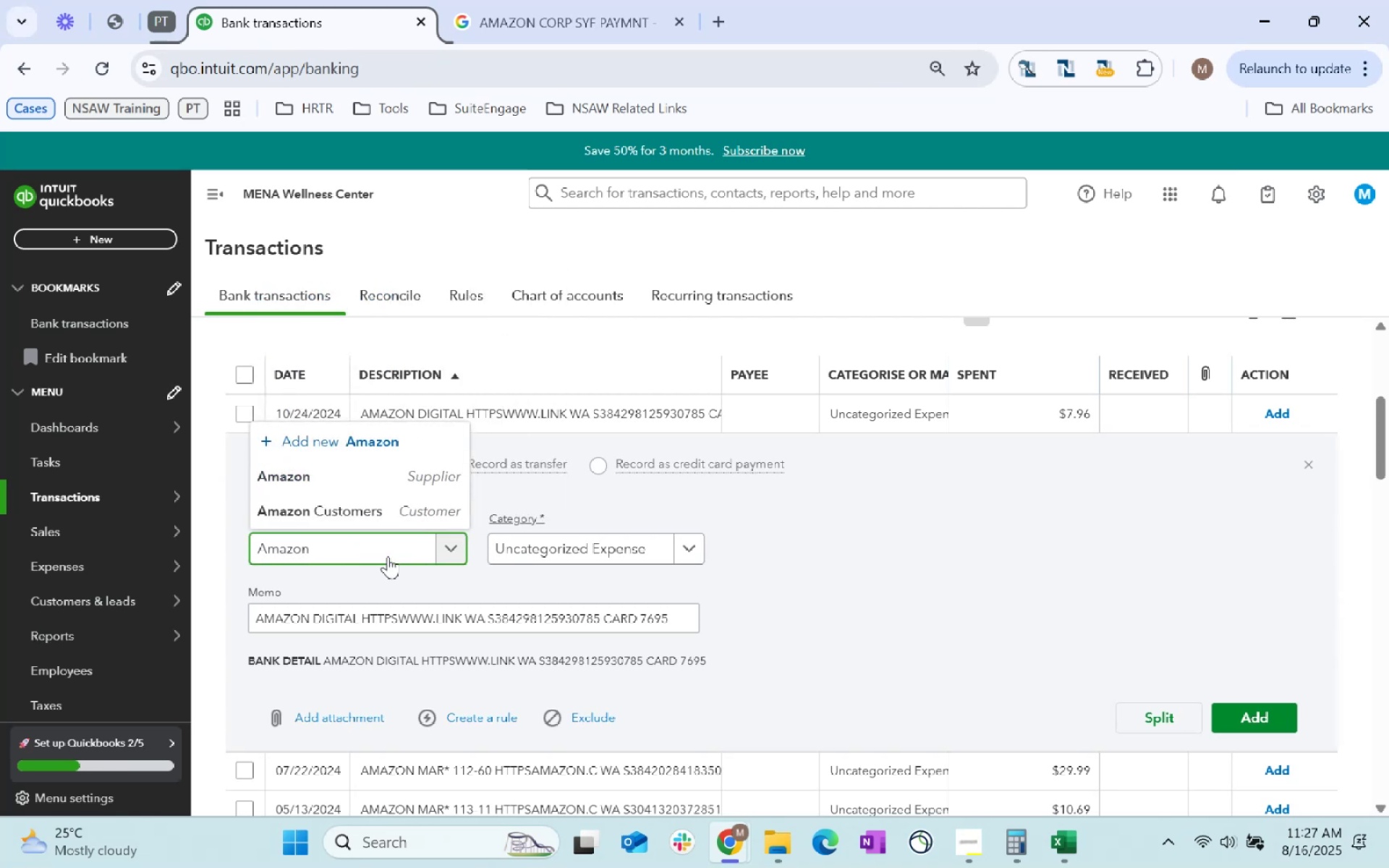 
wait(7.95)
 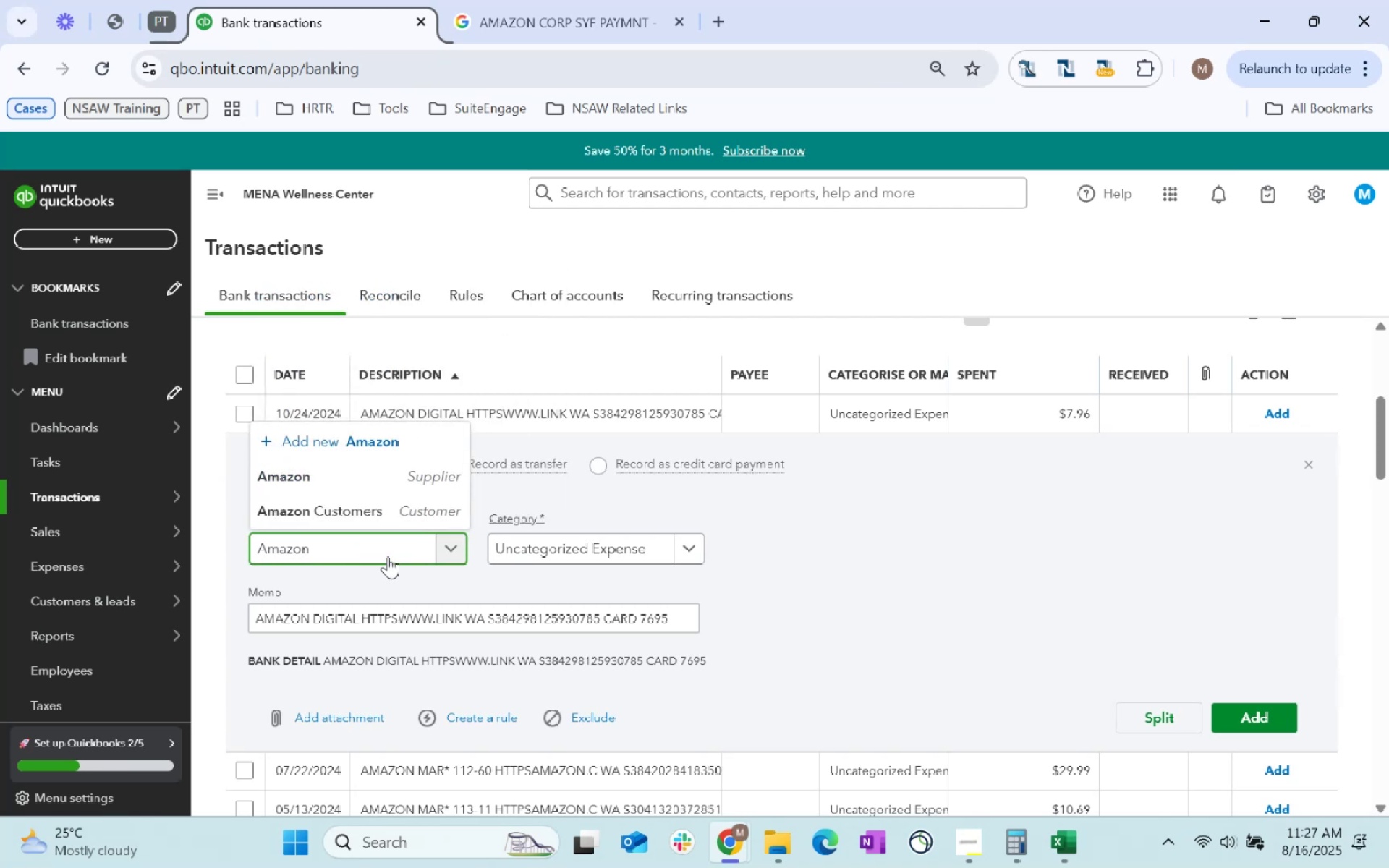 
left_click([372, 478])
 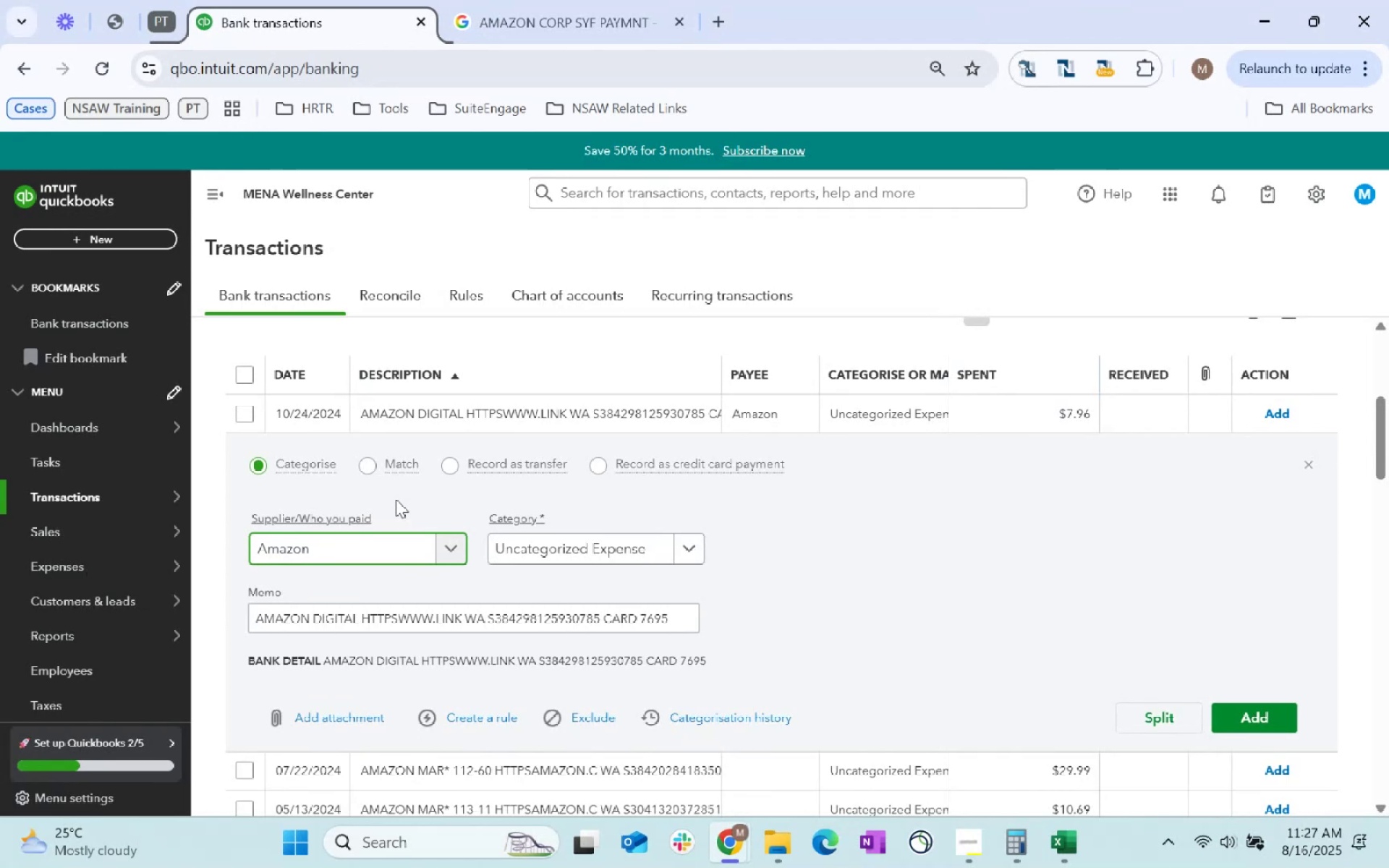 
wait(30.72)
 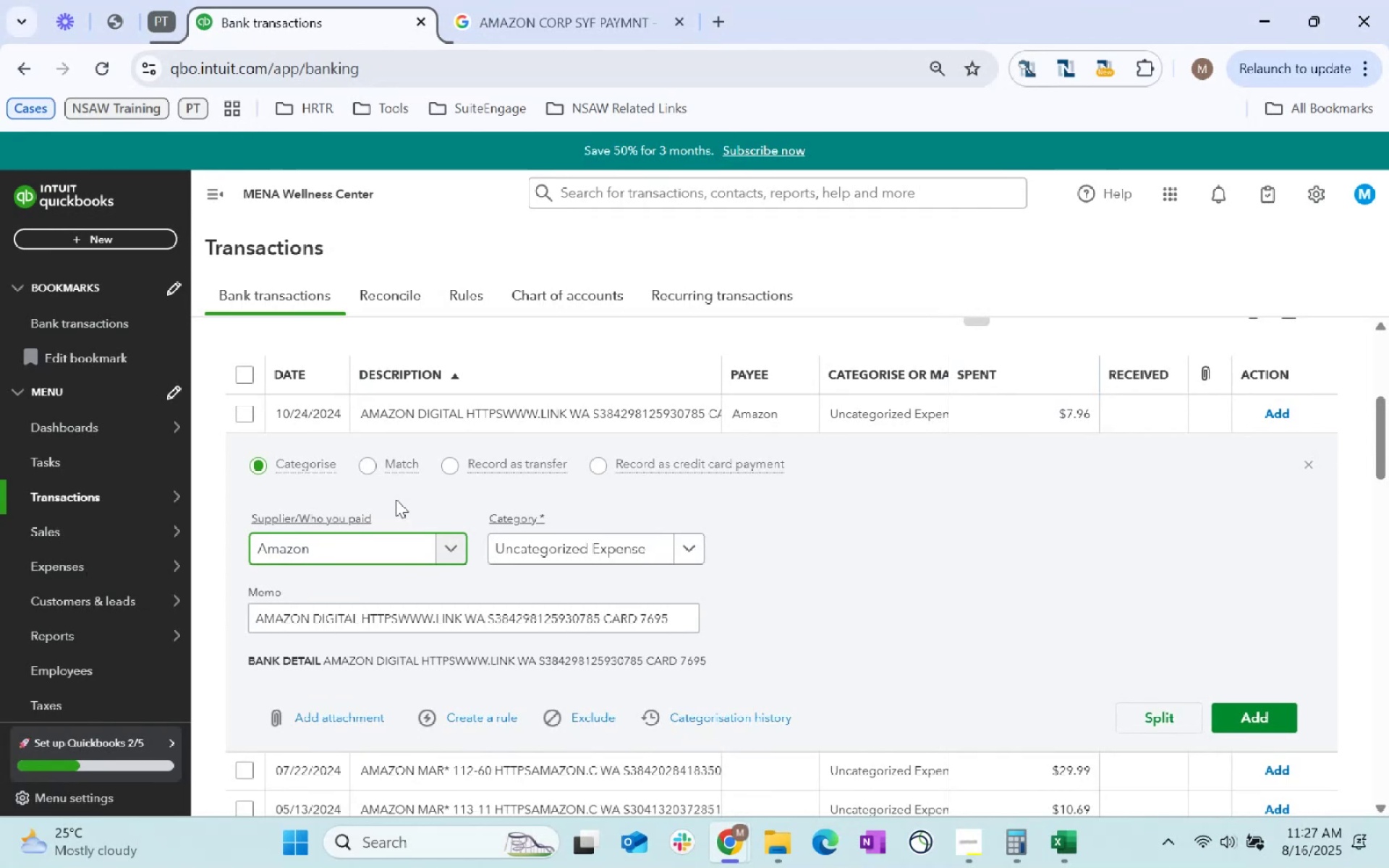 
left_click([643, 553])
 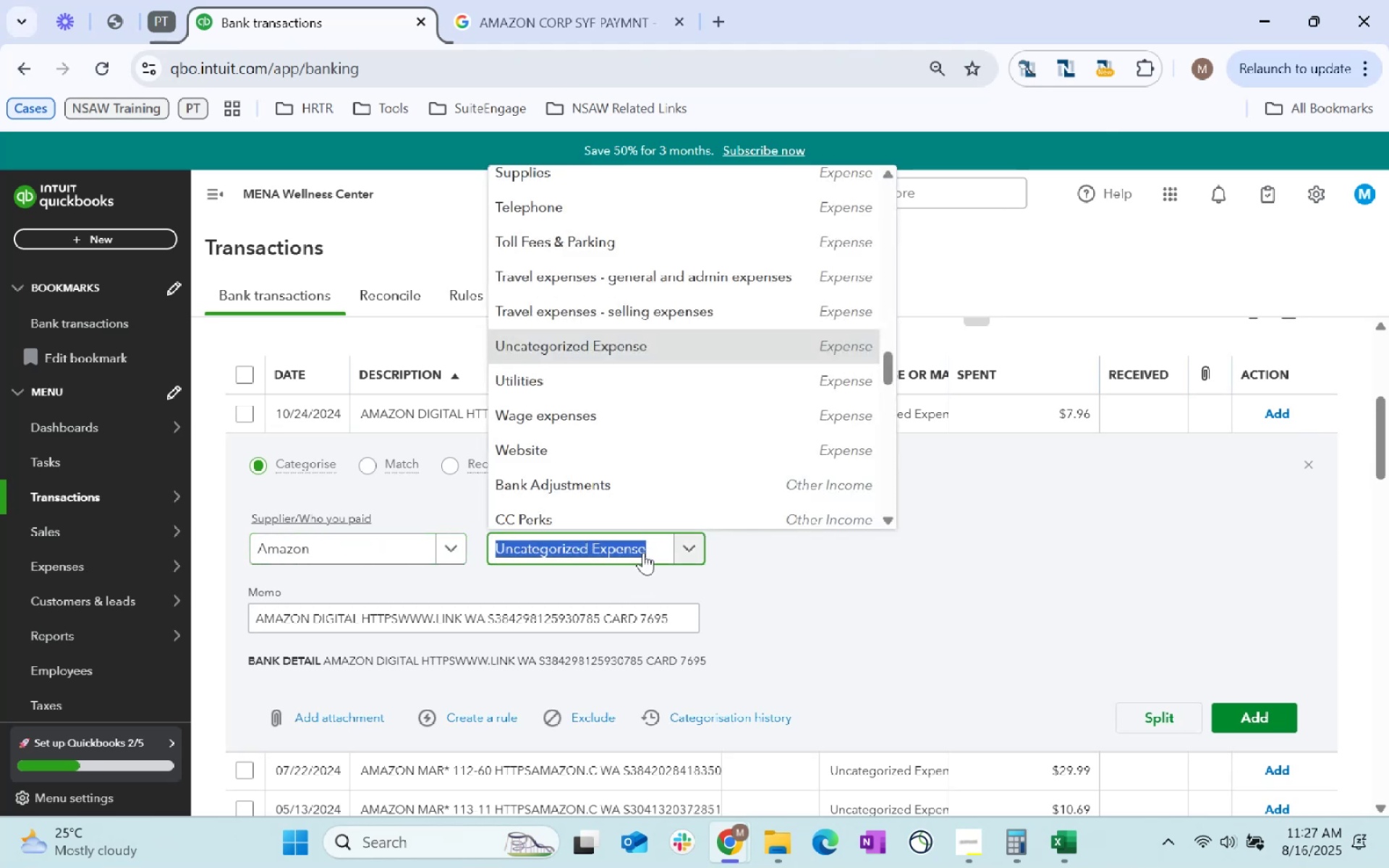 
type(S)
key(Backspace)
key(Backspace)
key(Backspace)
key(Backspace)
type(Software)
 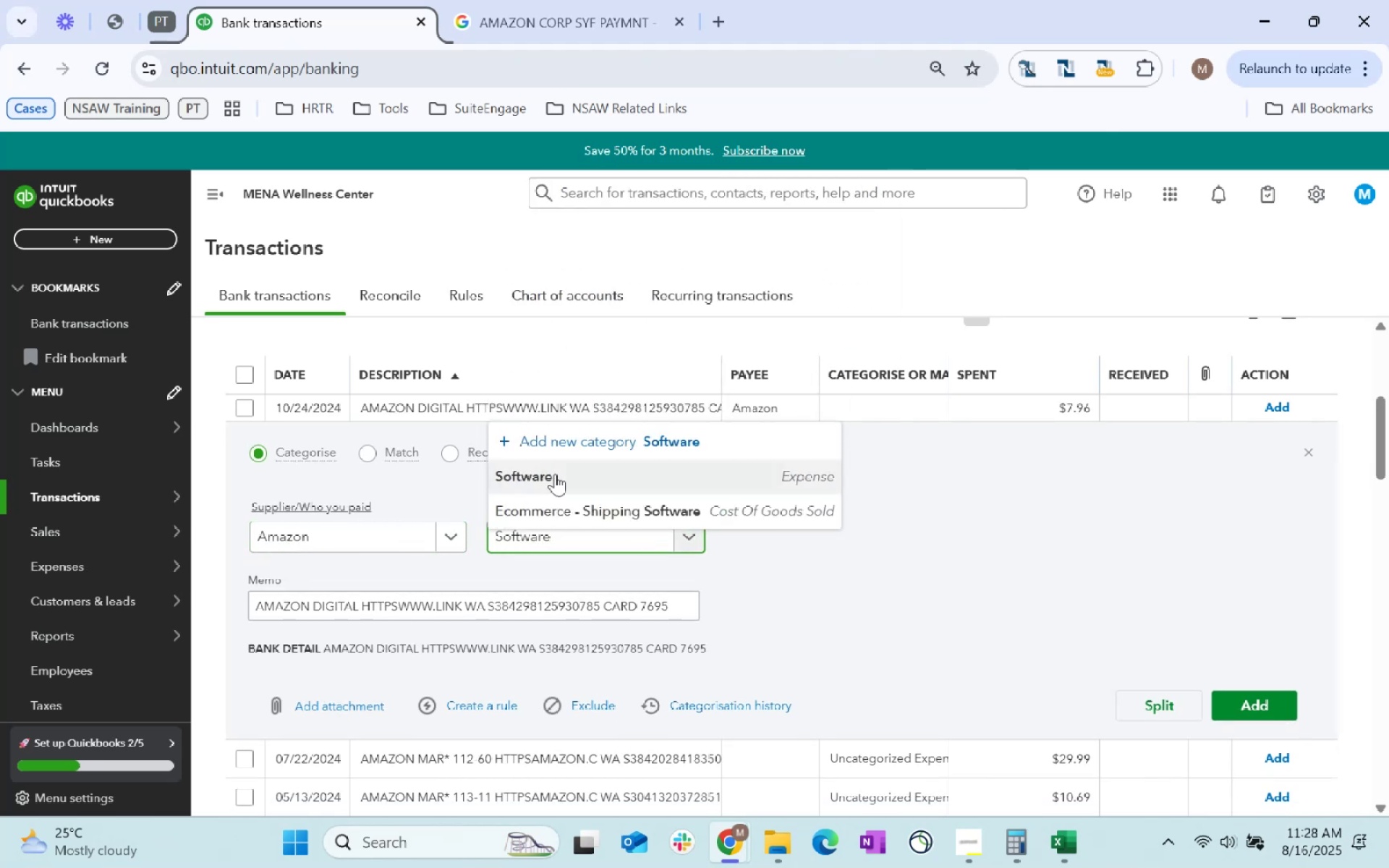 
left_click([573, 492])
 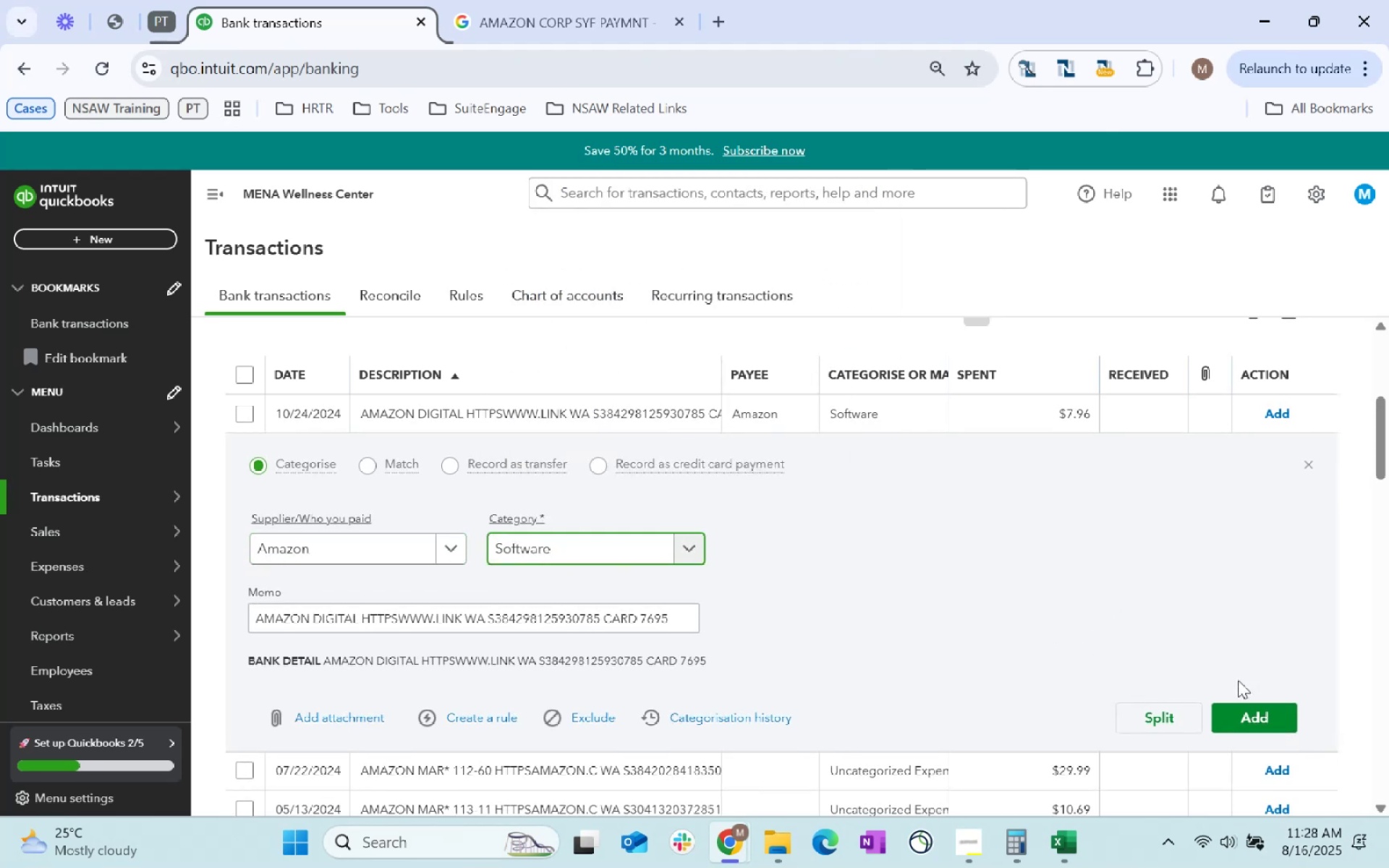 
left_click([1251, 712])
 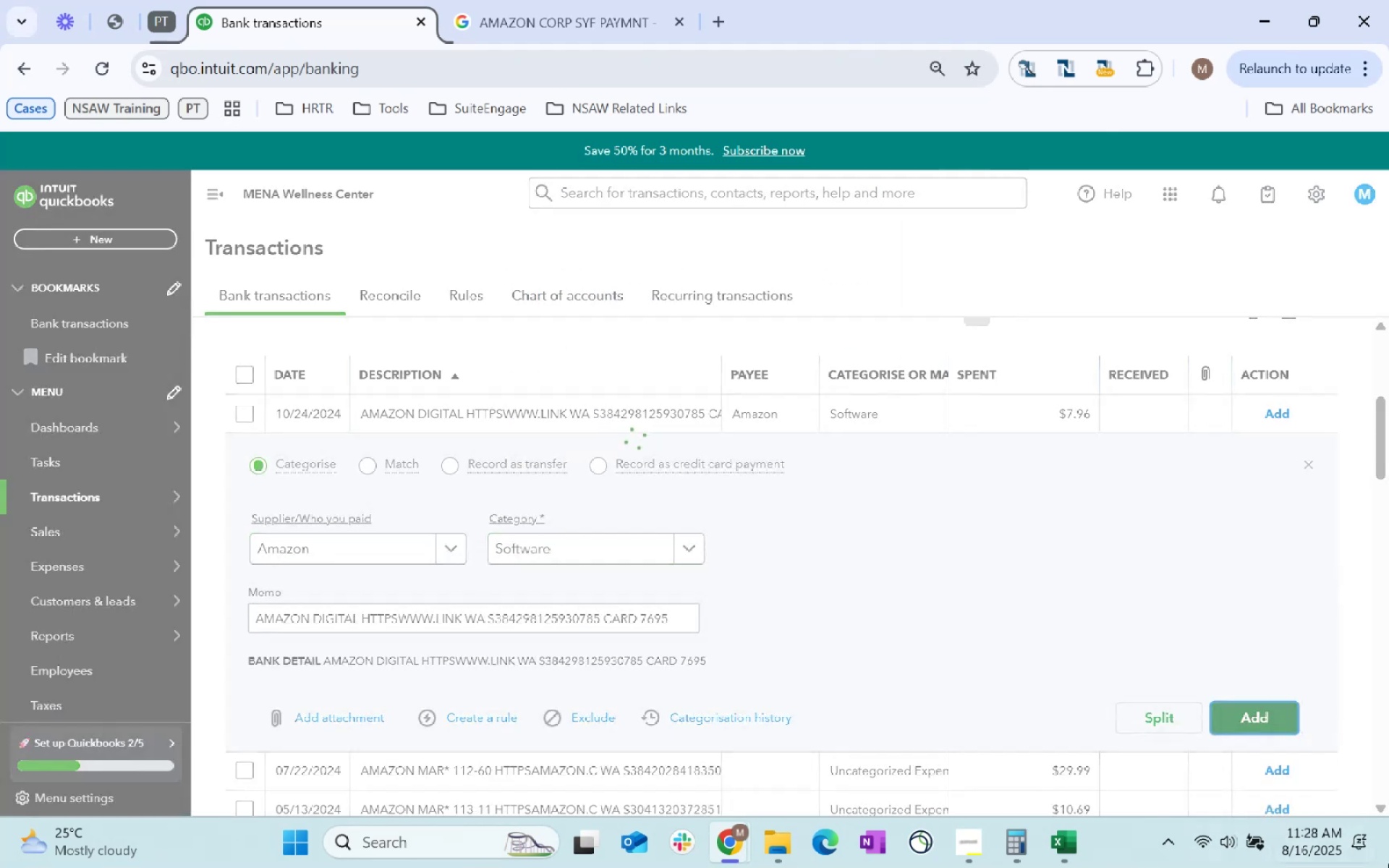 
mouse_move([931, 562])
 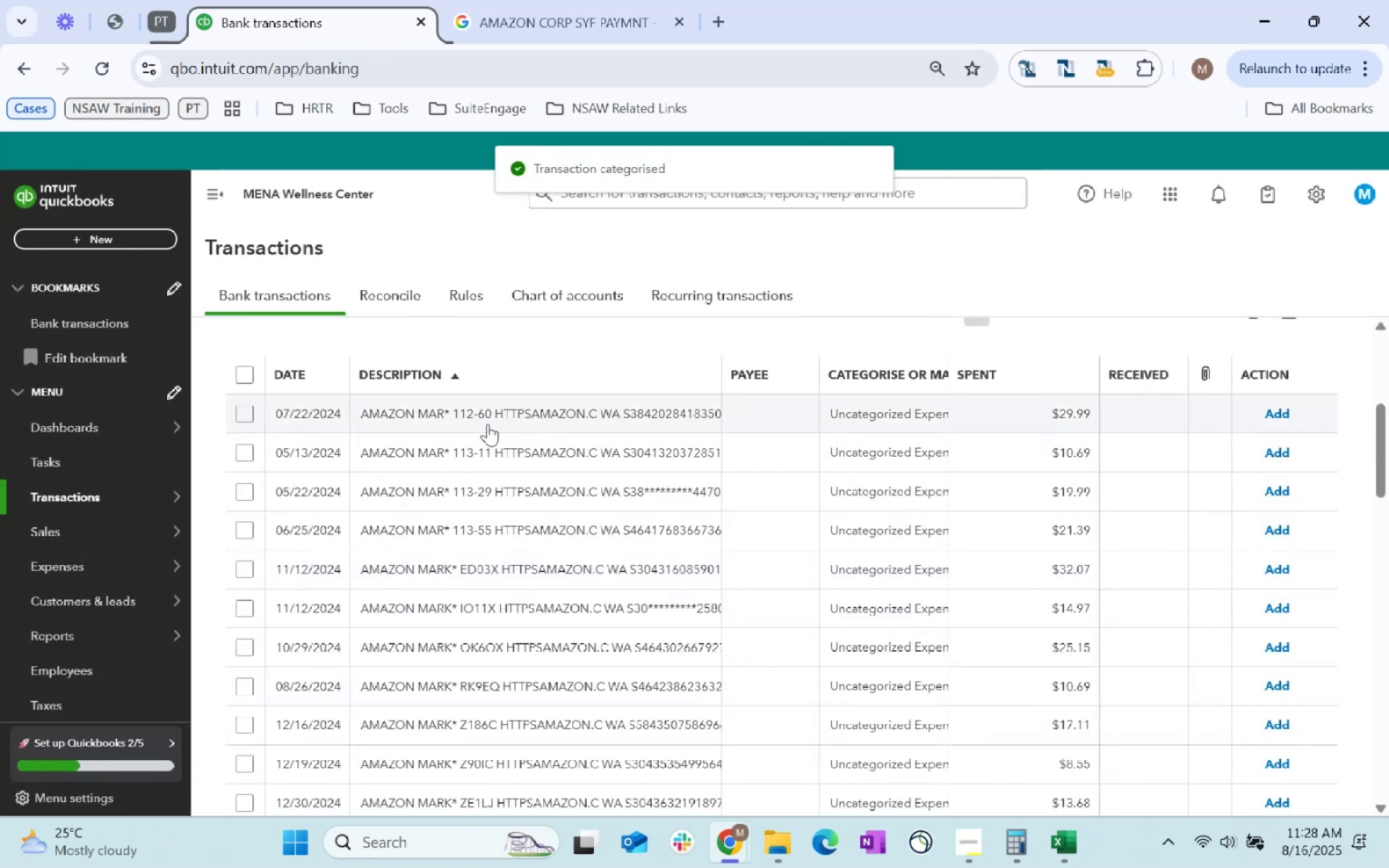 
left_click_drag(start_coordinate=[446, 412], to_coordinate=[351, 404])
 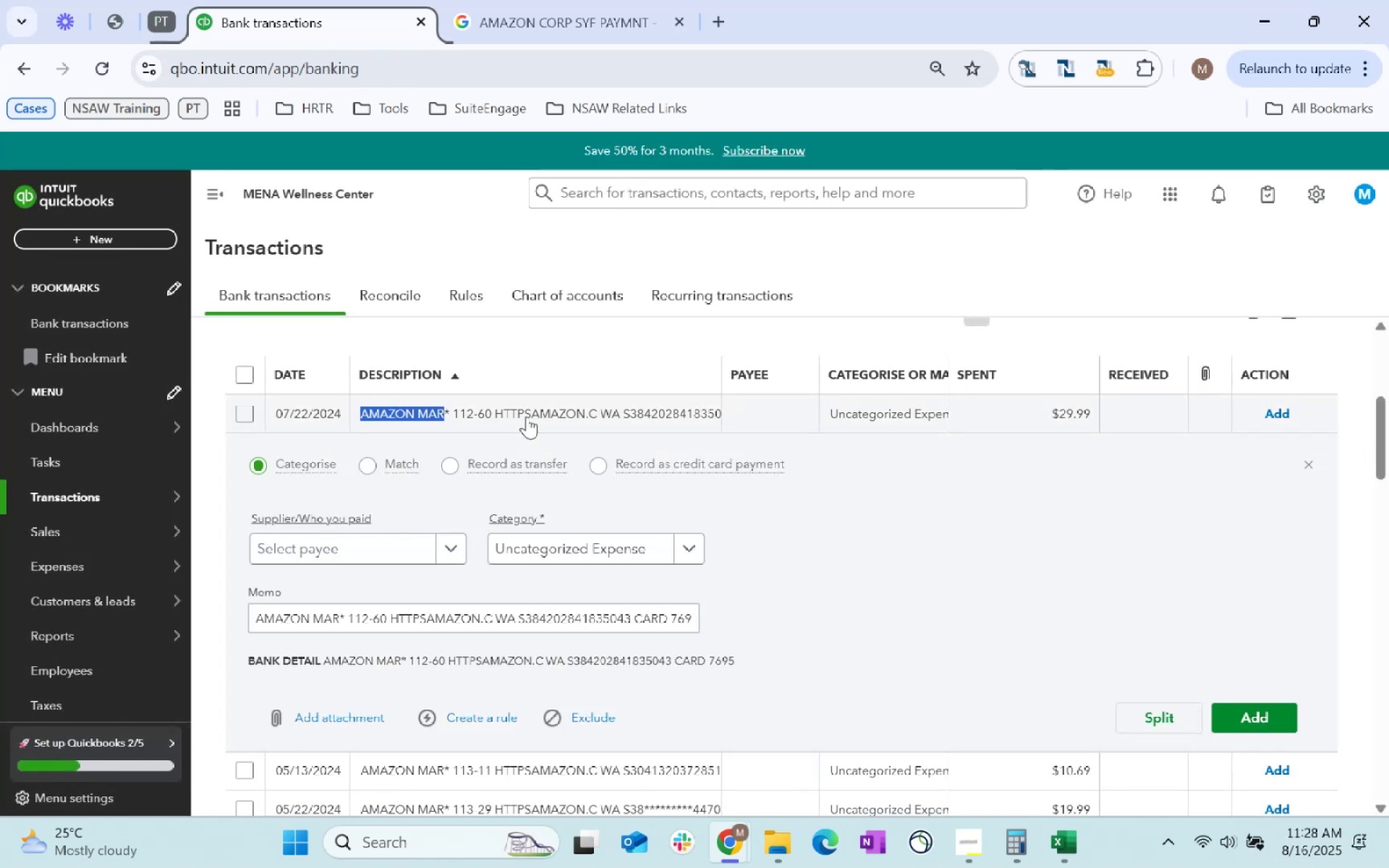 
double_click([527, 417])
 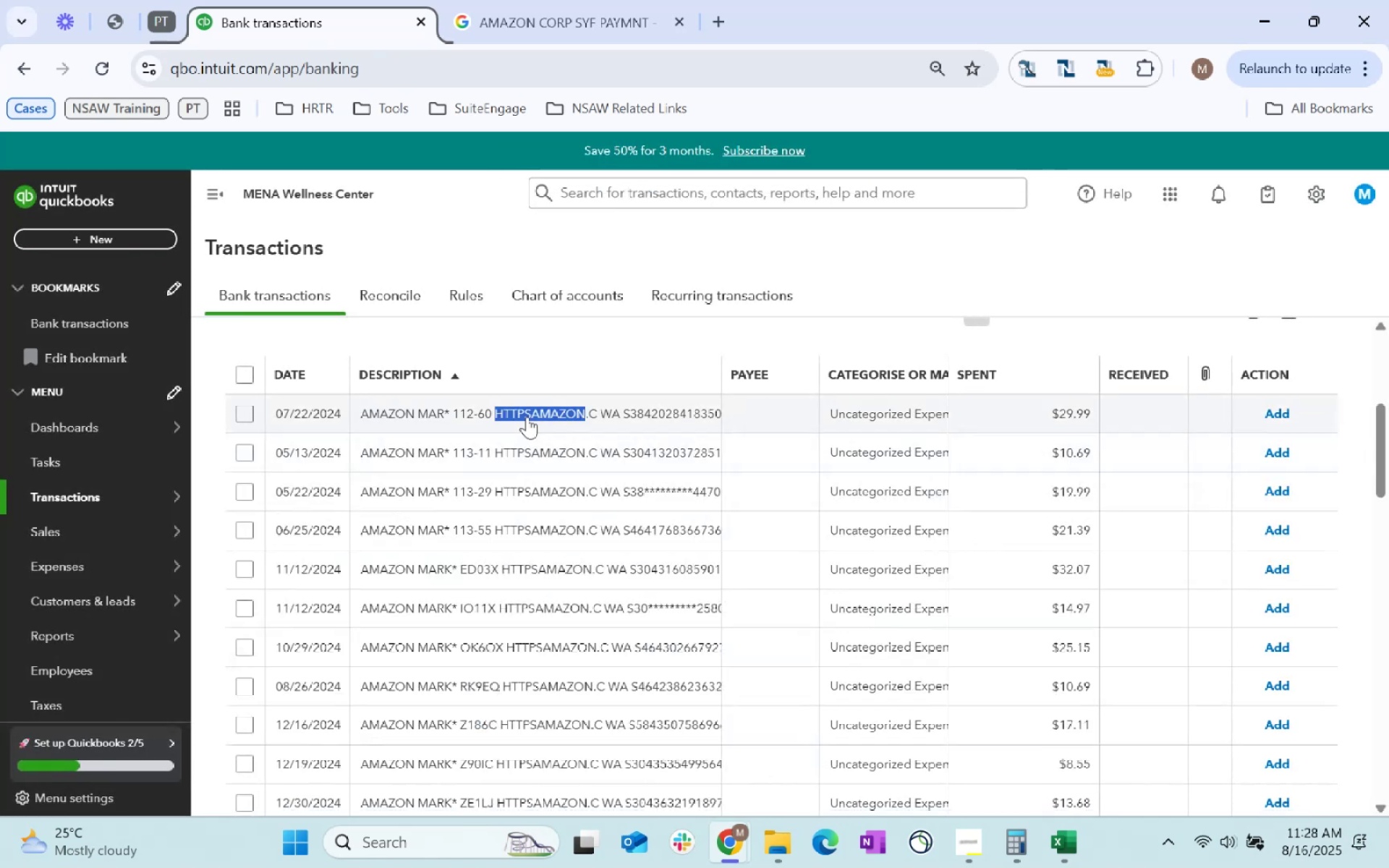 
triple_click([527, 417])
 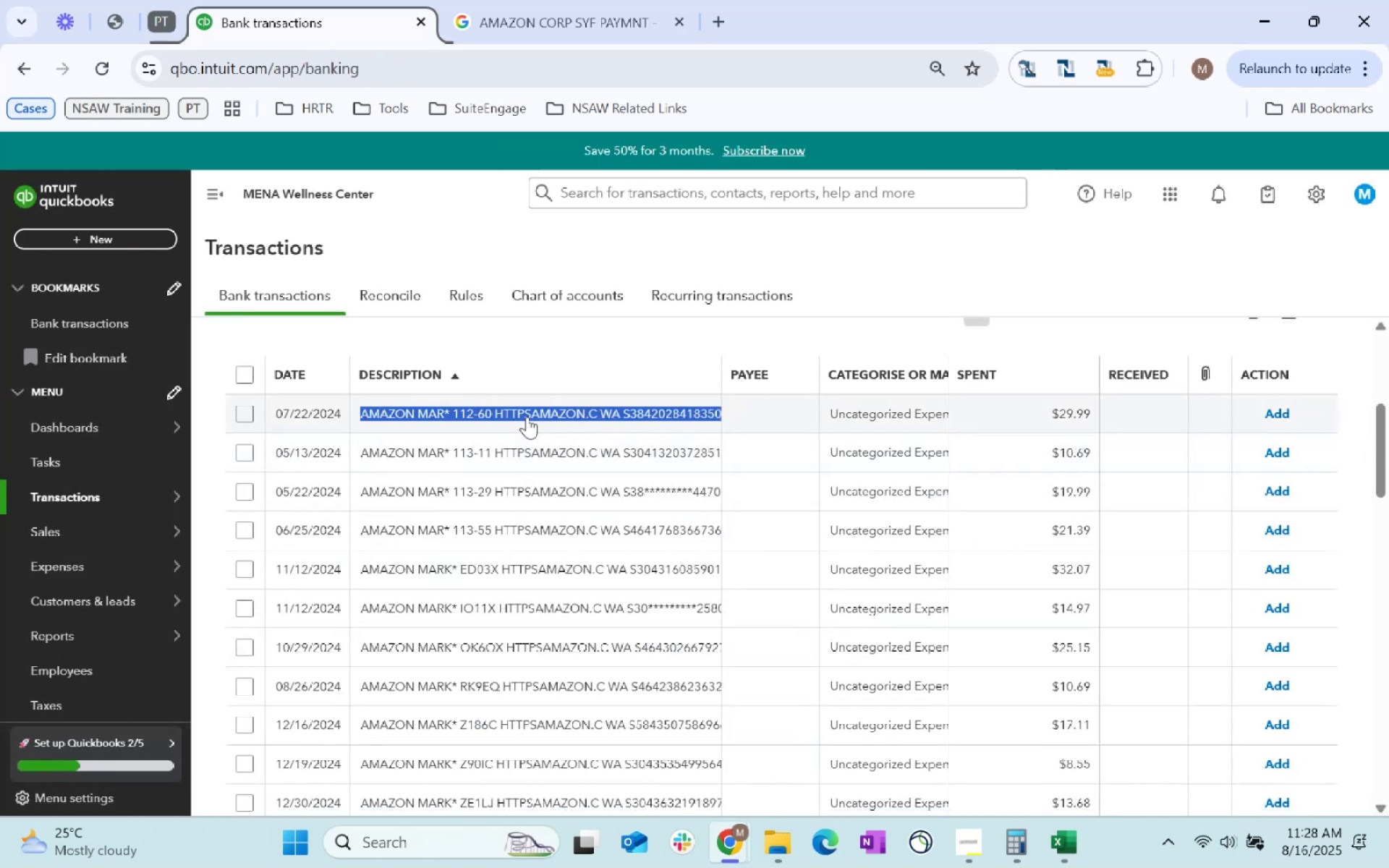 
key(Control+C)
 